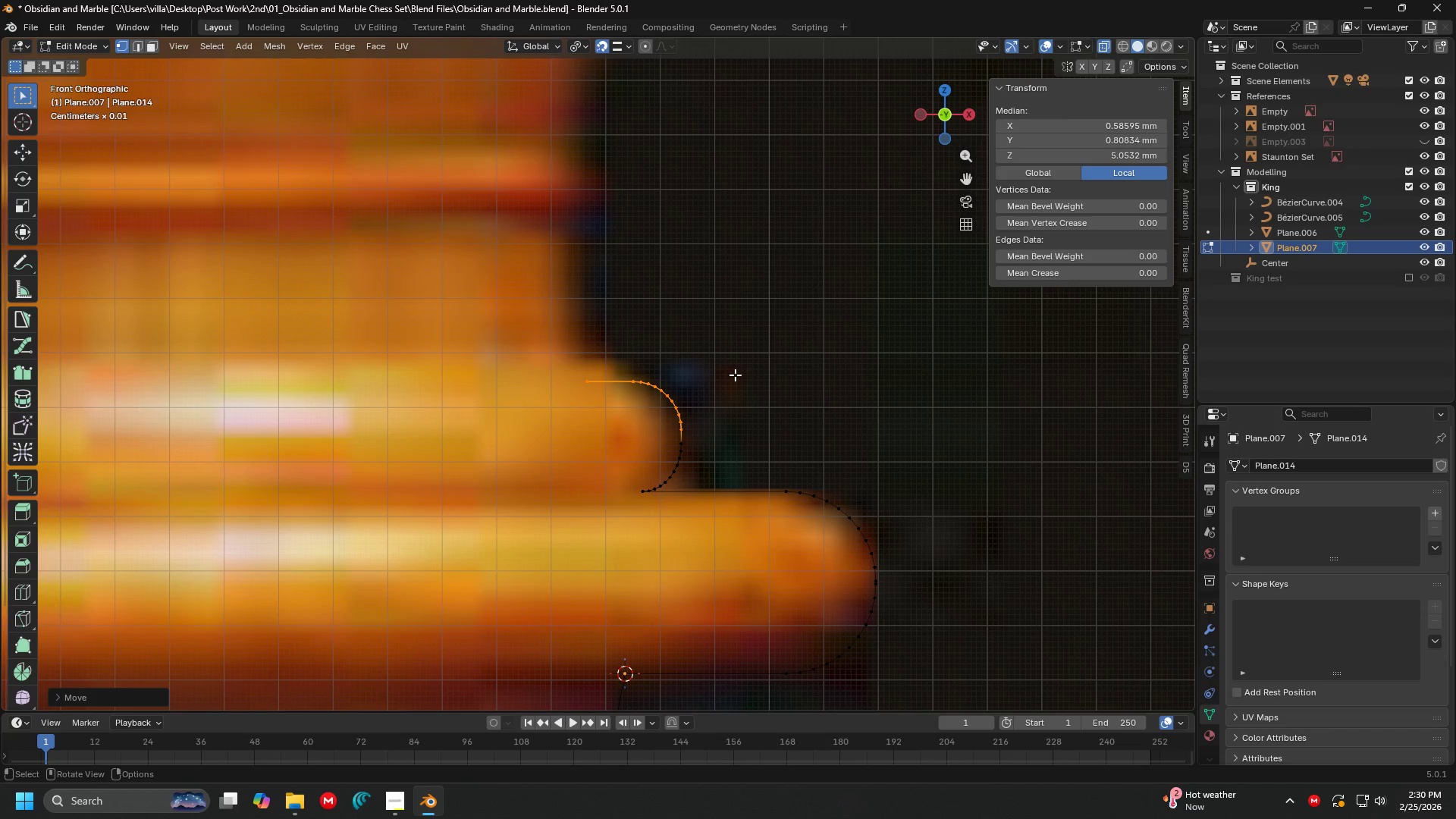 
hold_key(key=ShiftLeft, duration=0.42)
 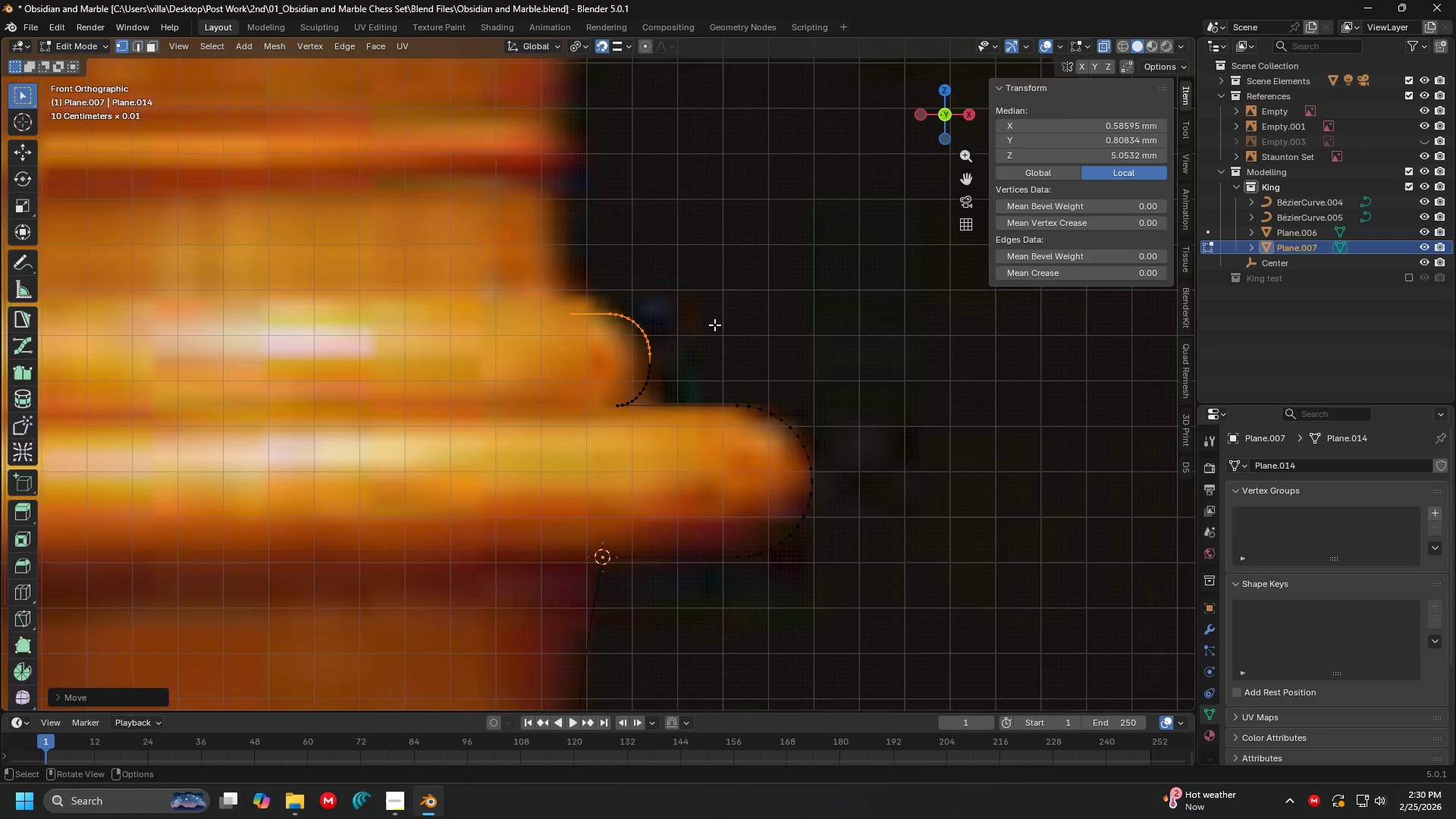 
scroll: coordinate [714, 325], scroll_direction: down, amount: 2.0
 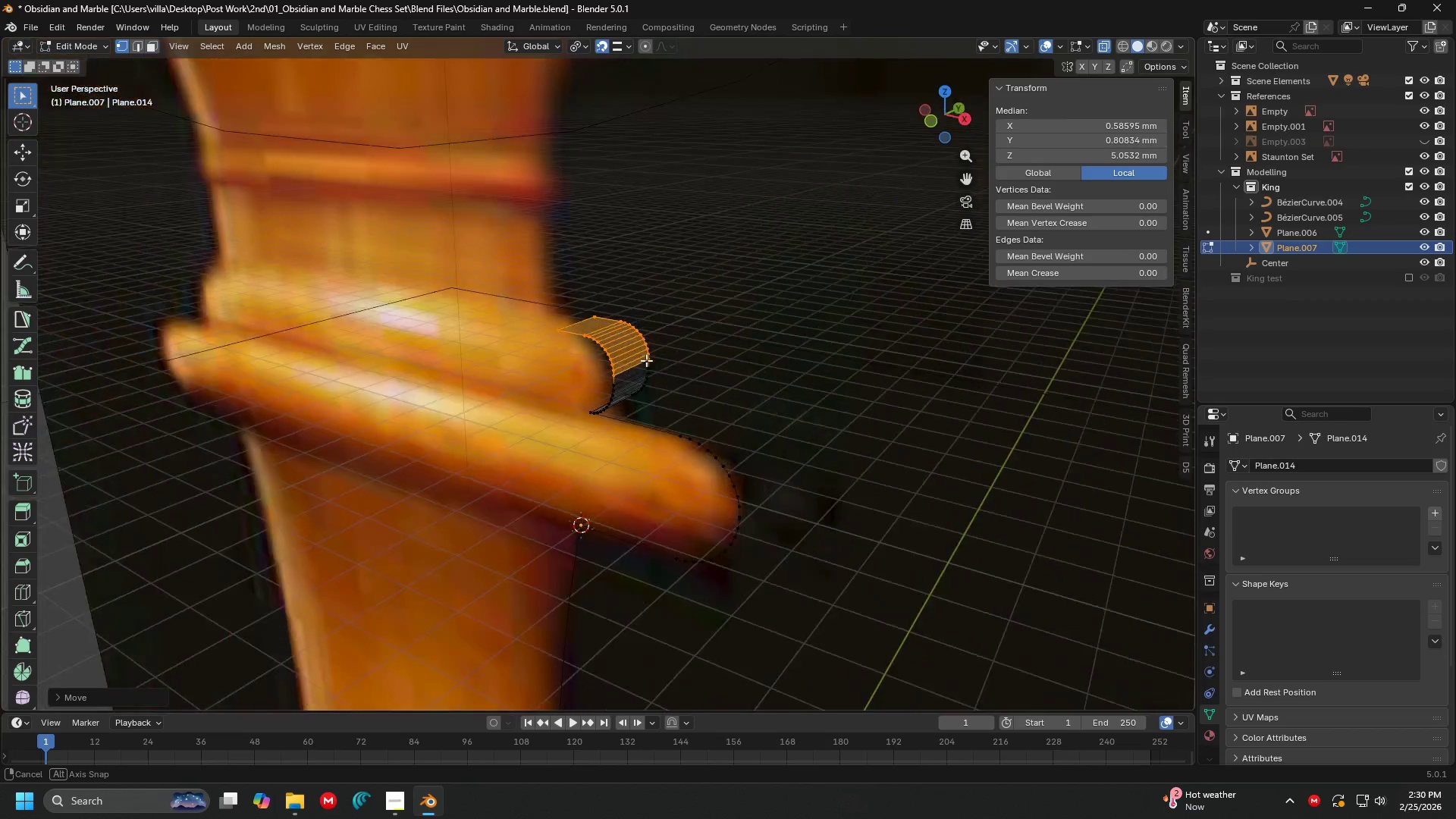 
scroll: coordinate [598, 353], scroll_direction: up, amount: 3.0
 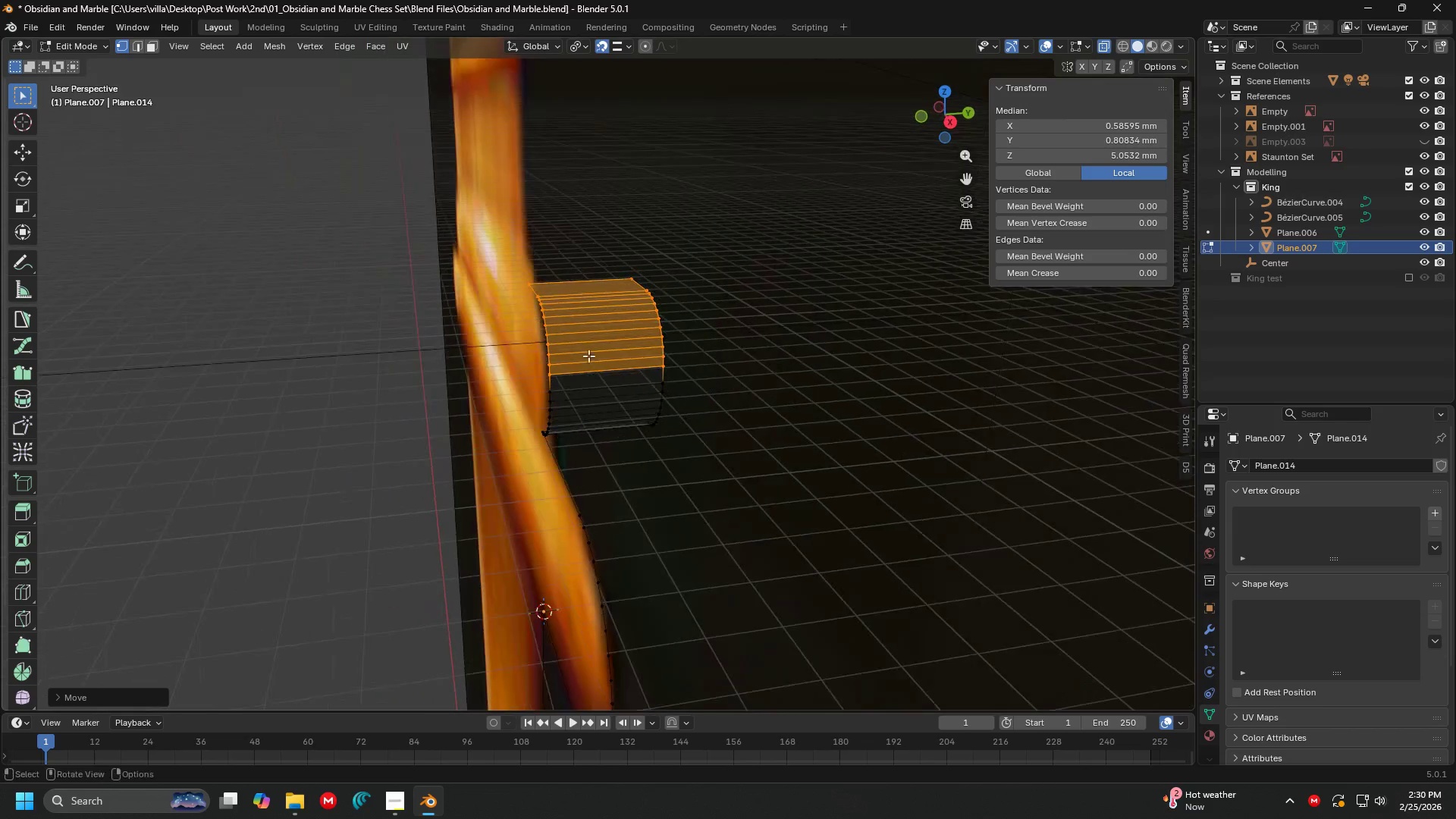 
left_click_drag(start_coordinate=[601, 249], to_coordinate=[715, 462])
 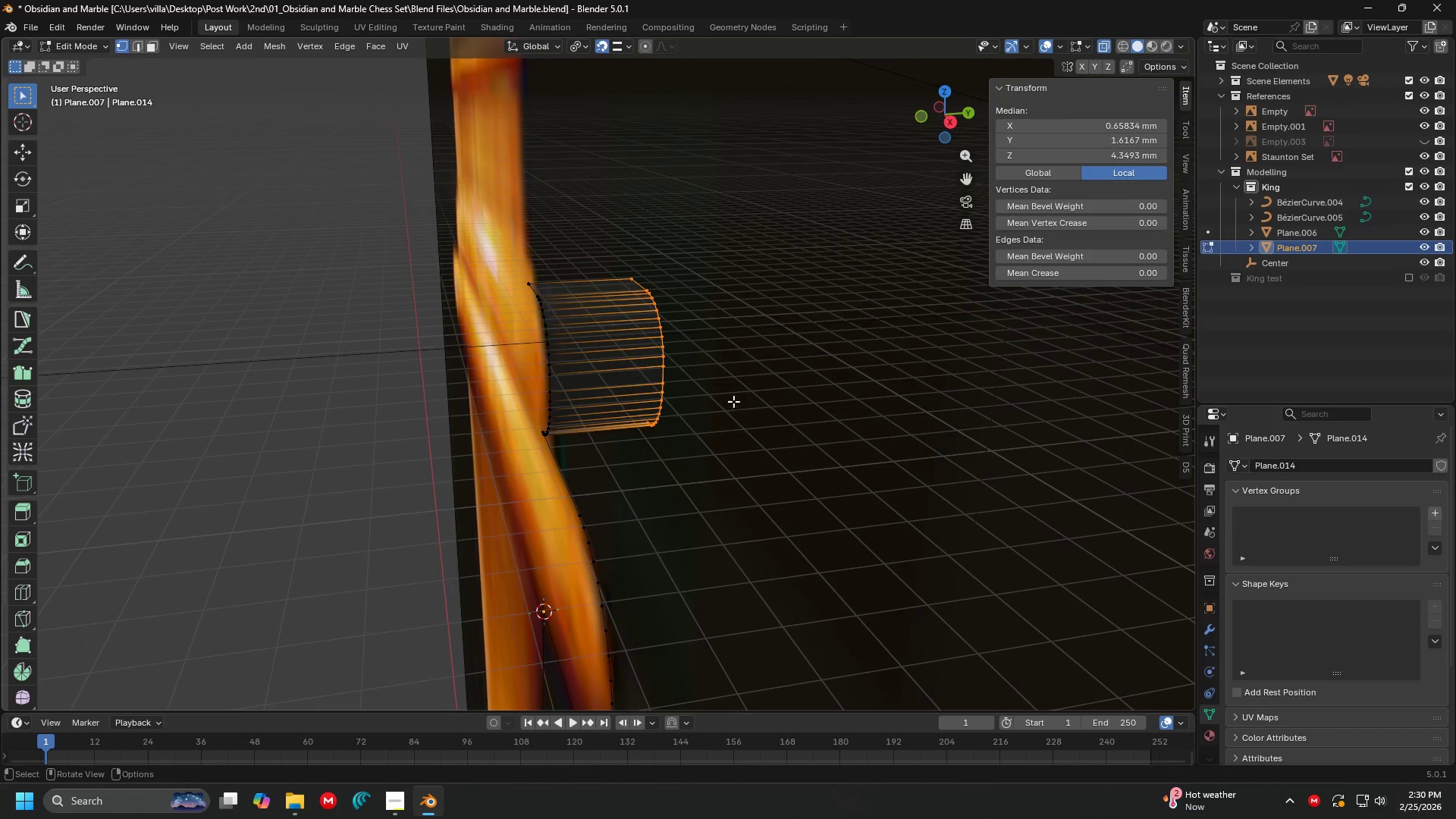 
key(X)
 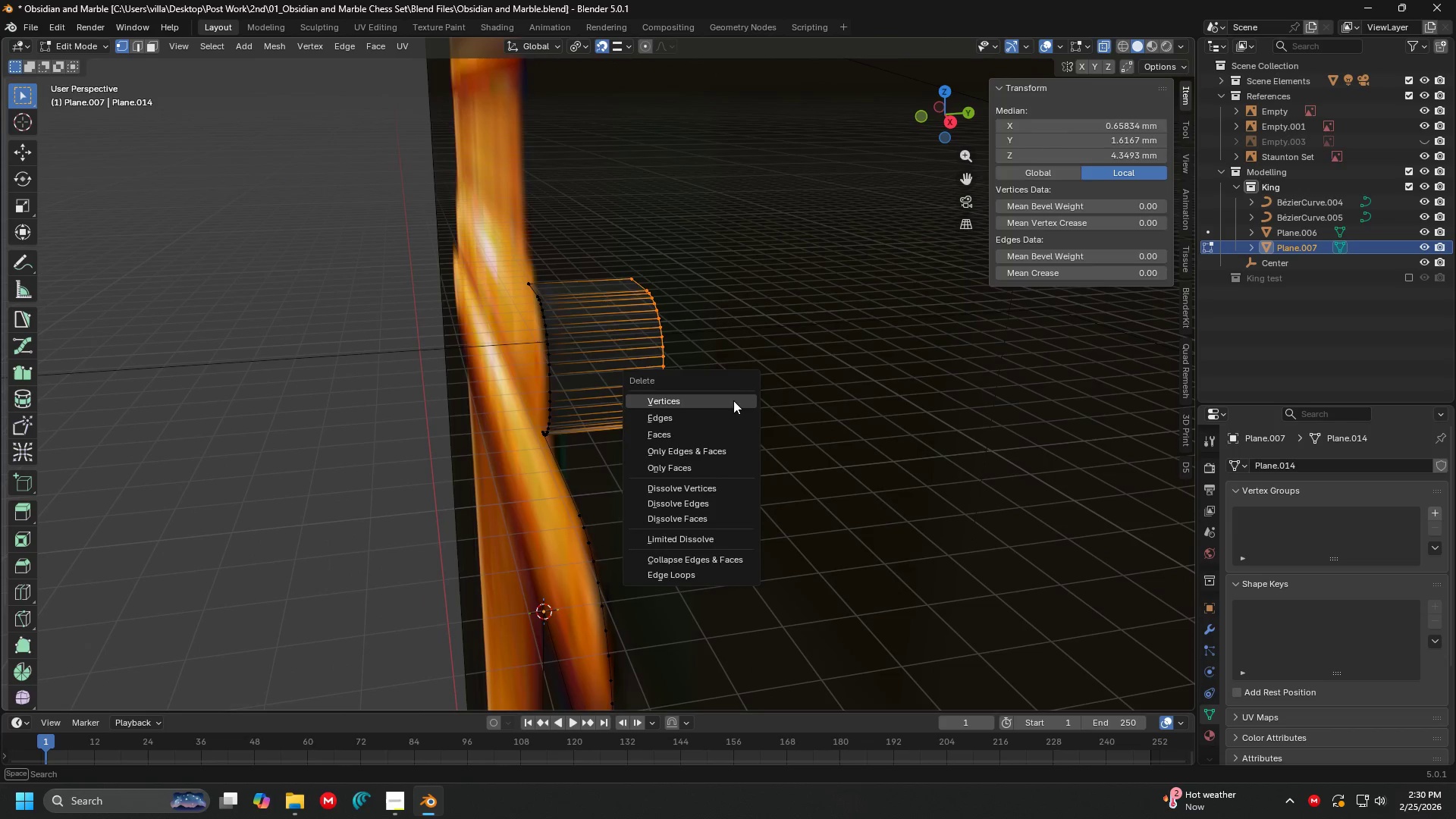 
left_click([733, 400])
 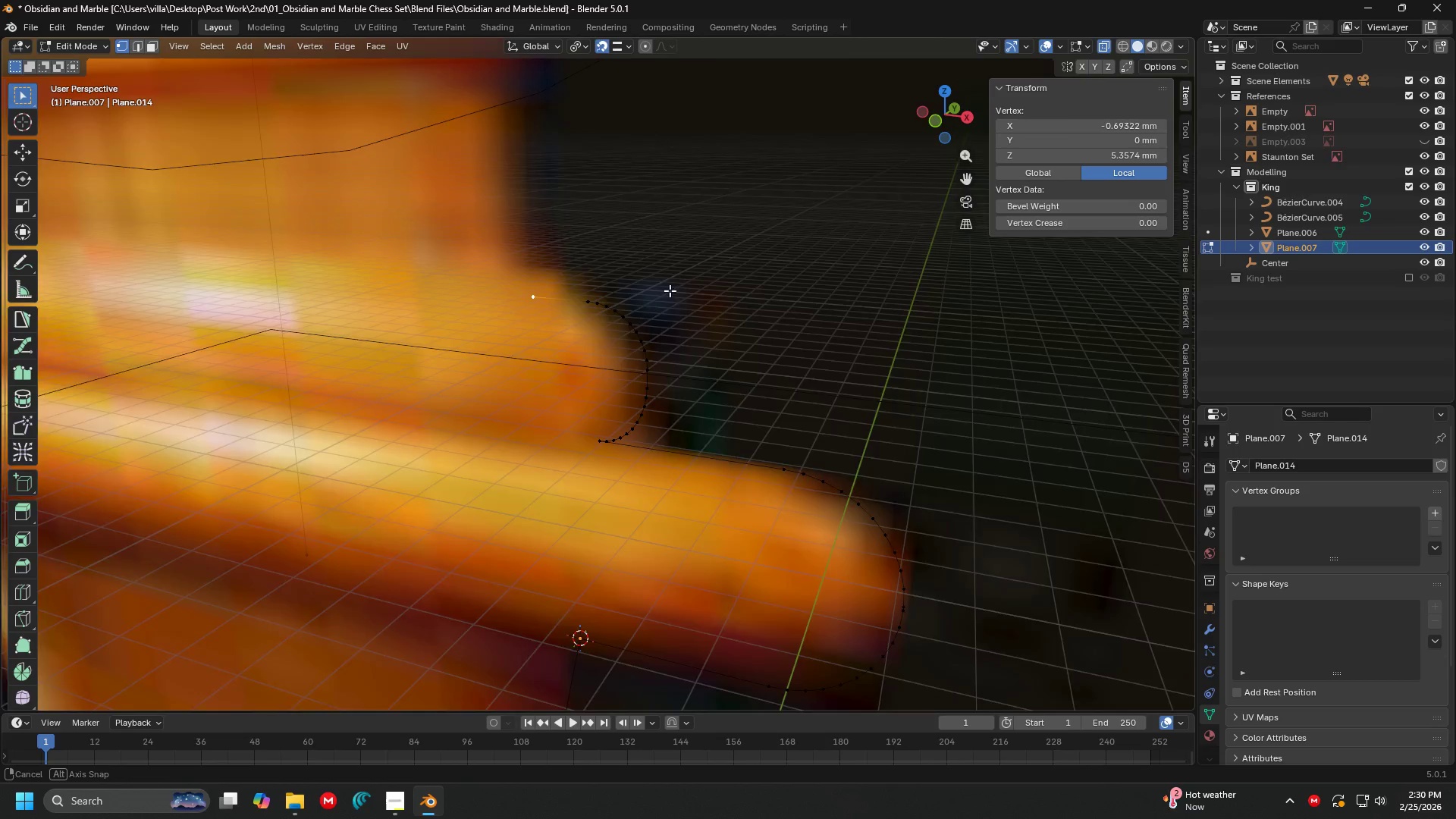 
key(1)
 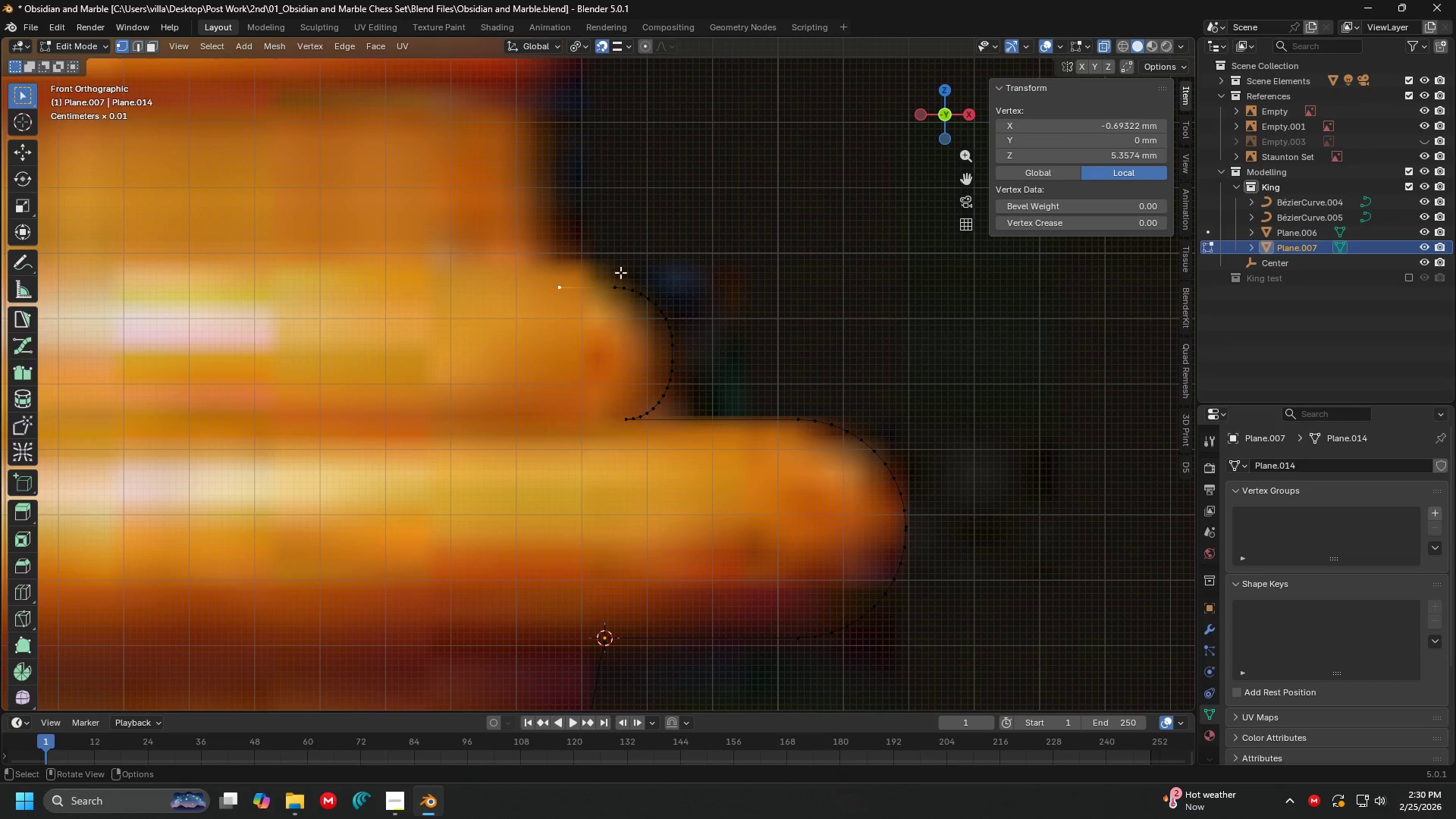 
key(Shift+ShiftLeft)
 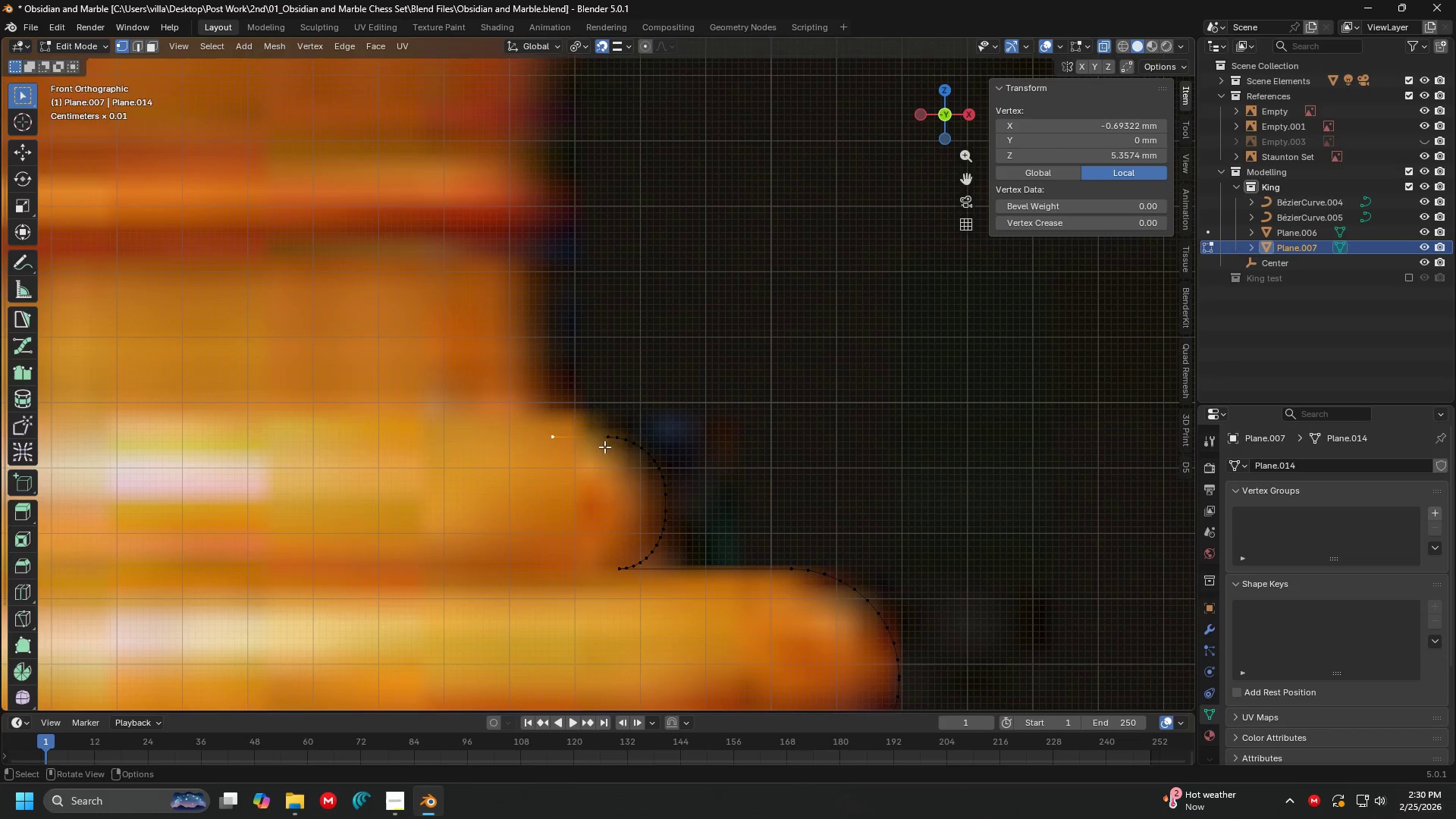 
key(E)
 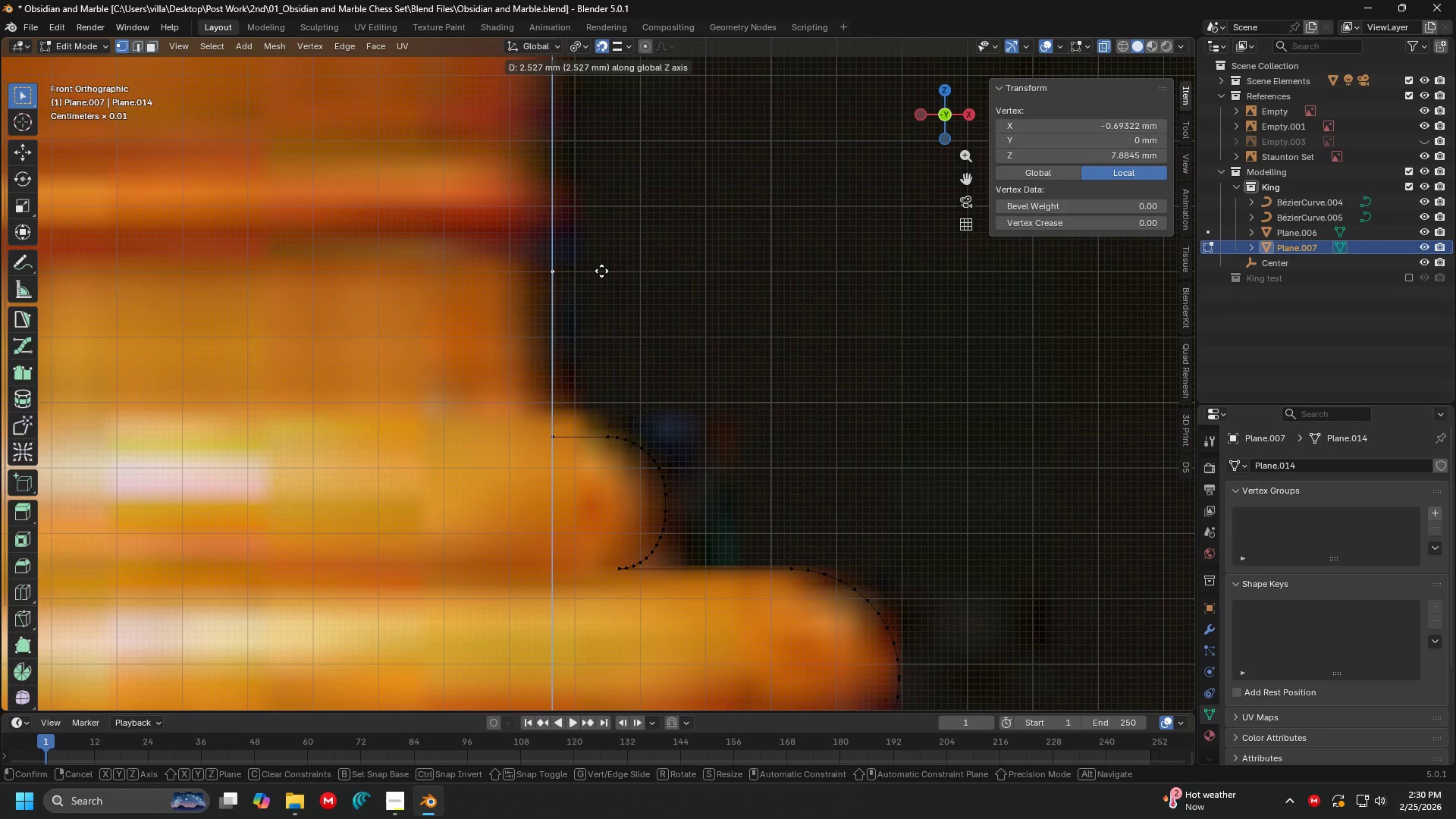 
left_click([602, 259])
 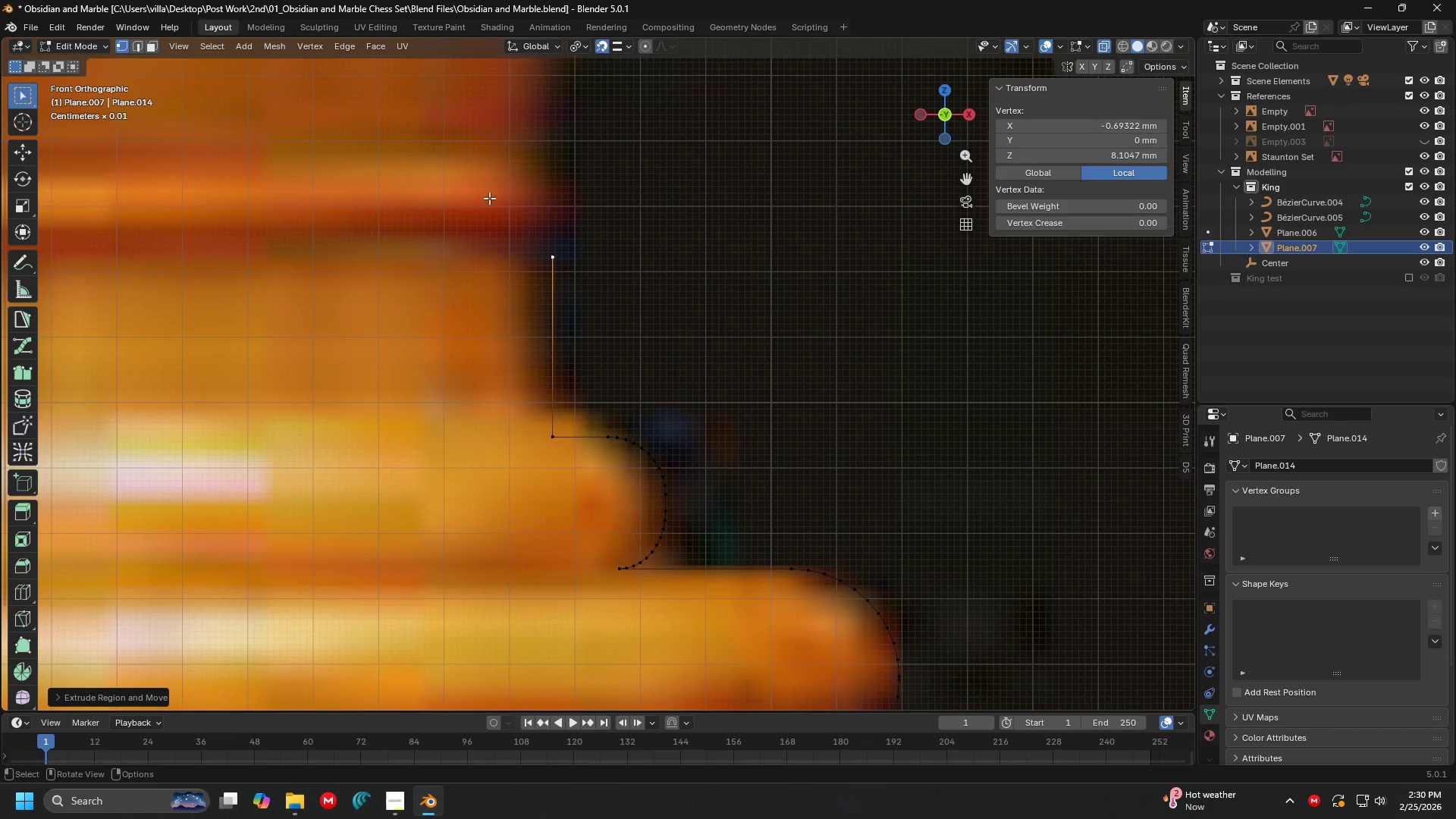 
left_click_drag(start_coordinate=[488, 197], to_coordinate=[566, 494])
 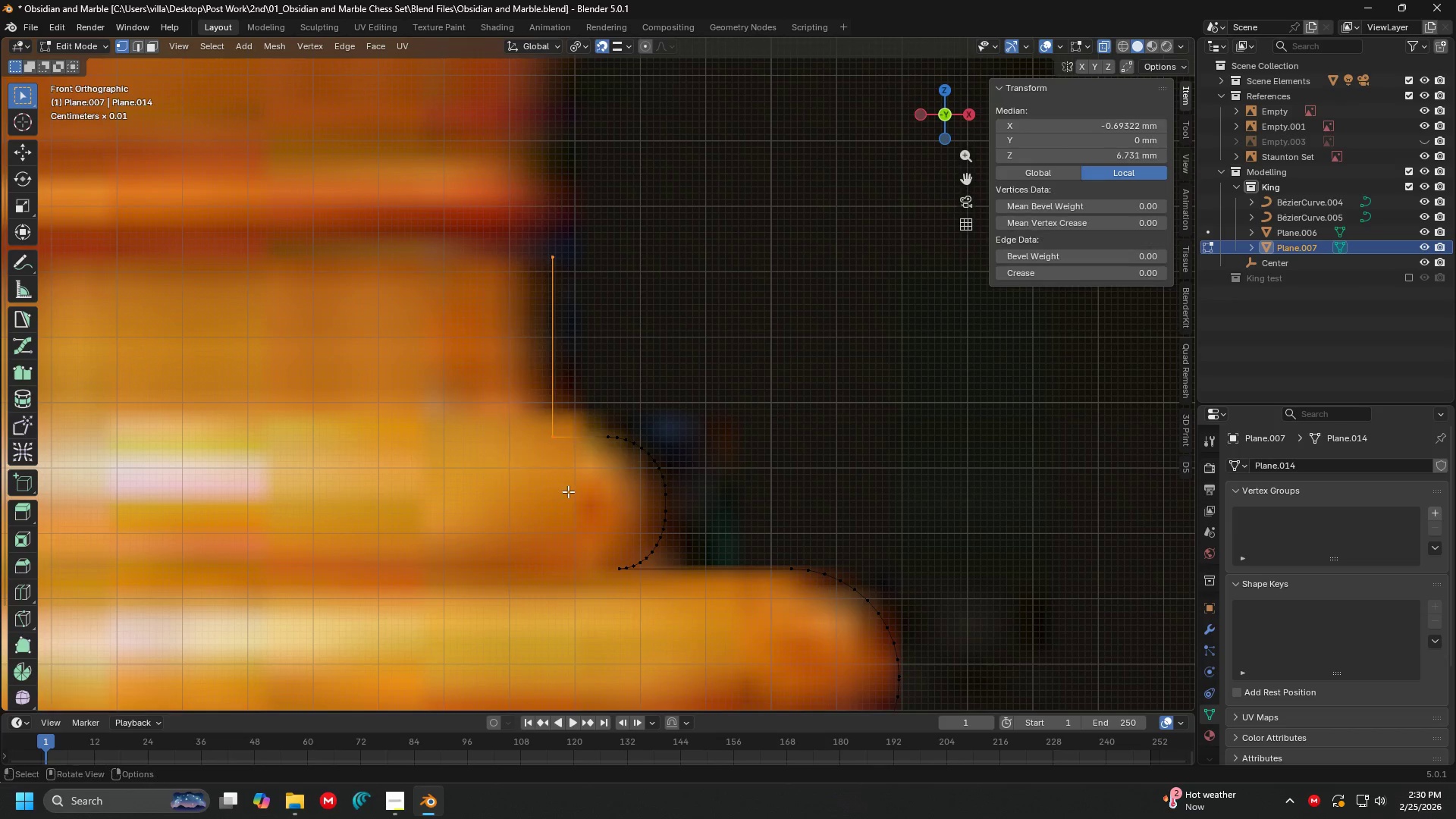 
key(G)
 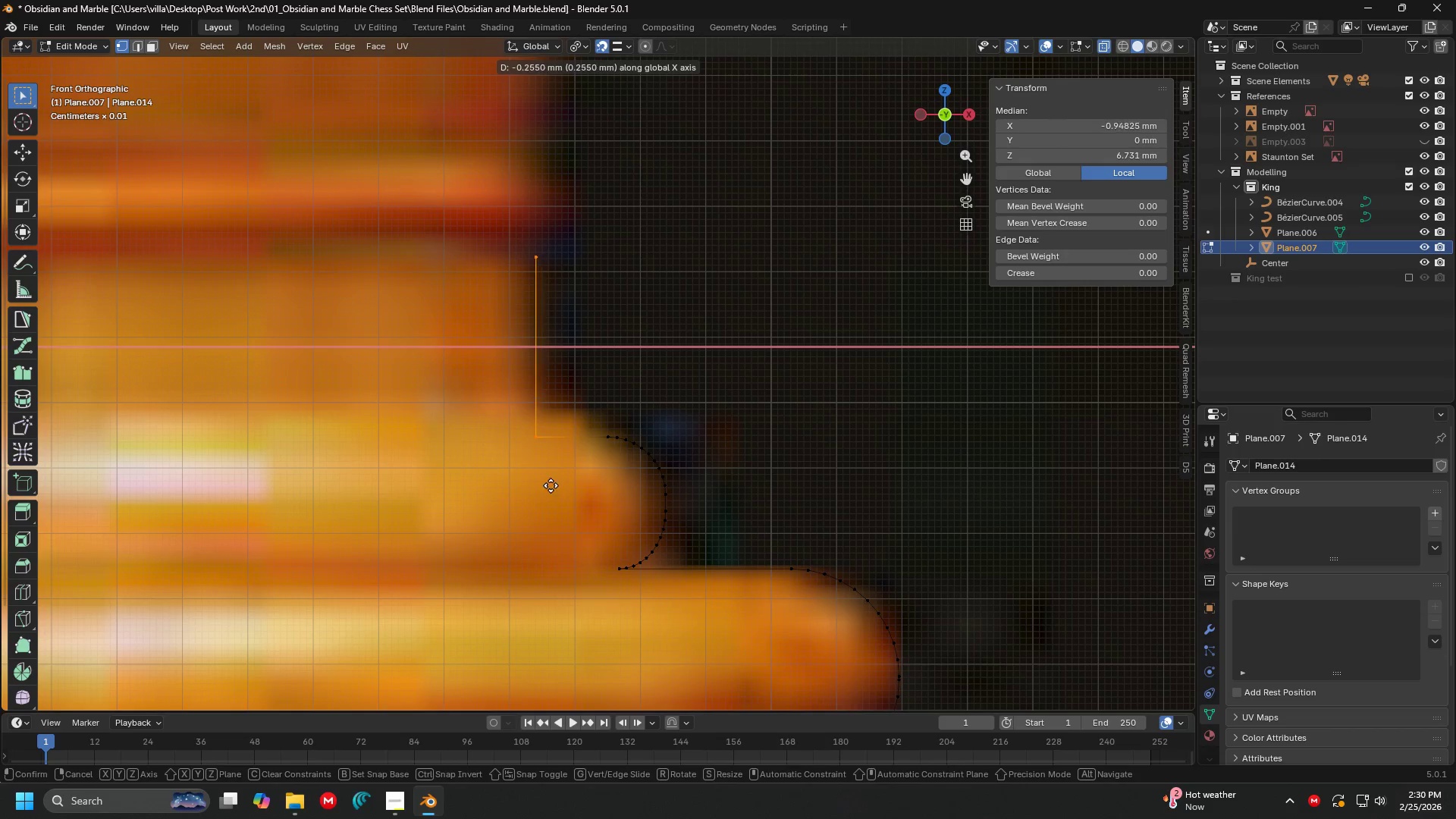 
left_click([547, 483])
 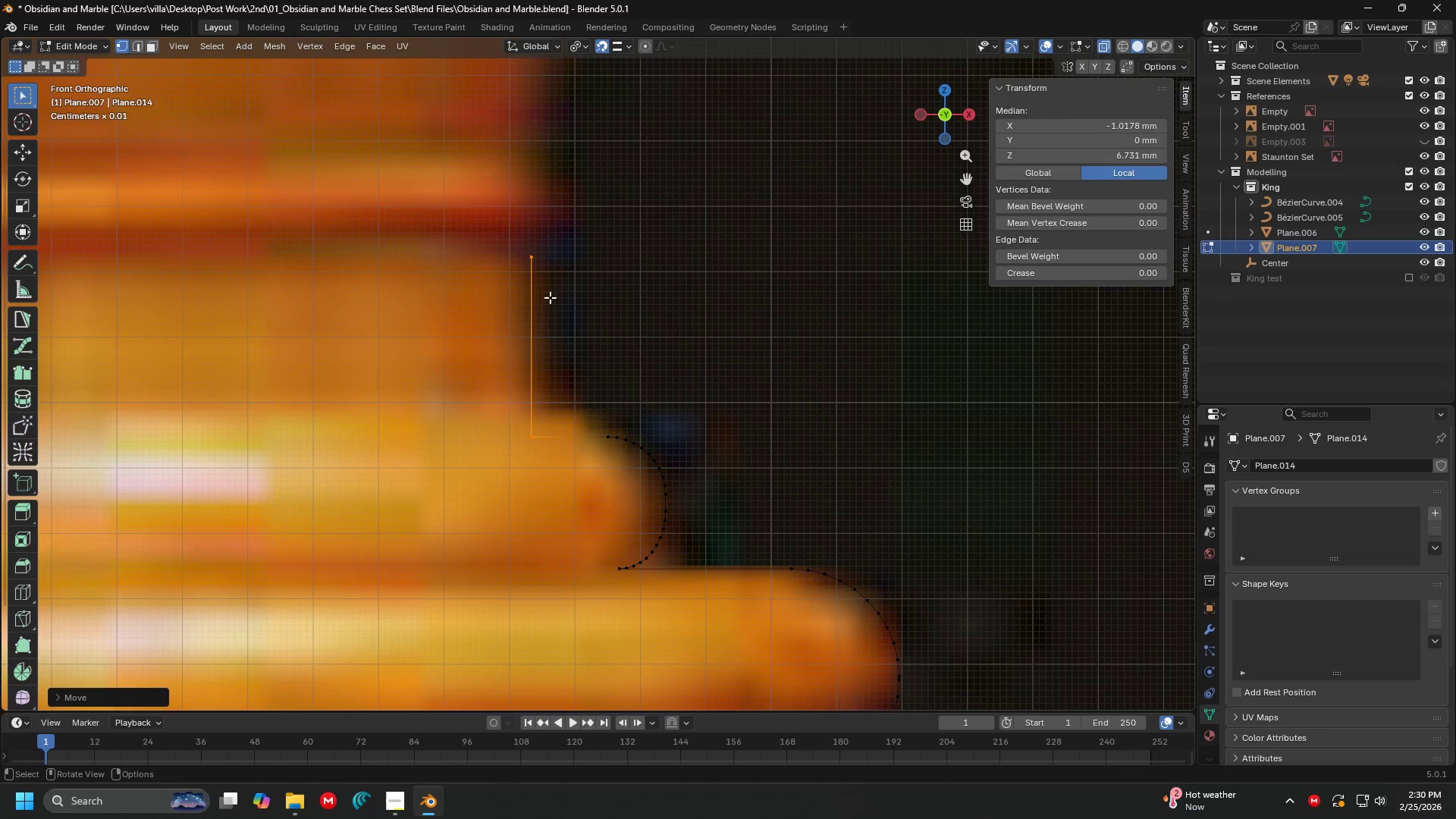 
left_click_drag(start_coordinate=[524, 243], to_coordinate=[553, 285])
 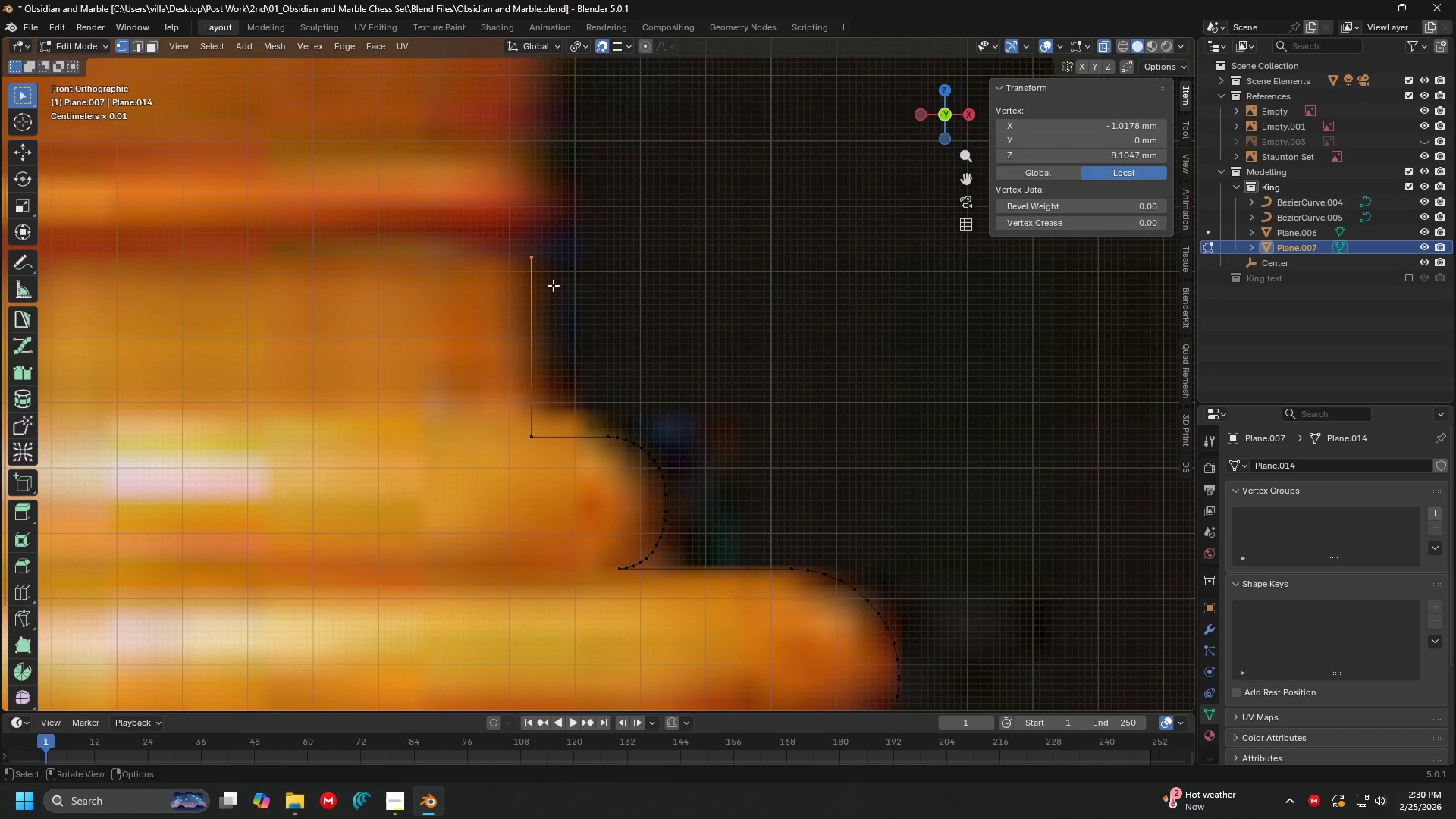 
key(G)
 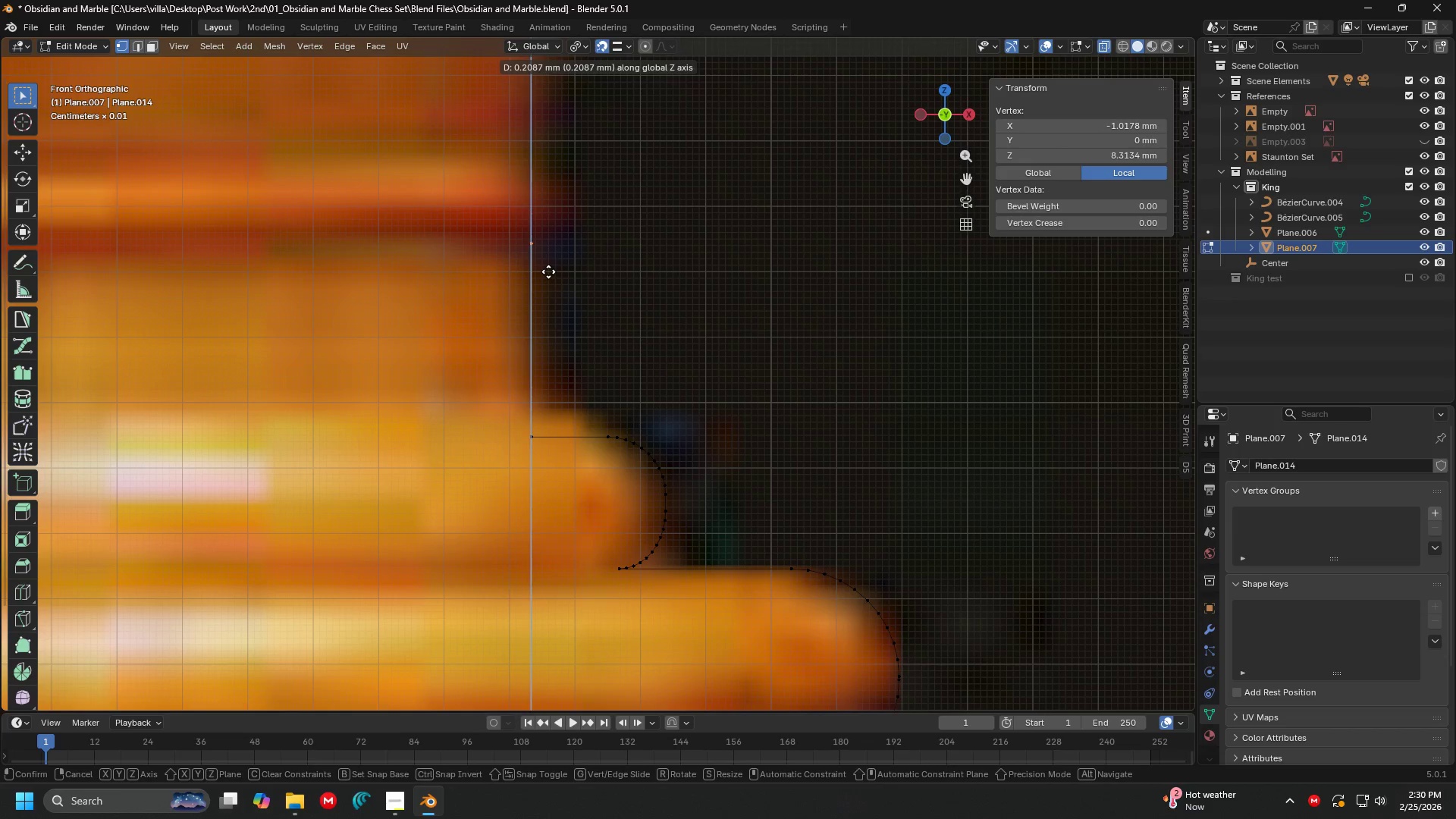 
left_click([548, 271])
 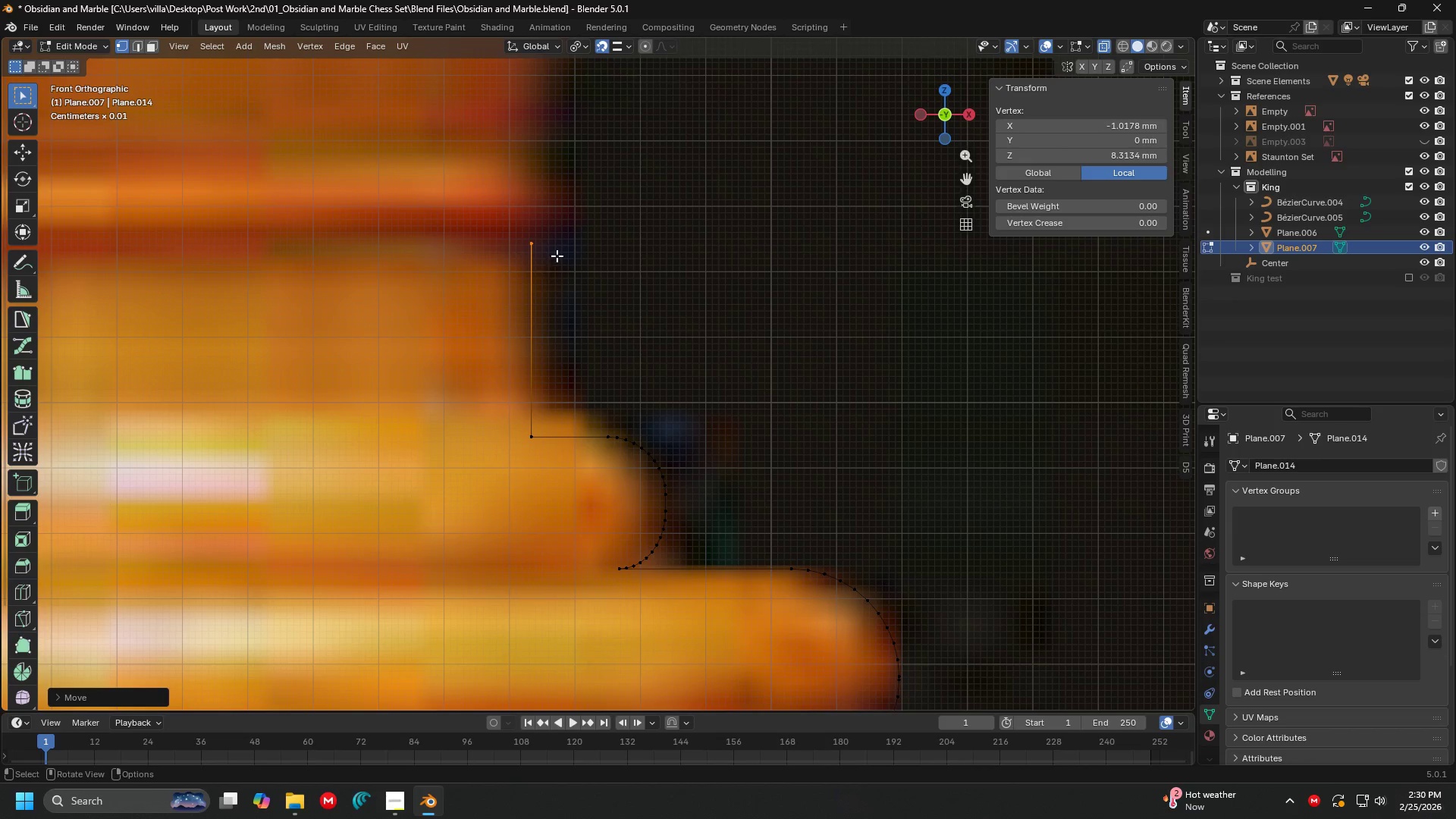 
key(Shift+ShiftLeft)
 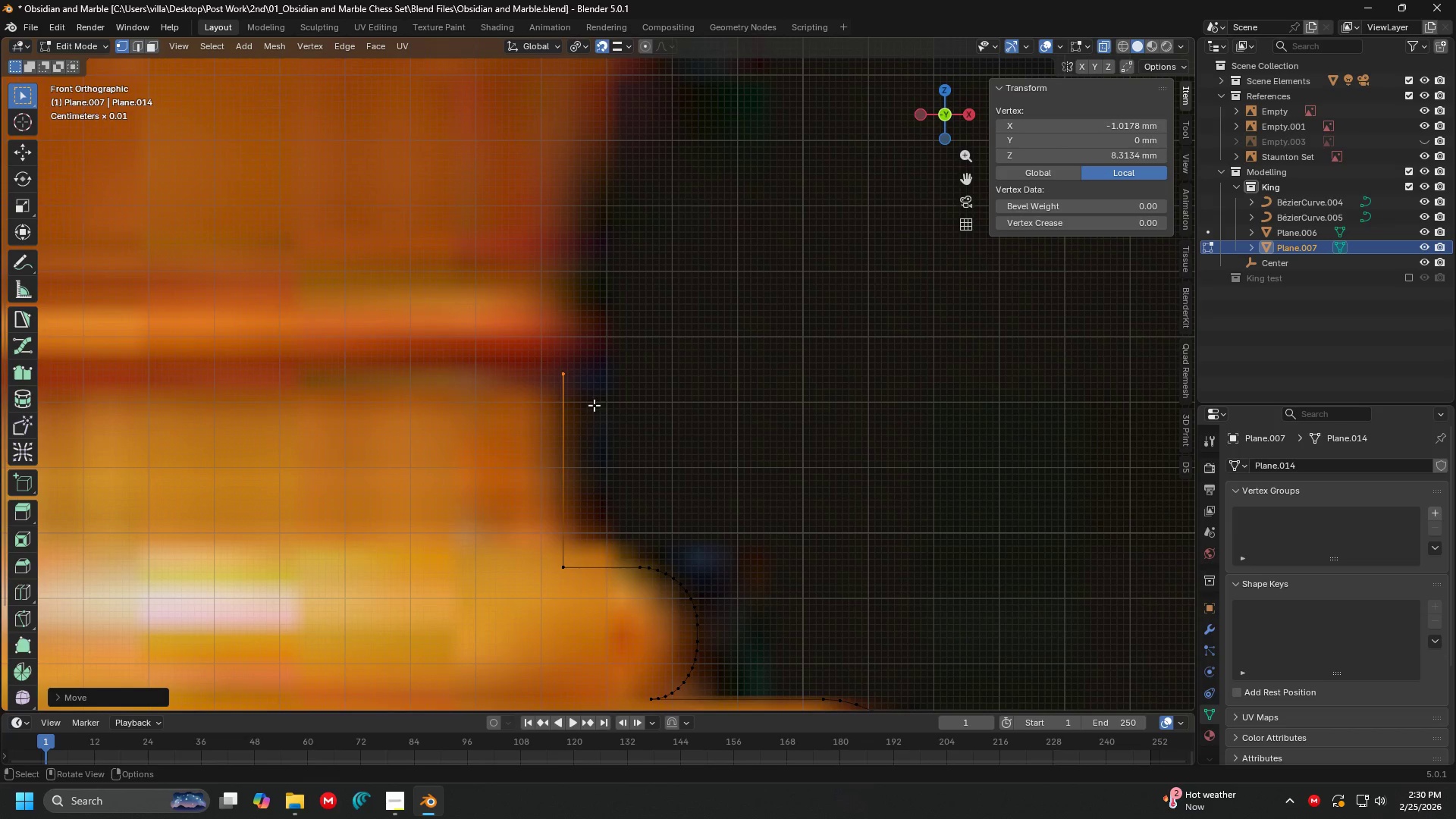 
key(G)
 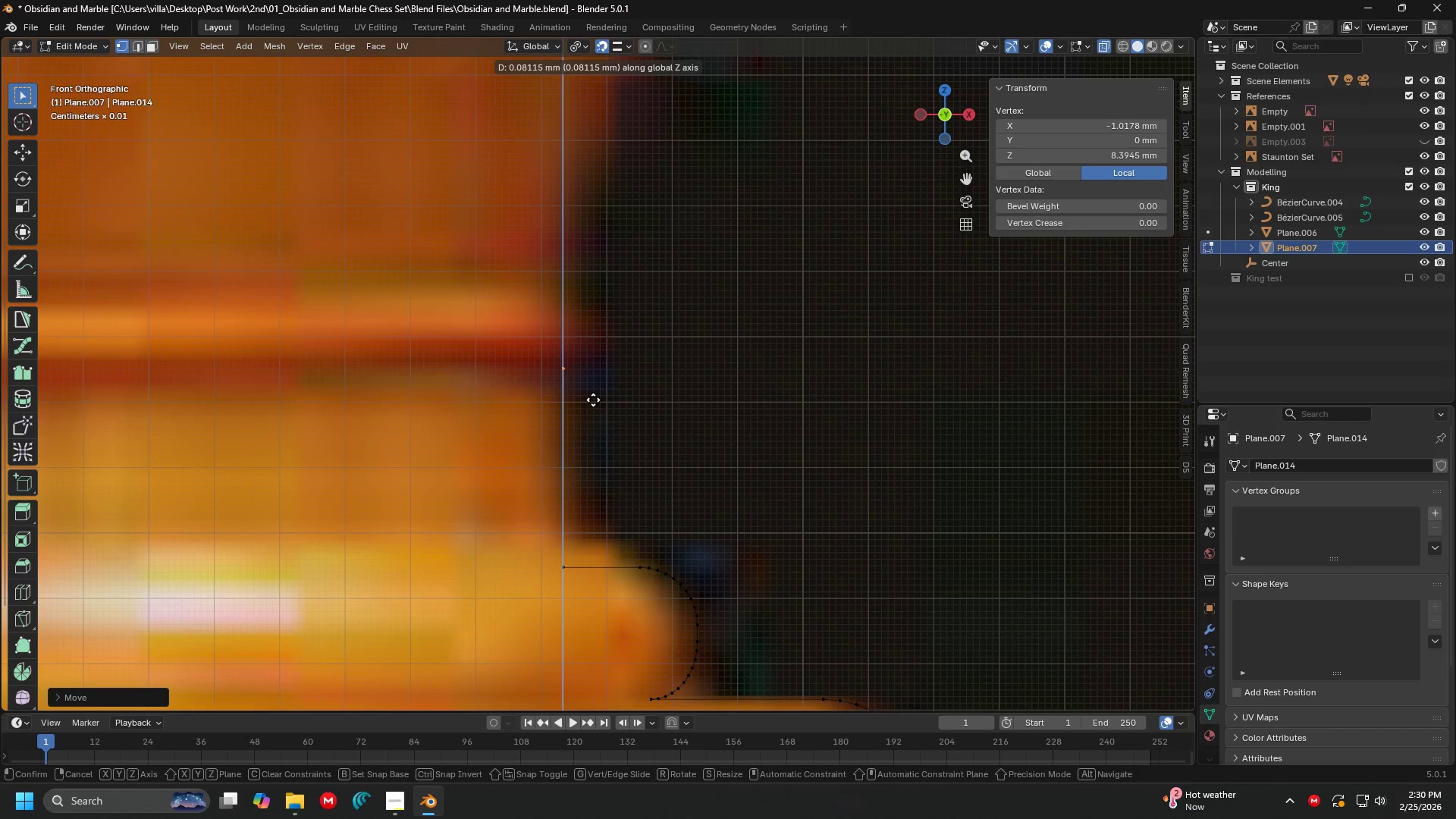 
left_click([593, 400])
 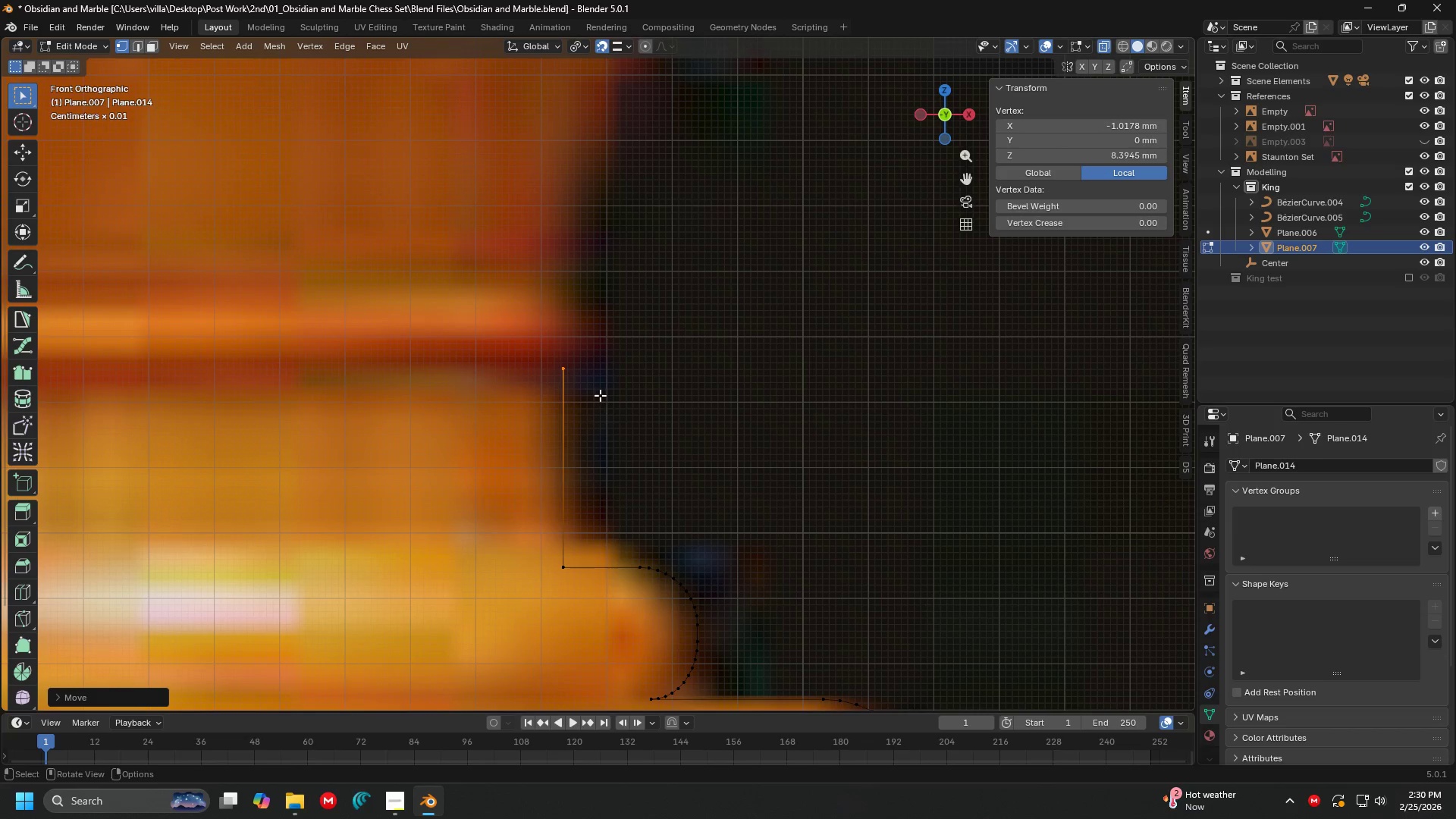 
key(E)
 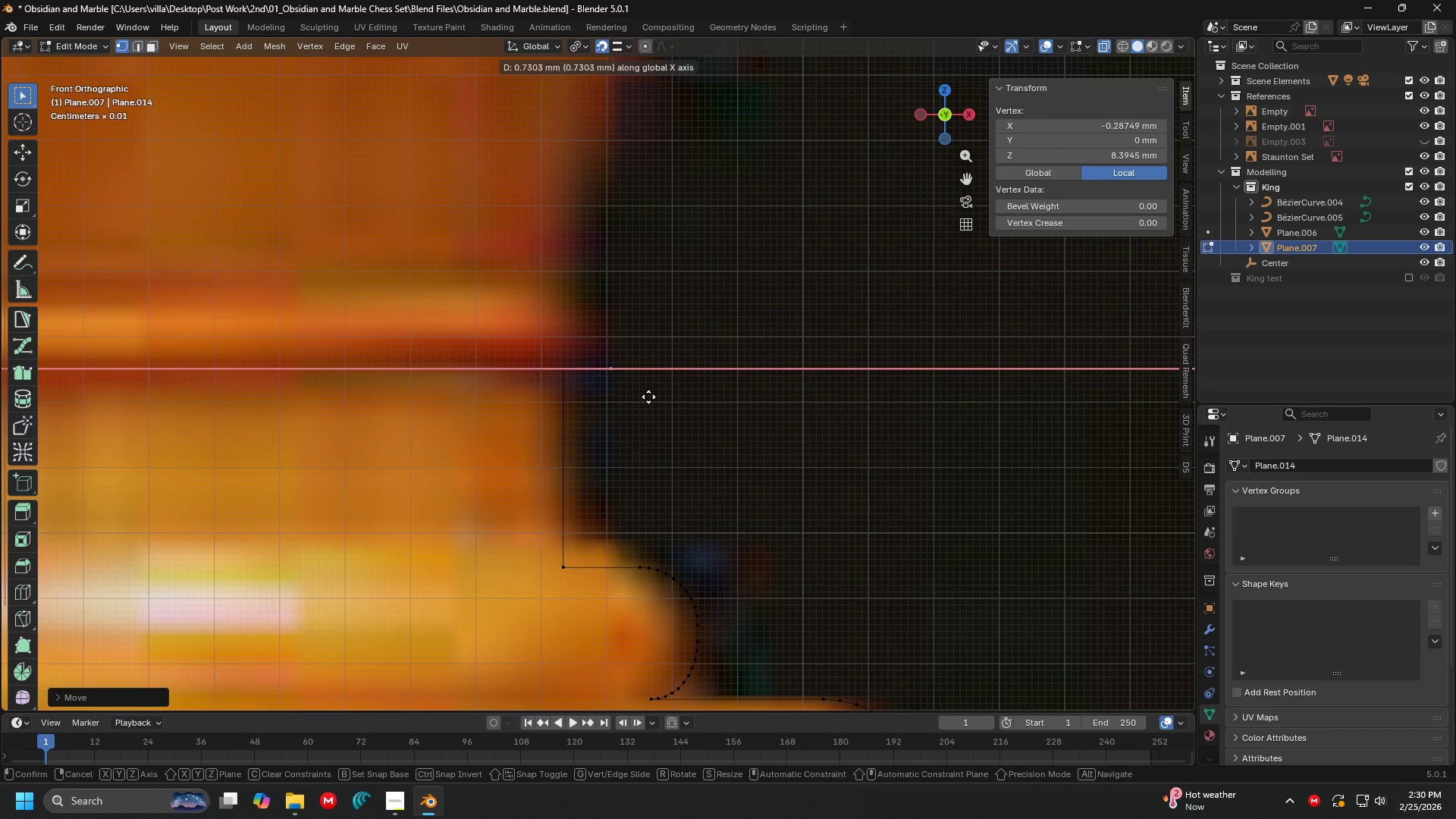 
left_click([654, 398])
 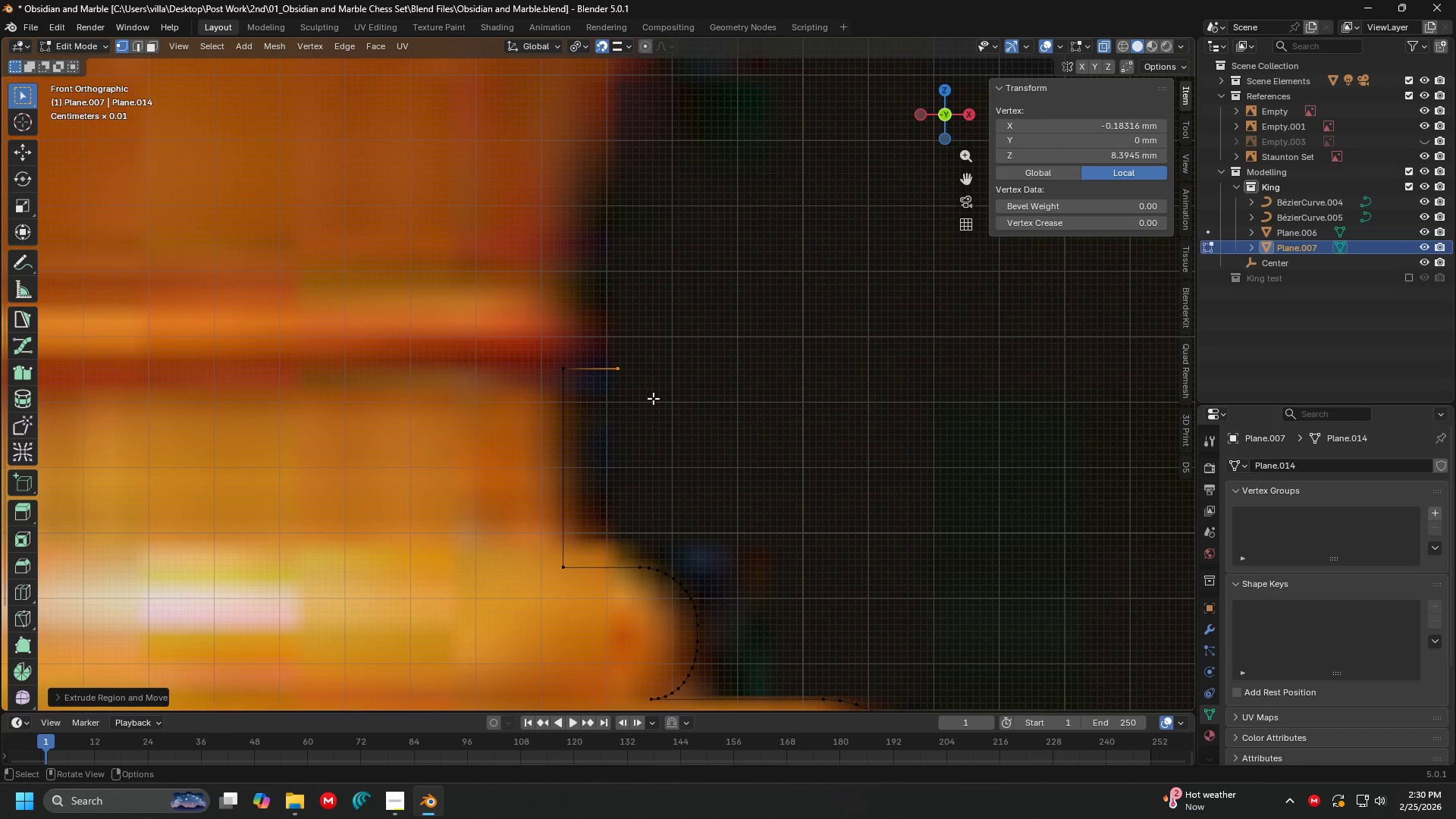 
key(G)
 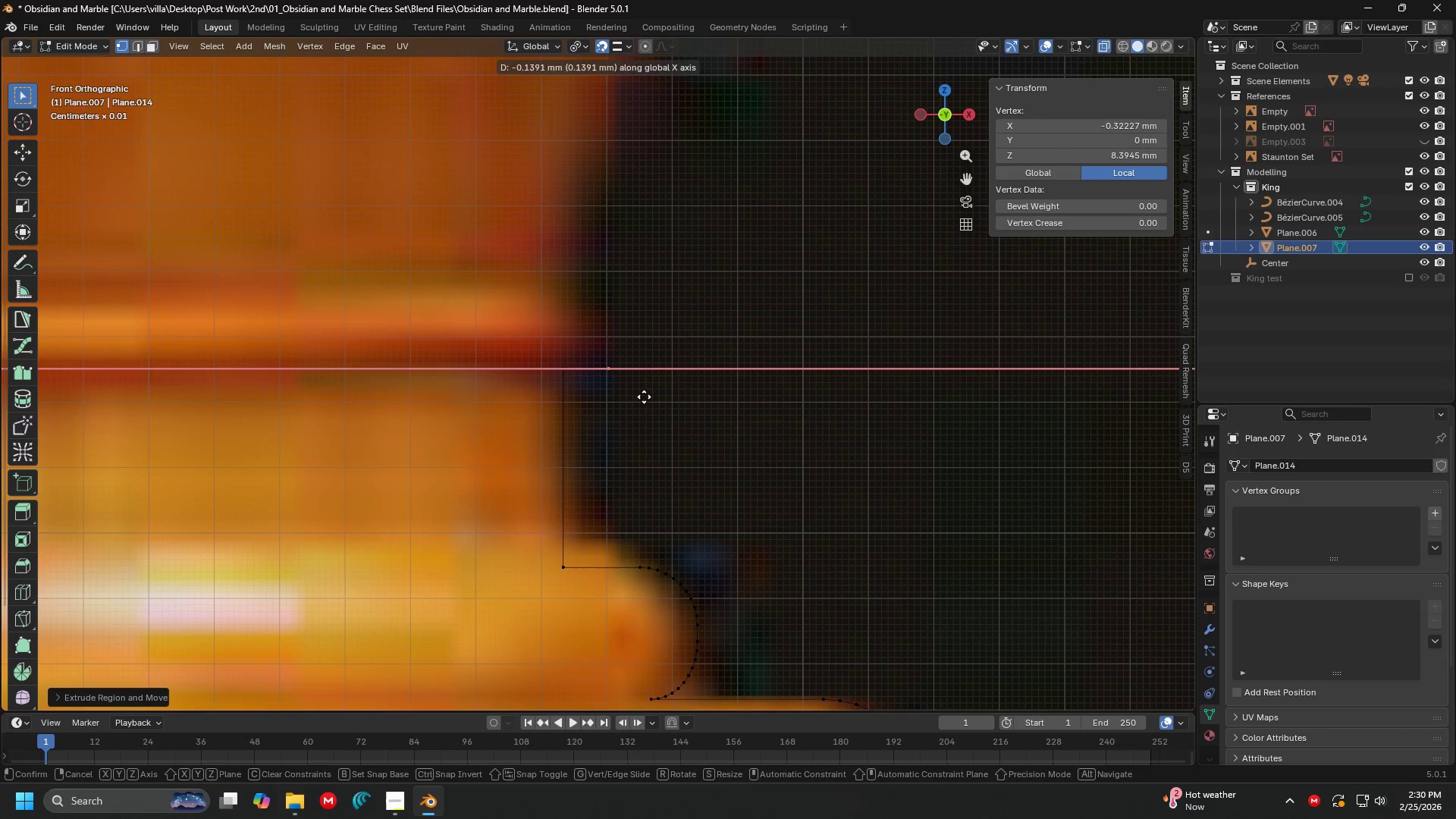 
left_click([644, 397])
 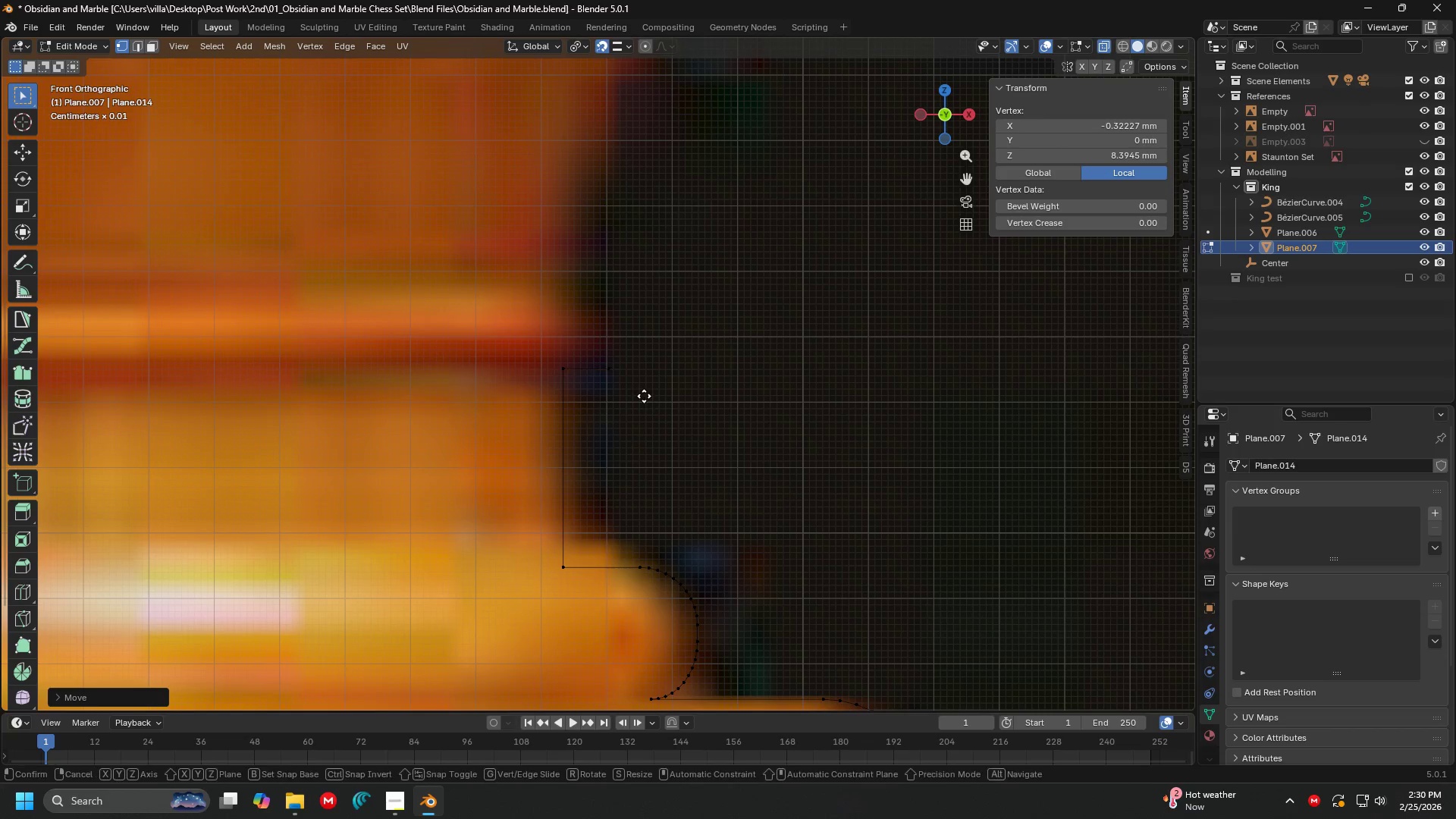 
key(E)
 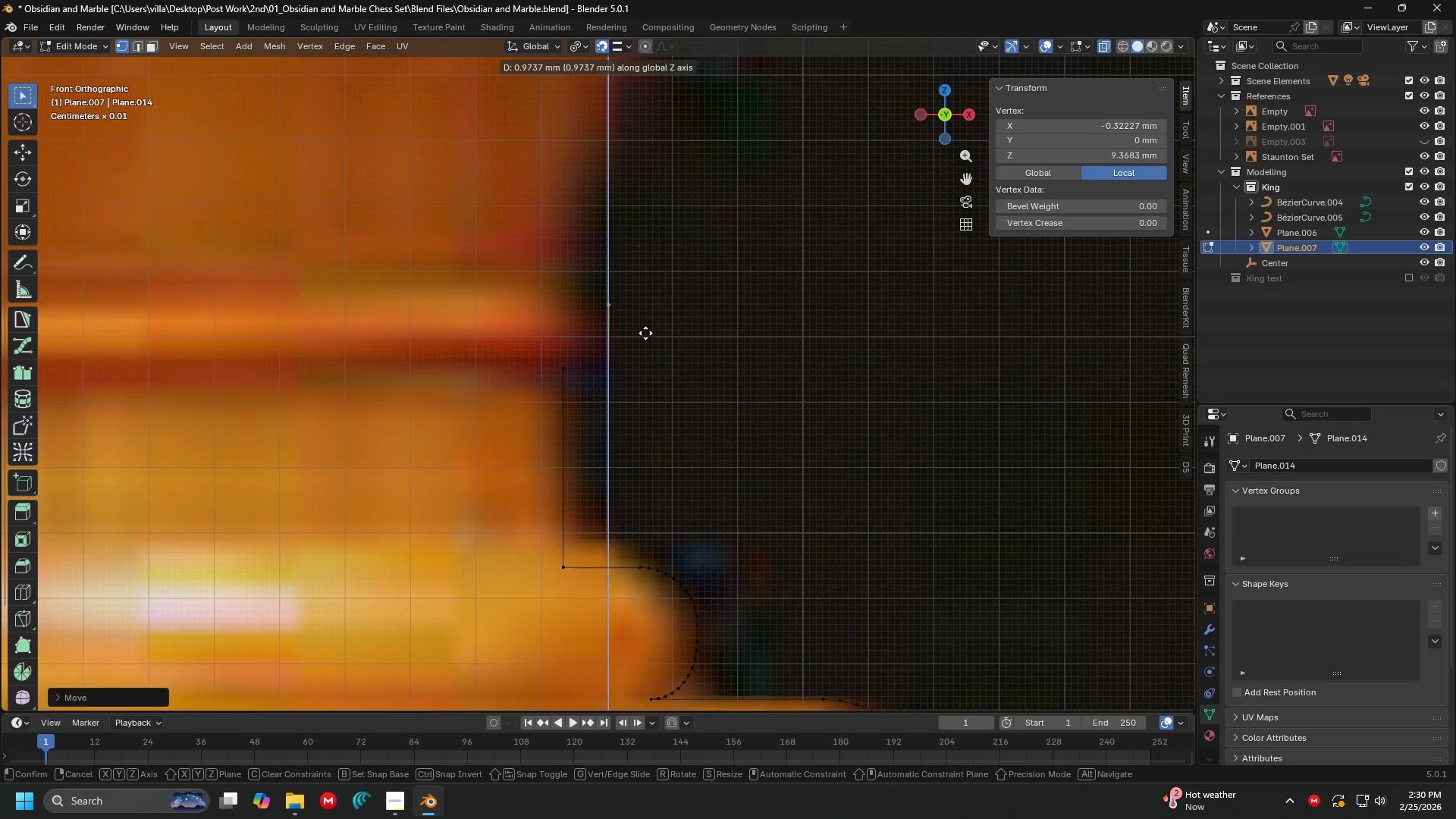 
left_click([644, 337])
 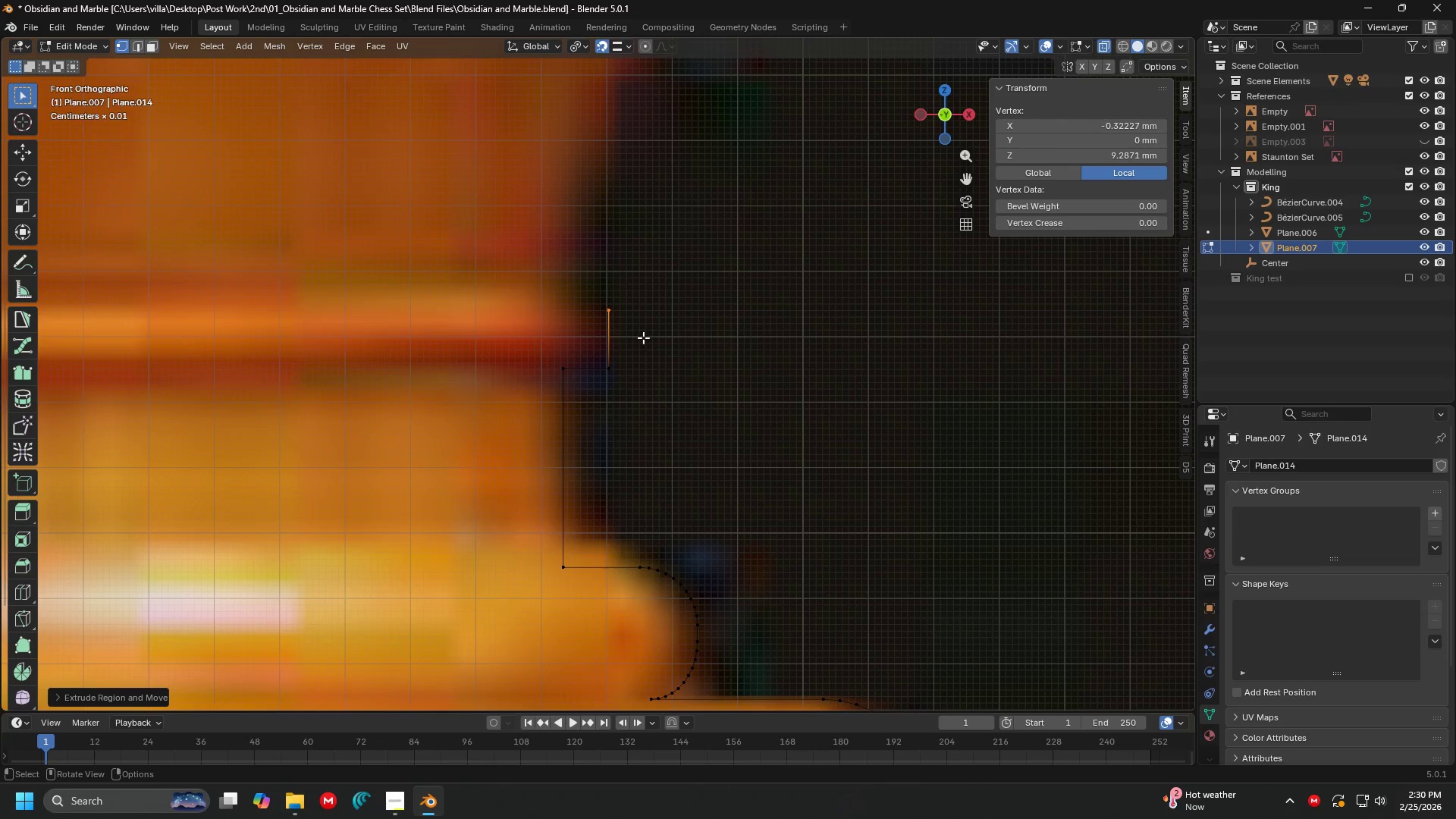 
key(E)
 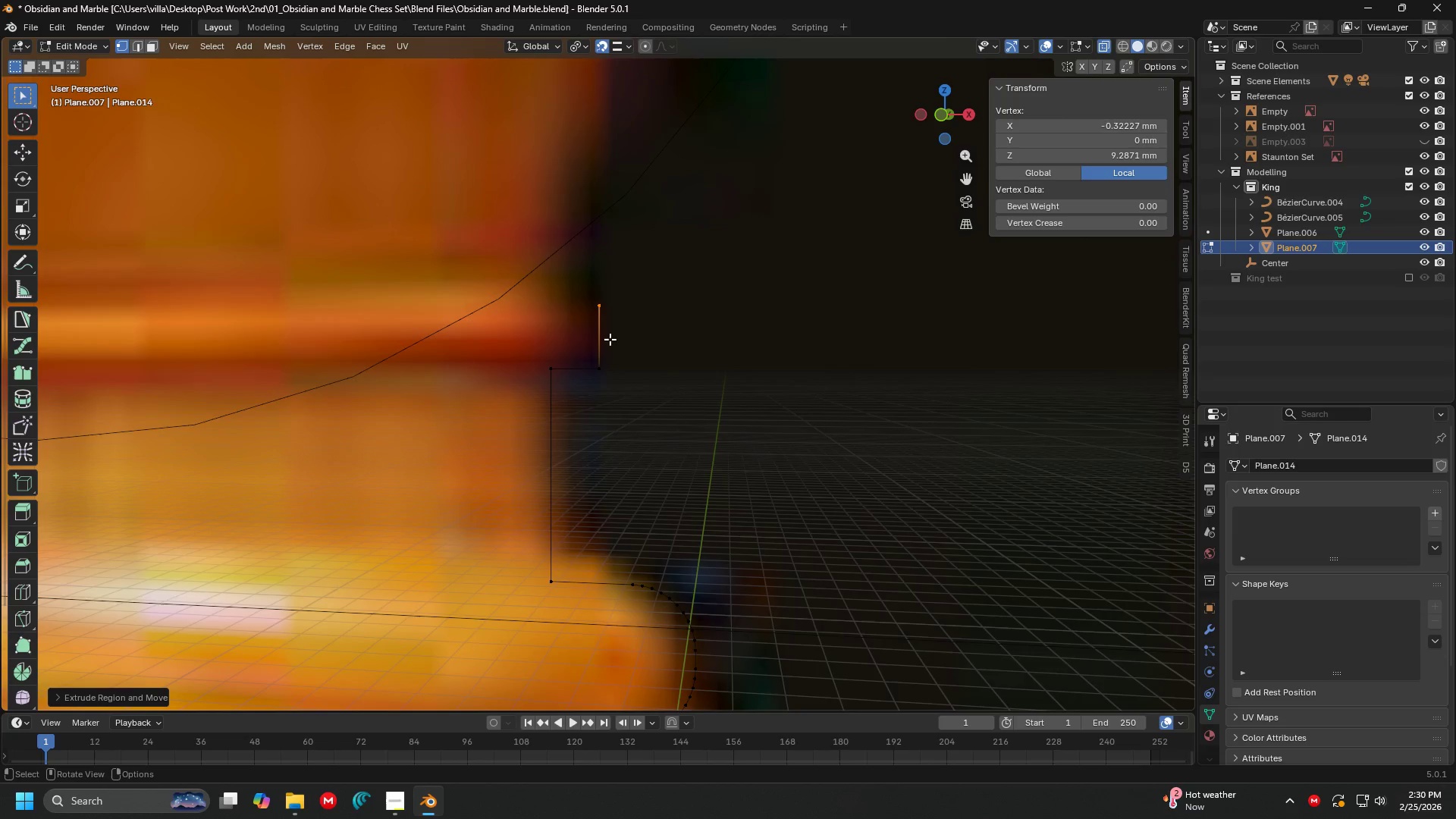 
key(1)
 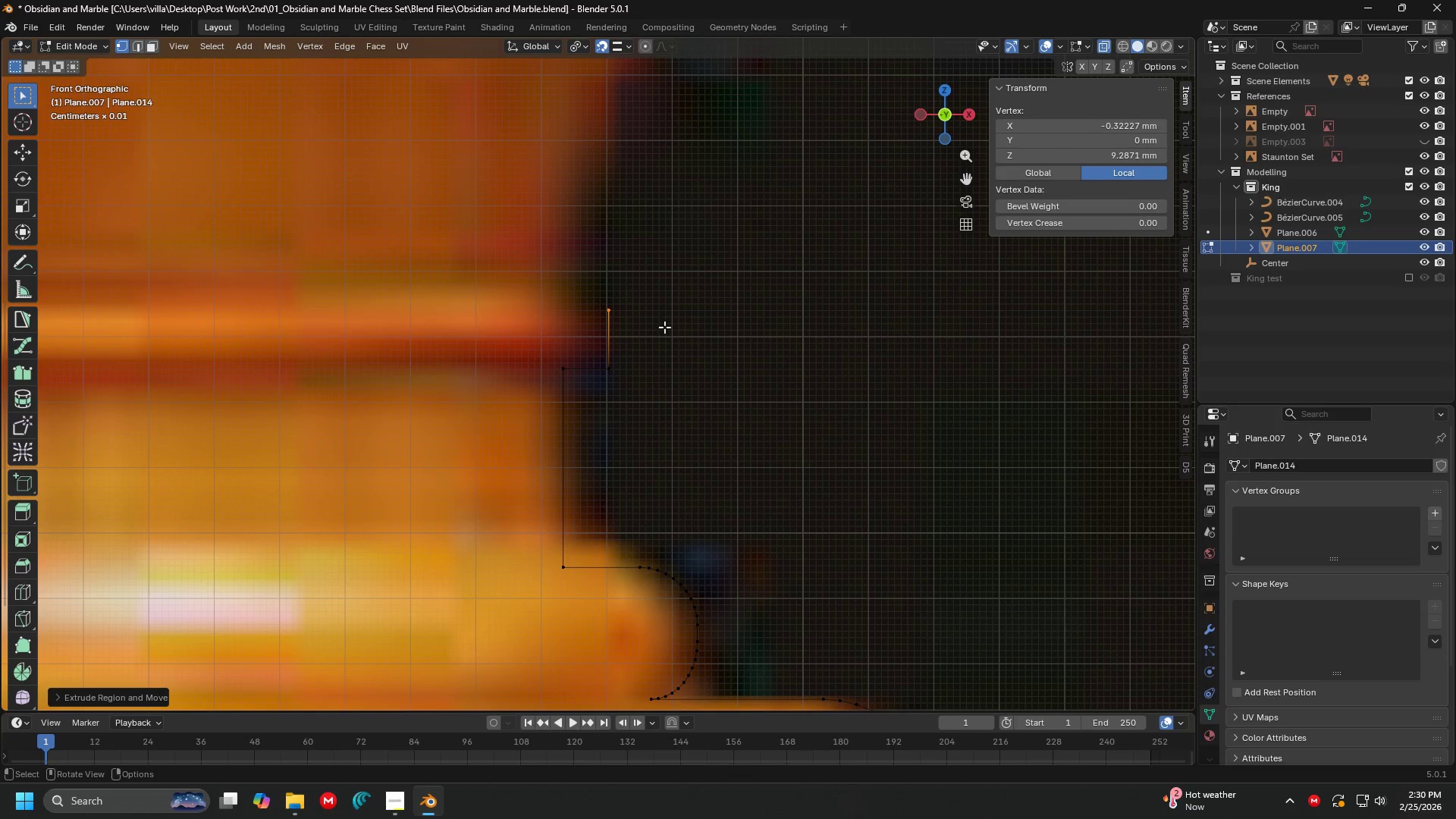 
key(E)
 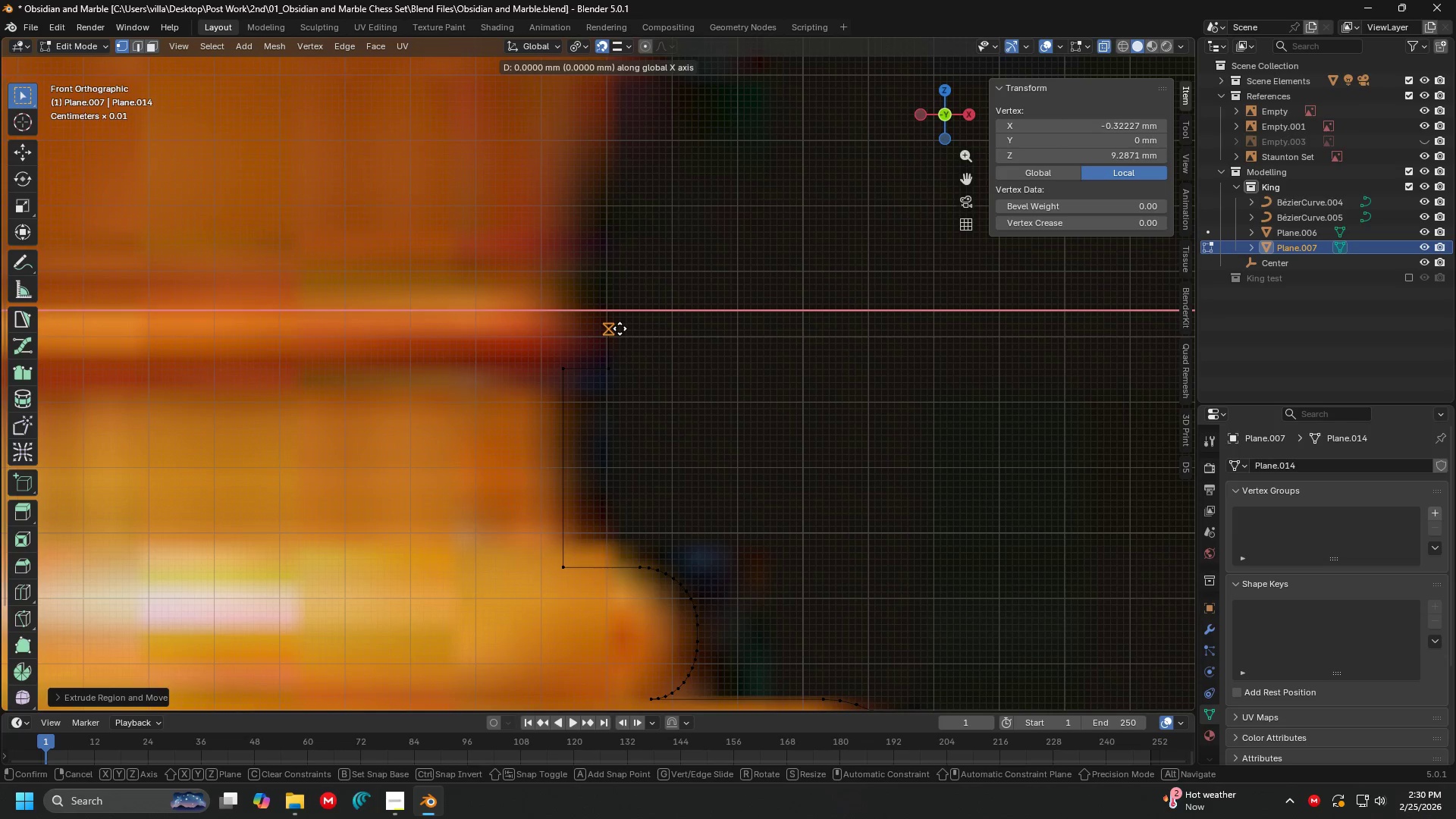 
key(Escape)
 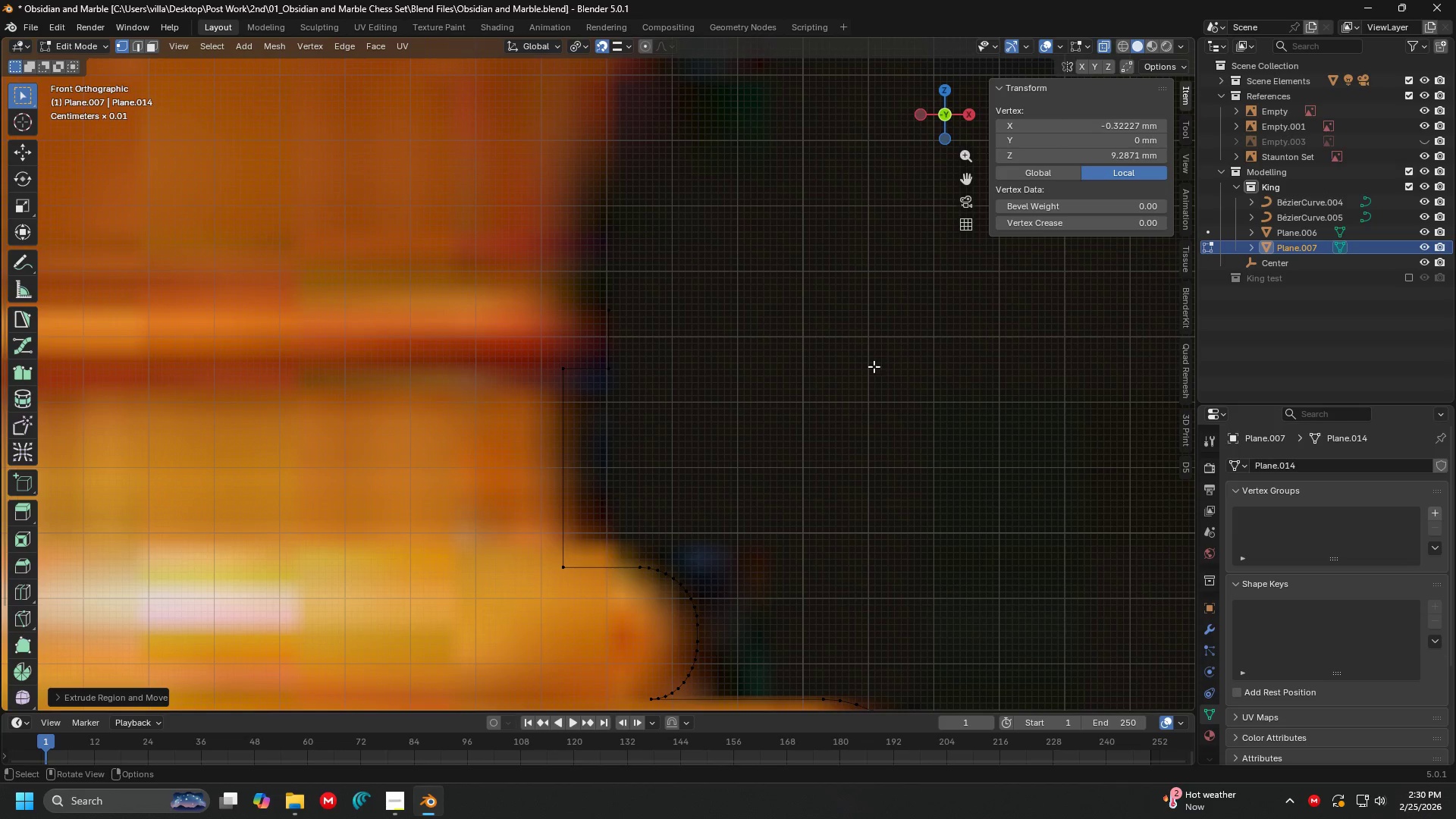 
key(G)
 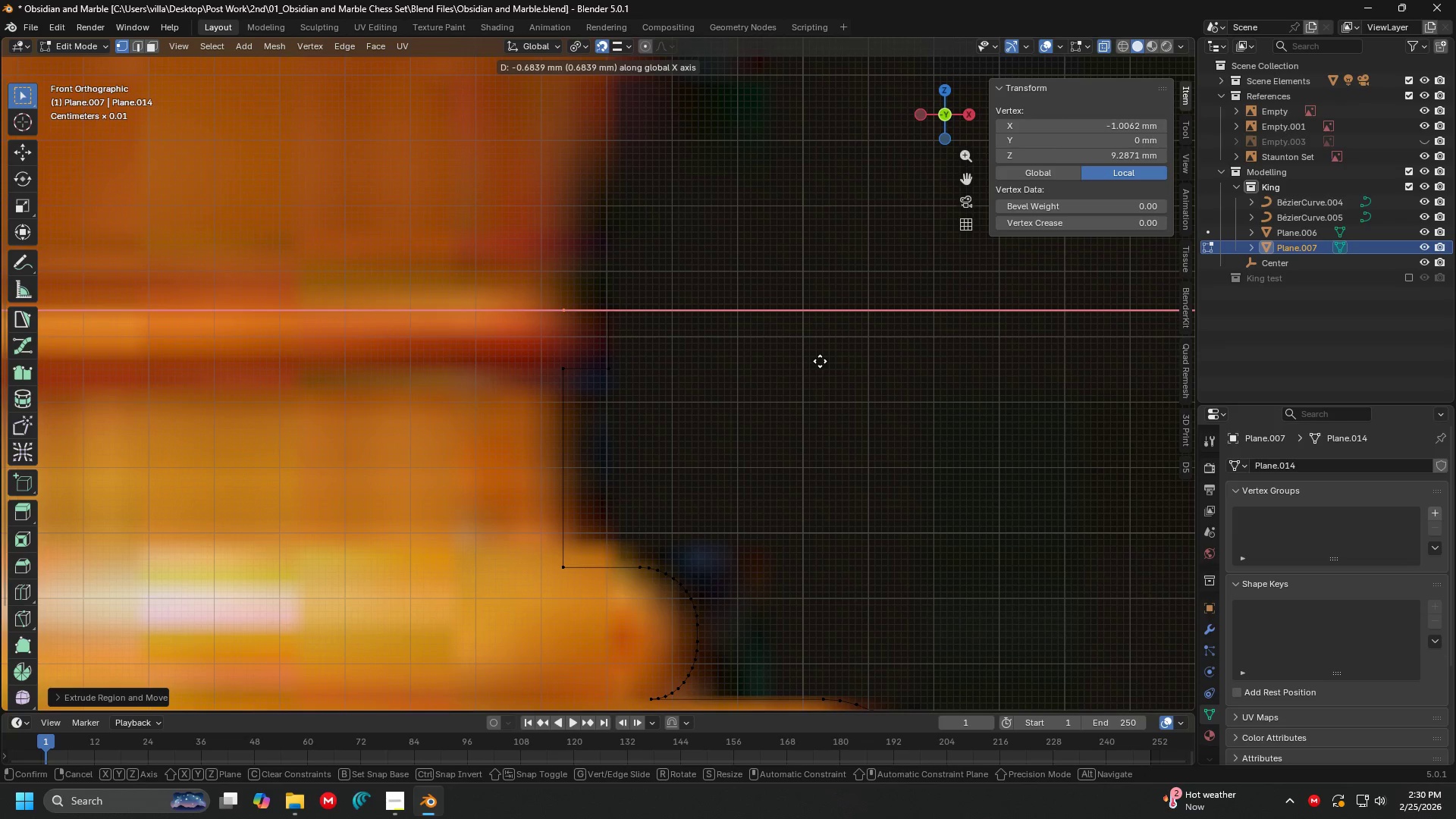 
left_click([820, 361])
 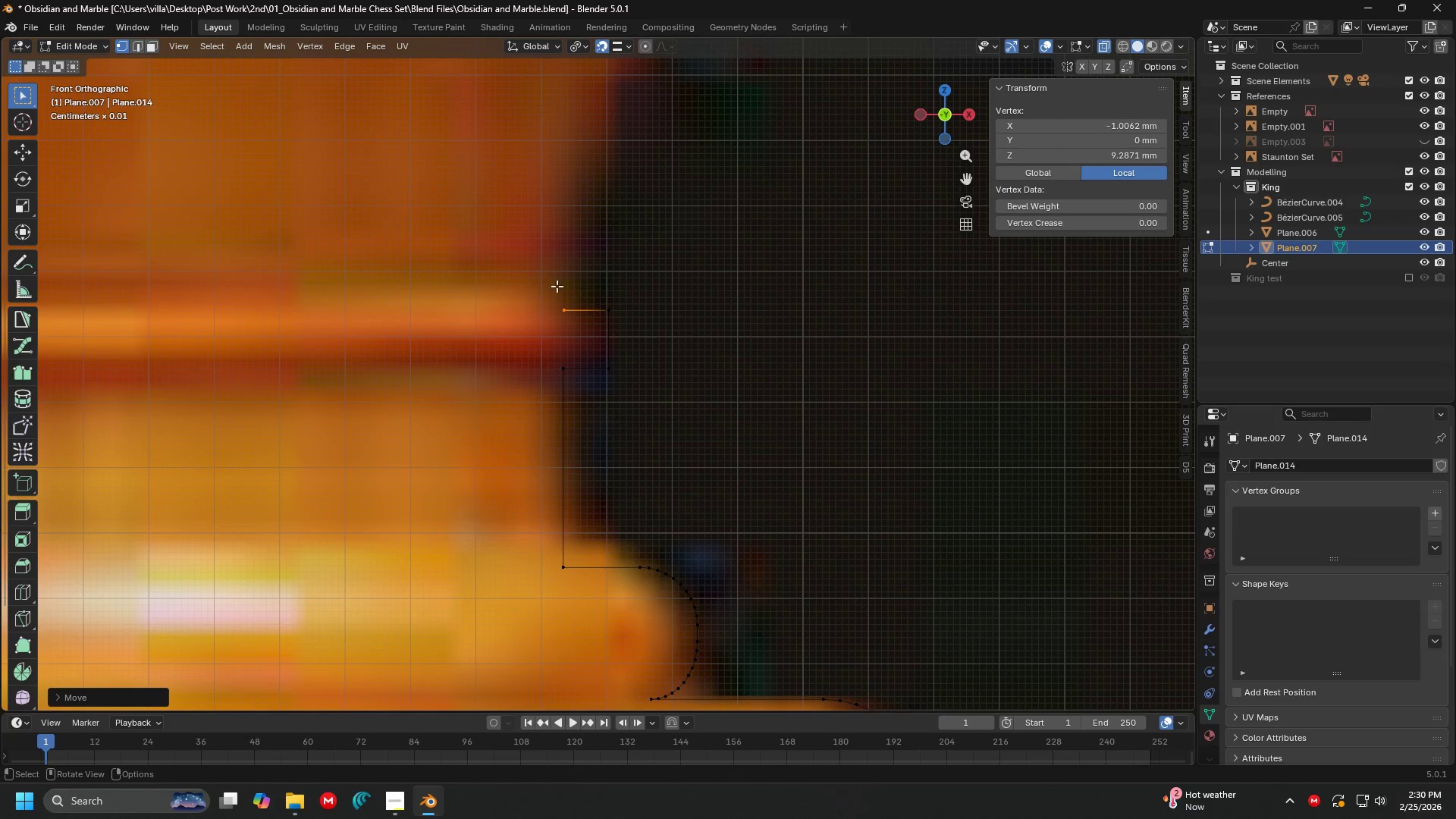 
left_click_drag(start_coordinate=[537, 275], to_coordinate=[698, 422])
 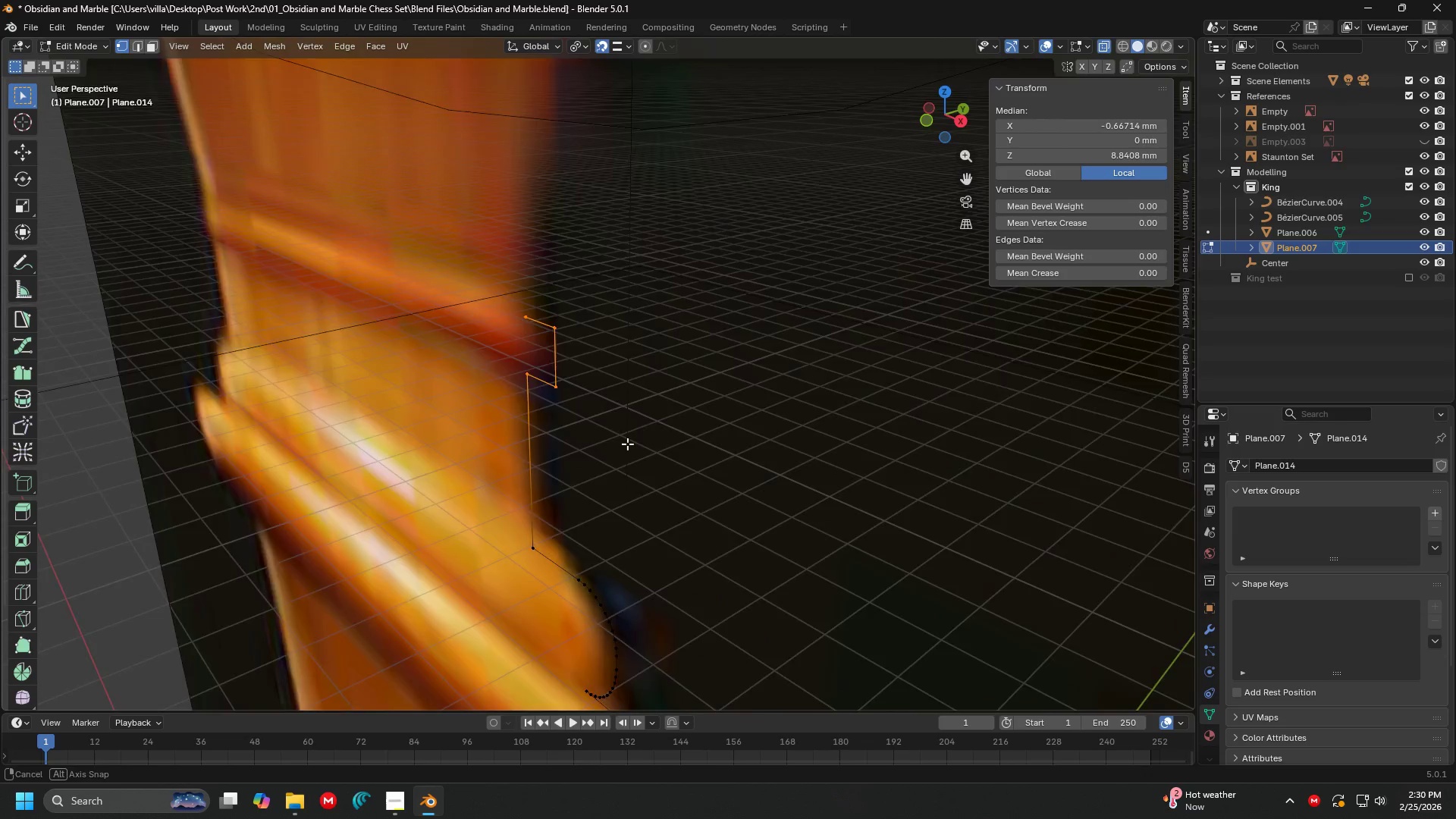 
key(E)
 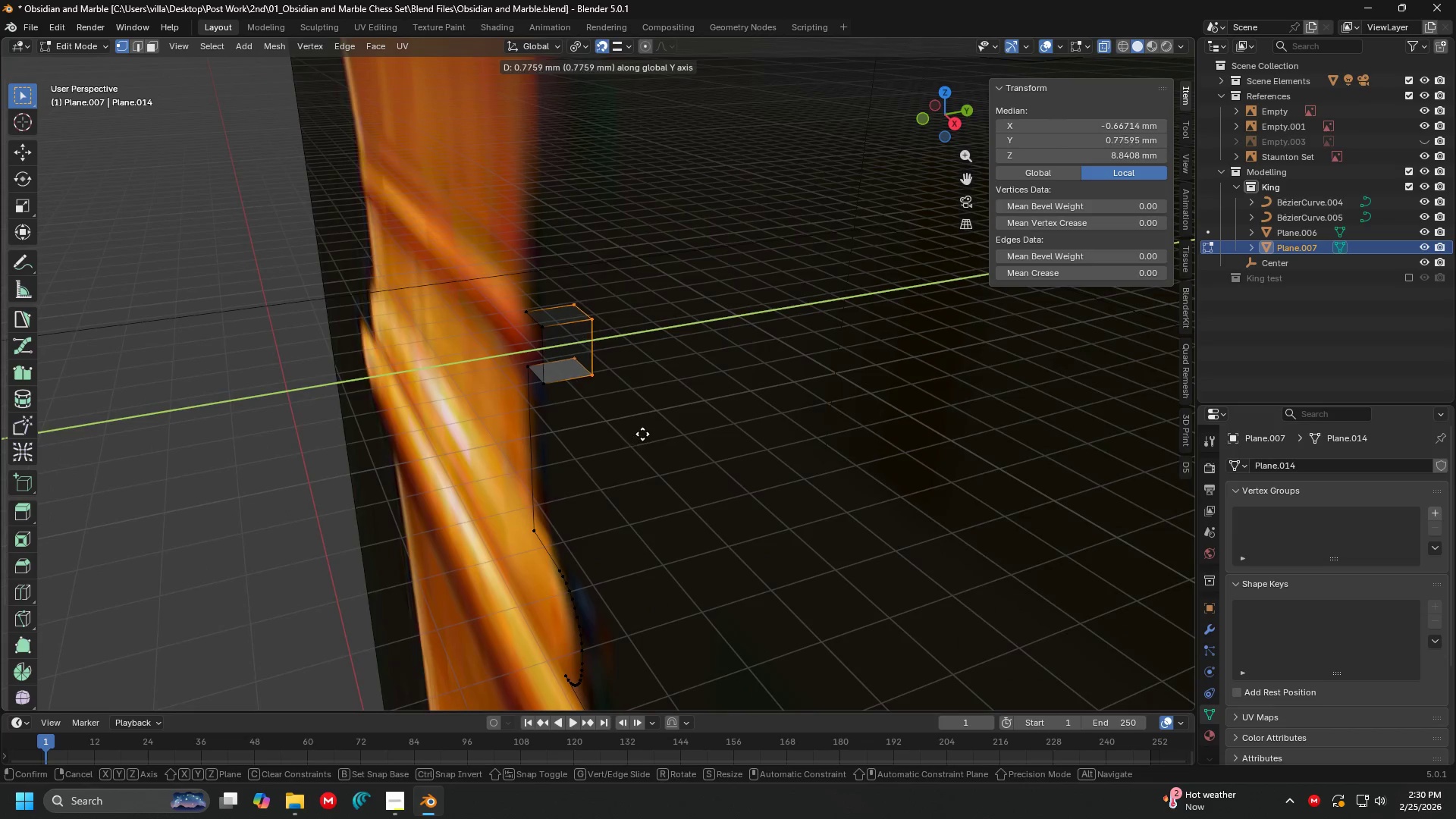 
left_click([646, 431])
 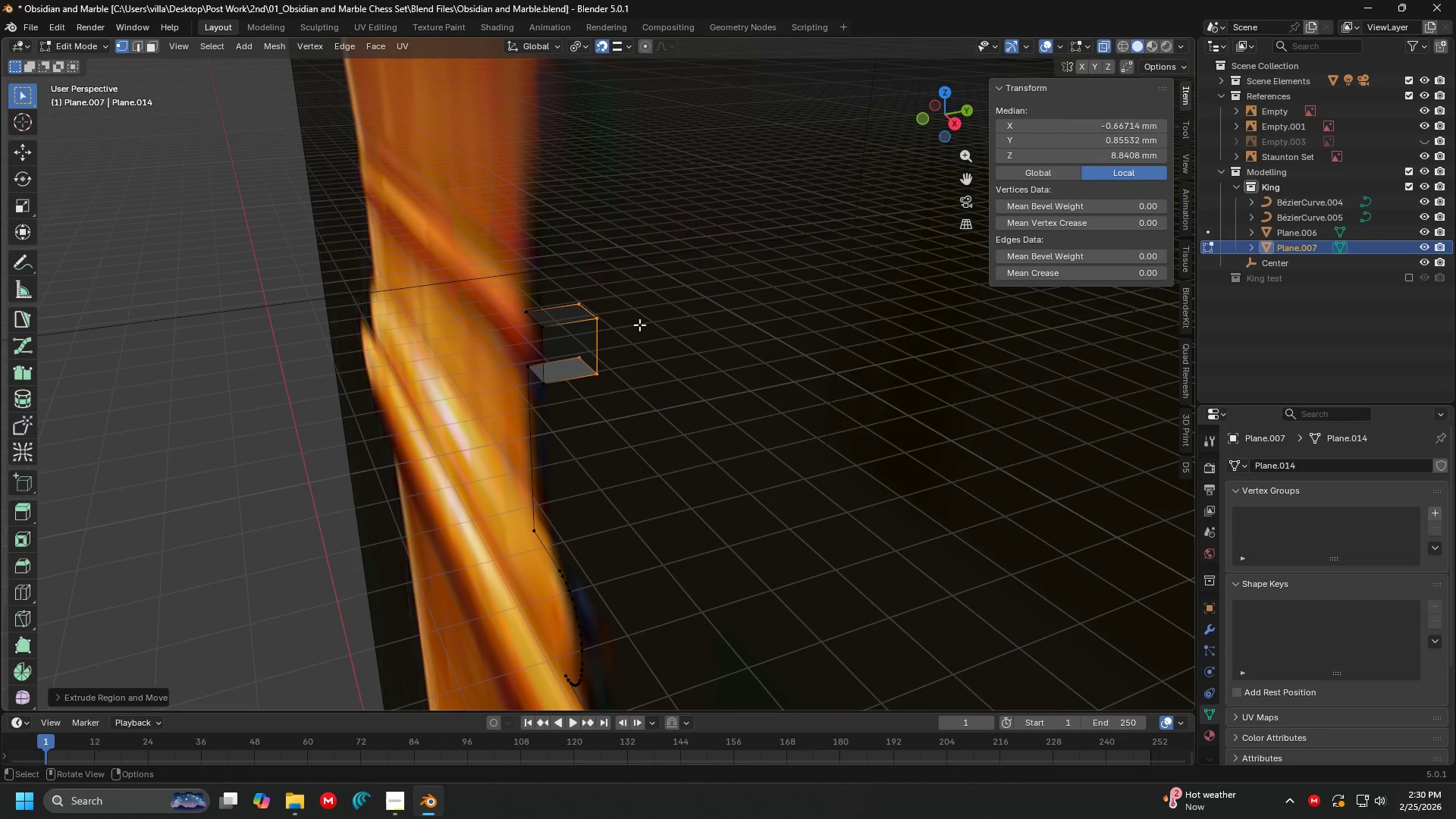 
key(Tab)
 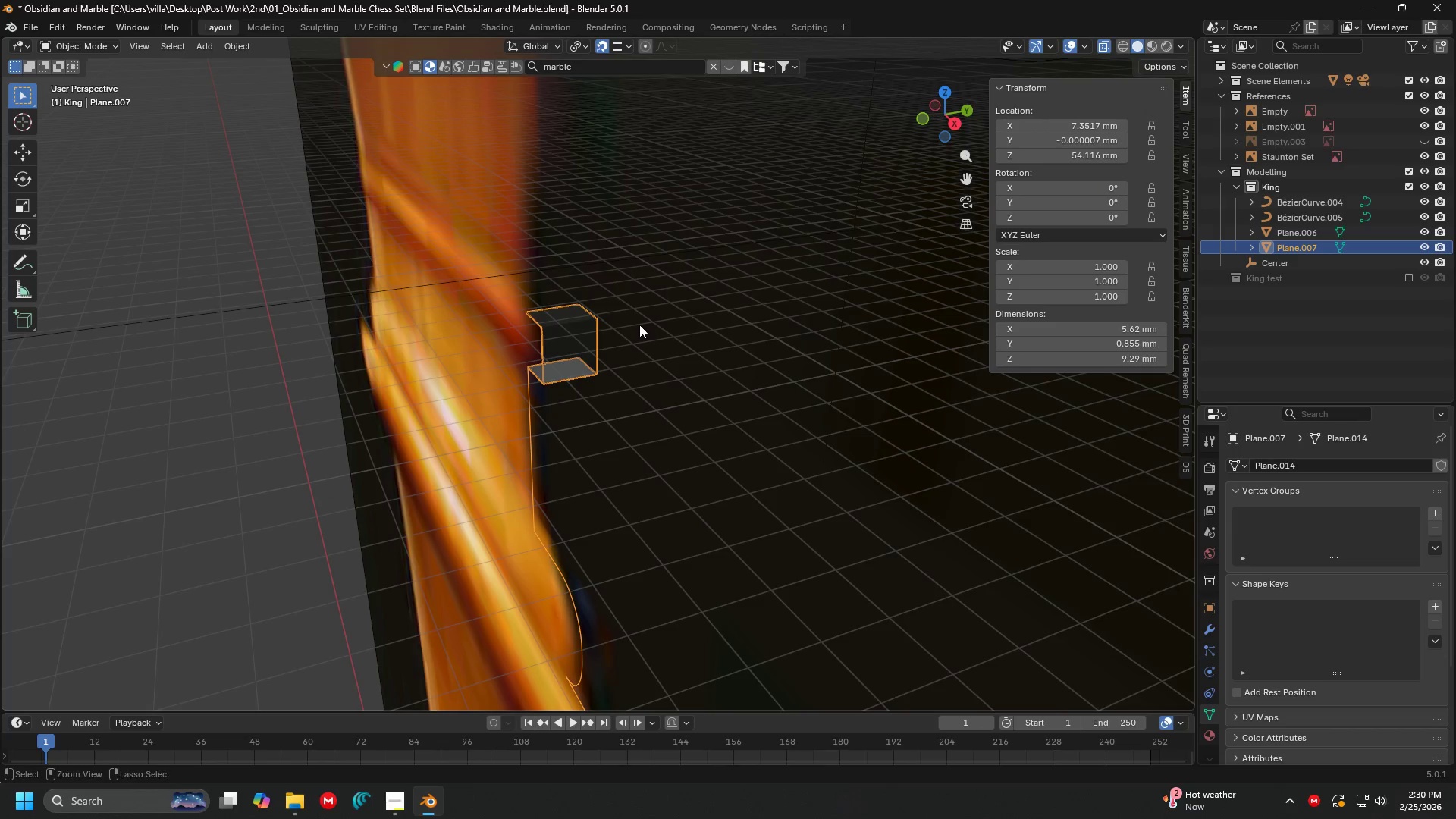 
key(Control+ControlLeft)
 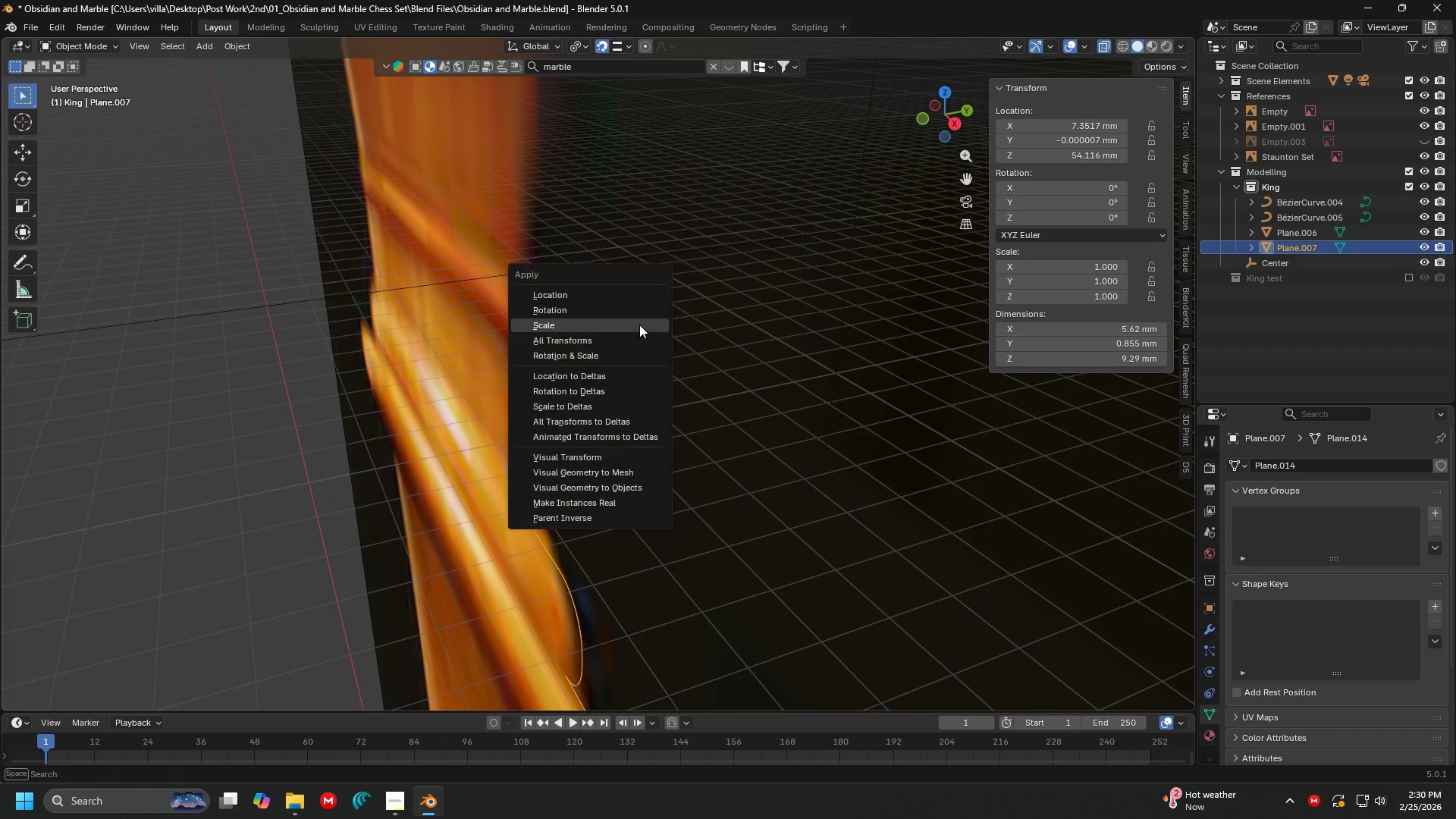 
key(Control+A)
 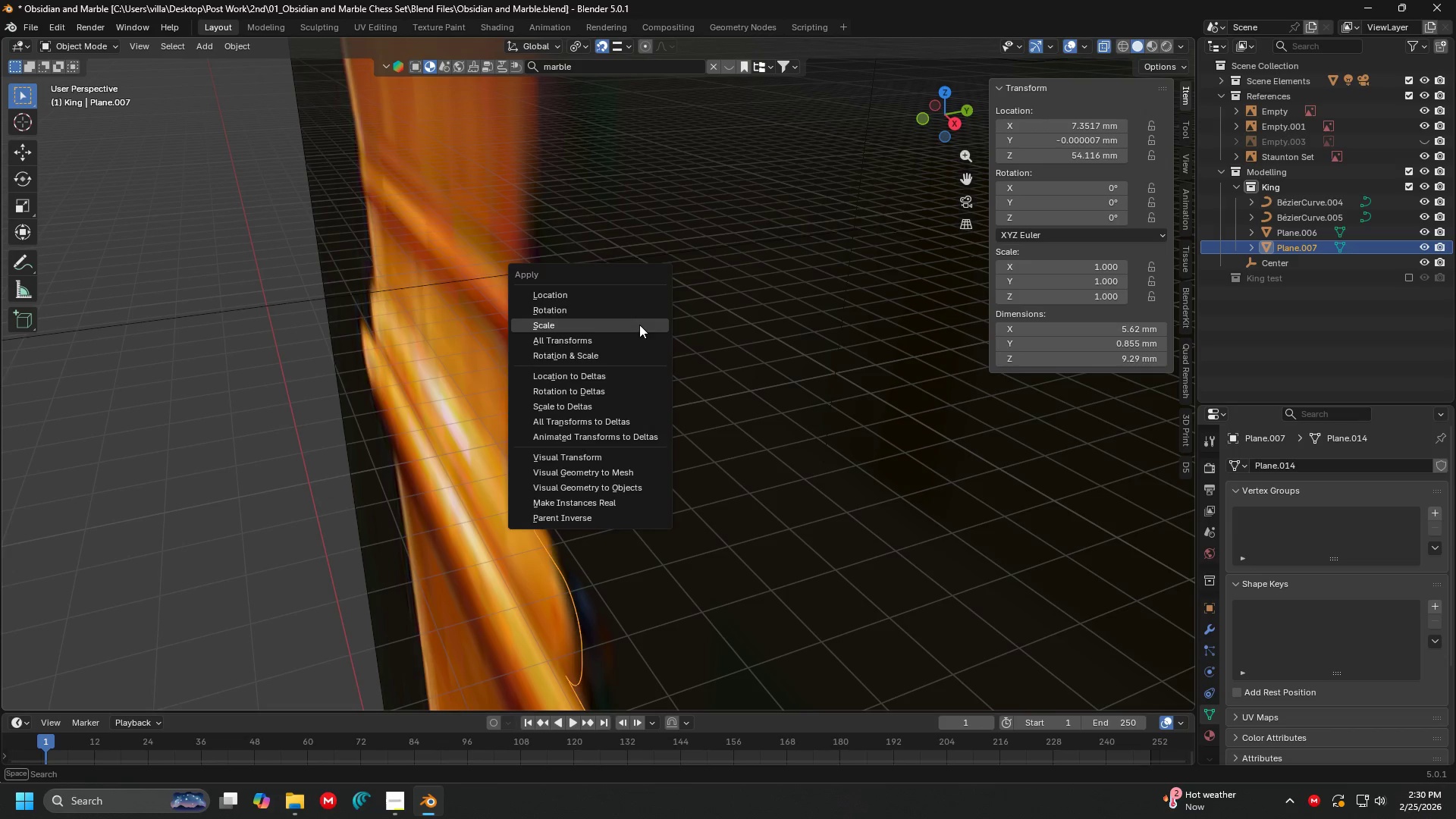 
left_click([639, 325])
 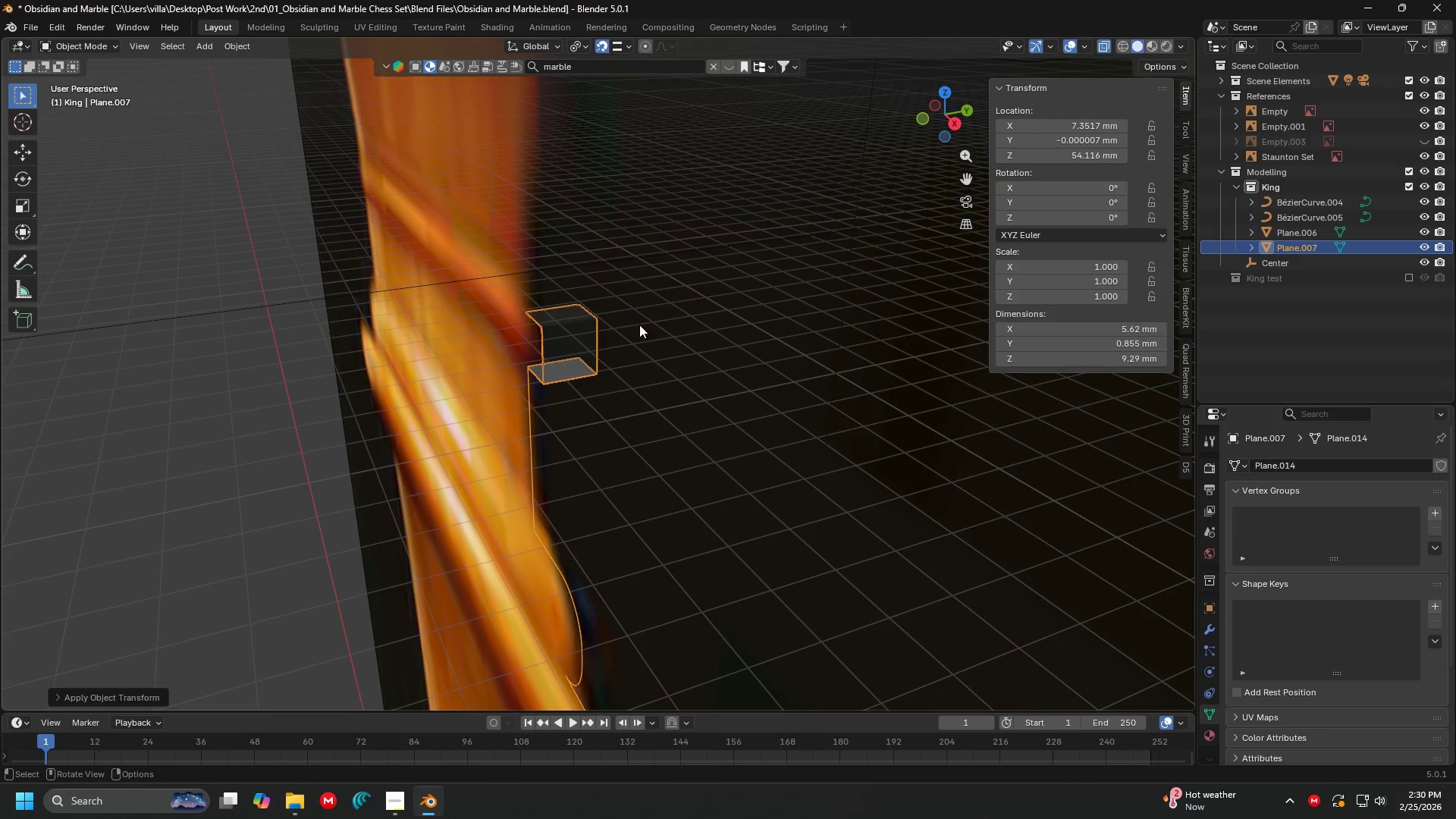 
key(Tab)
 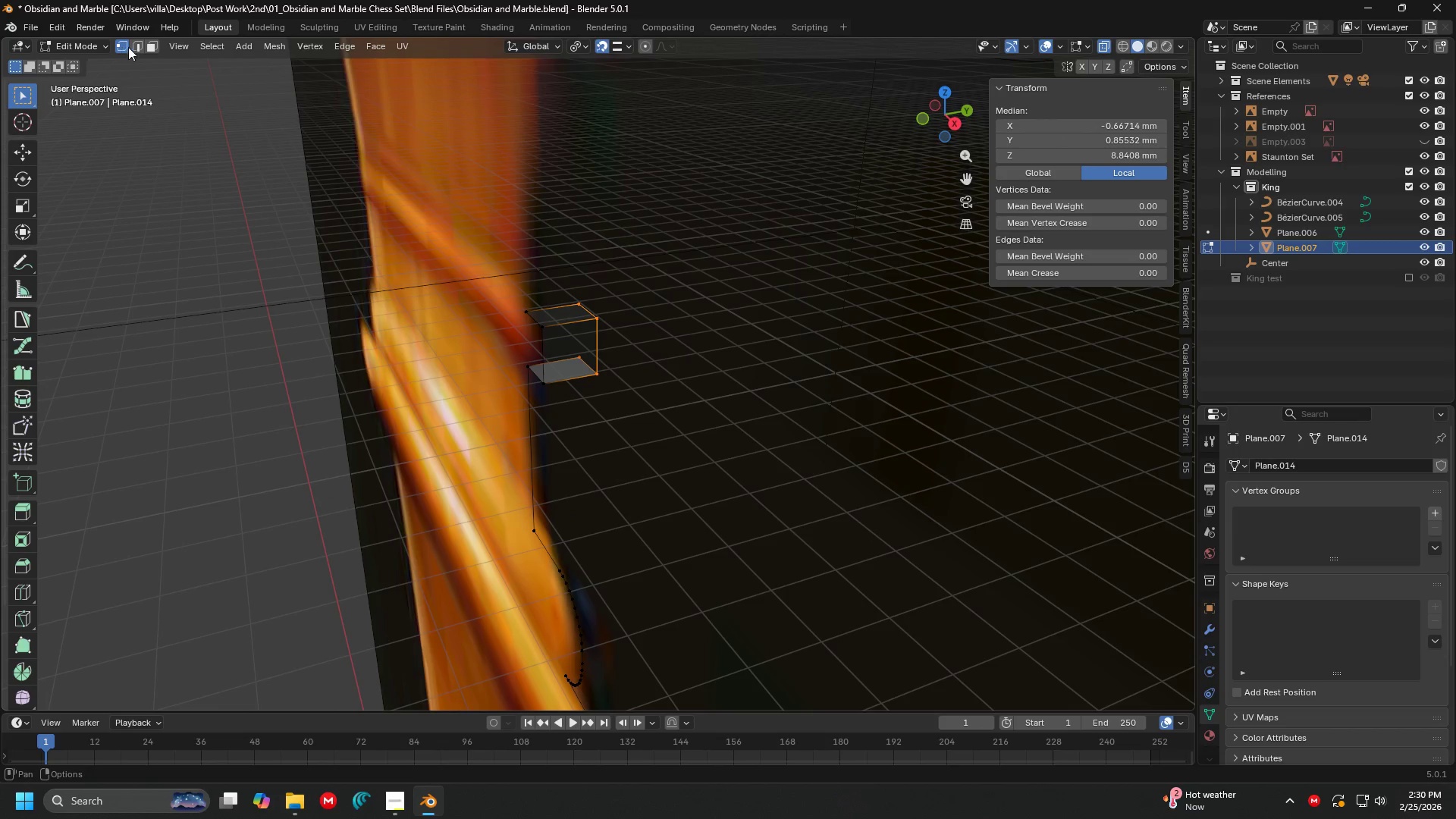 
left_click([131, 46])
 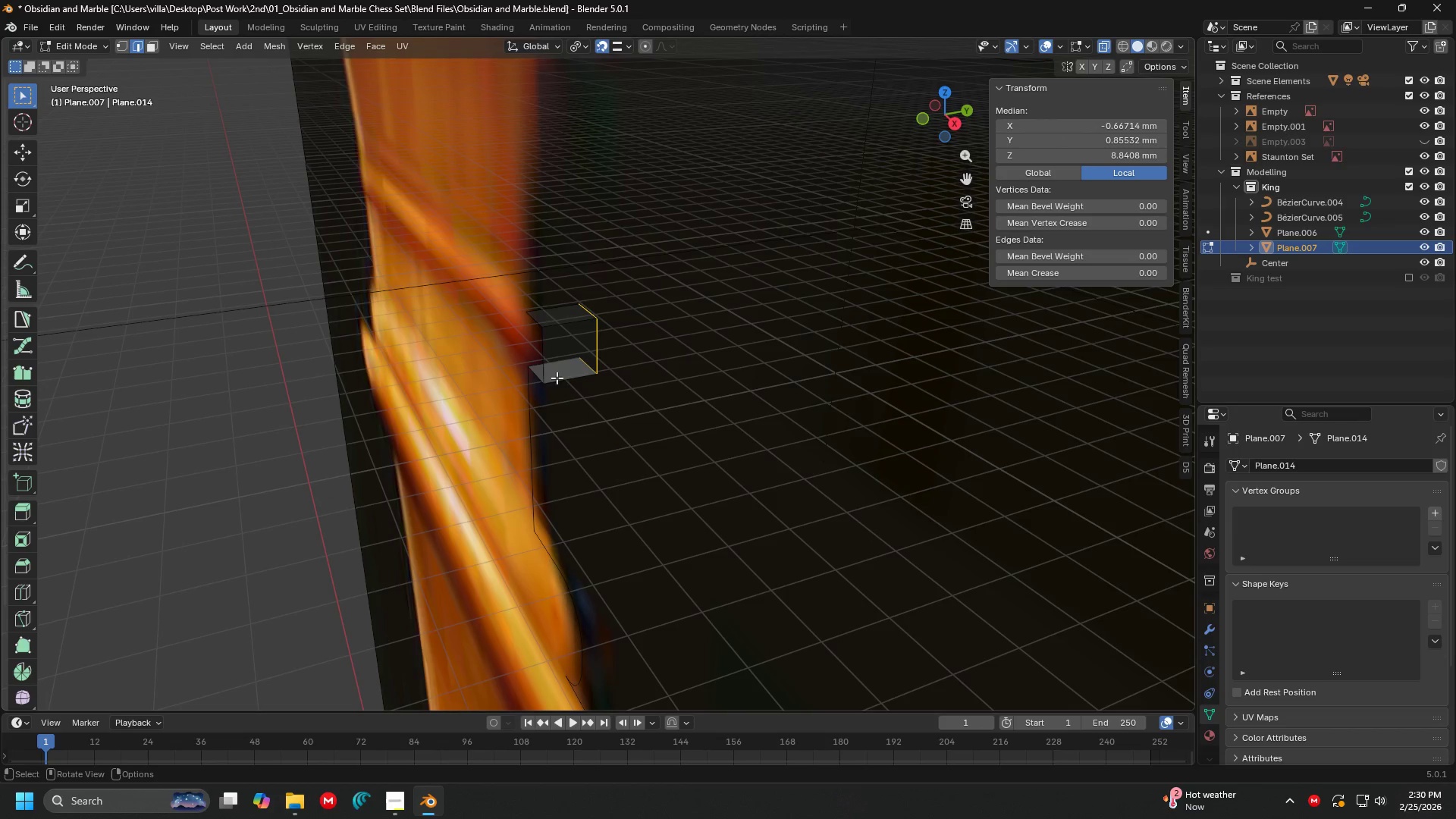 
left_click([570, 385])
 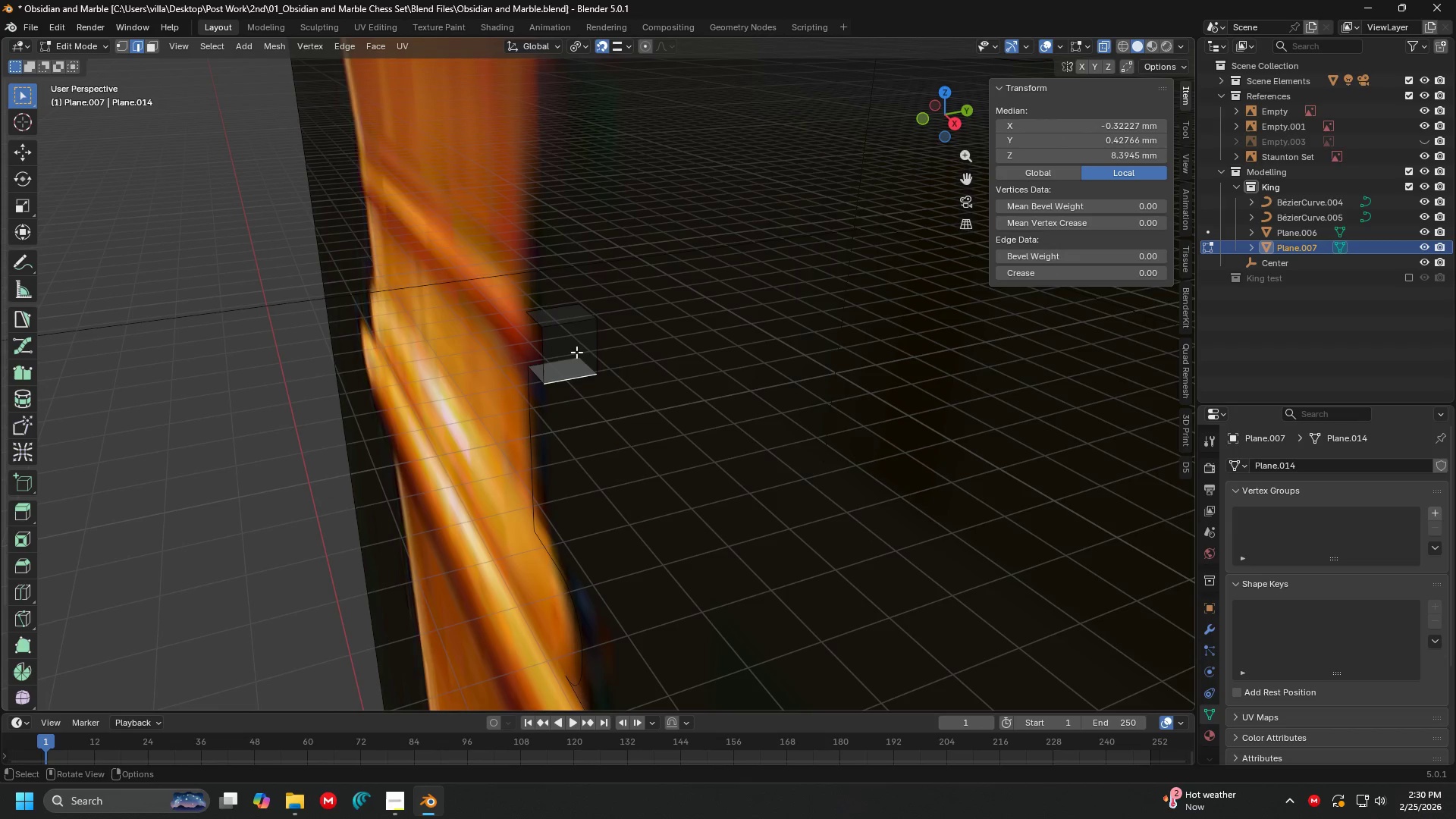 
hold_key(key=ShiftLeft, duration=0.97)
left_click([560, 320])
 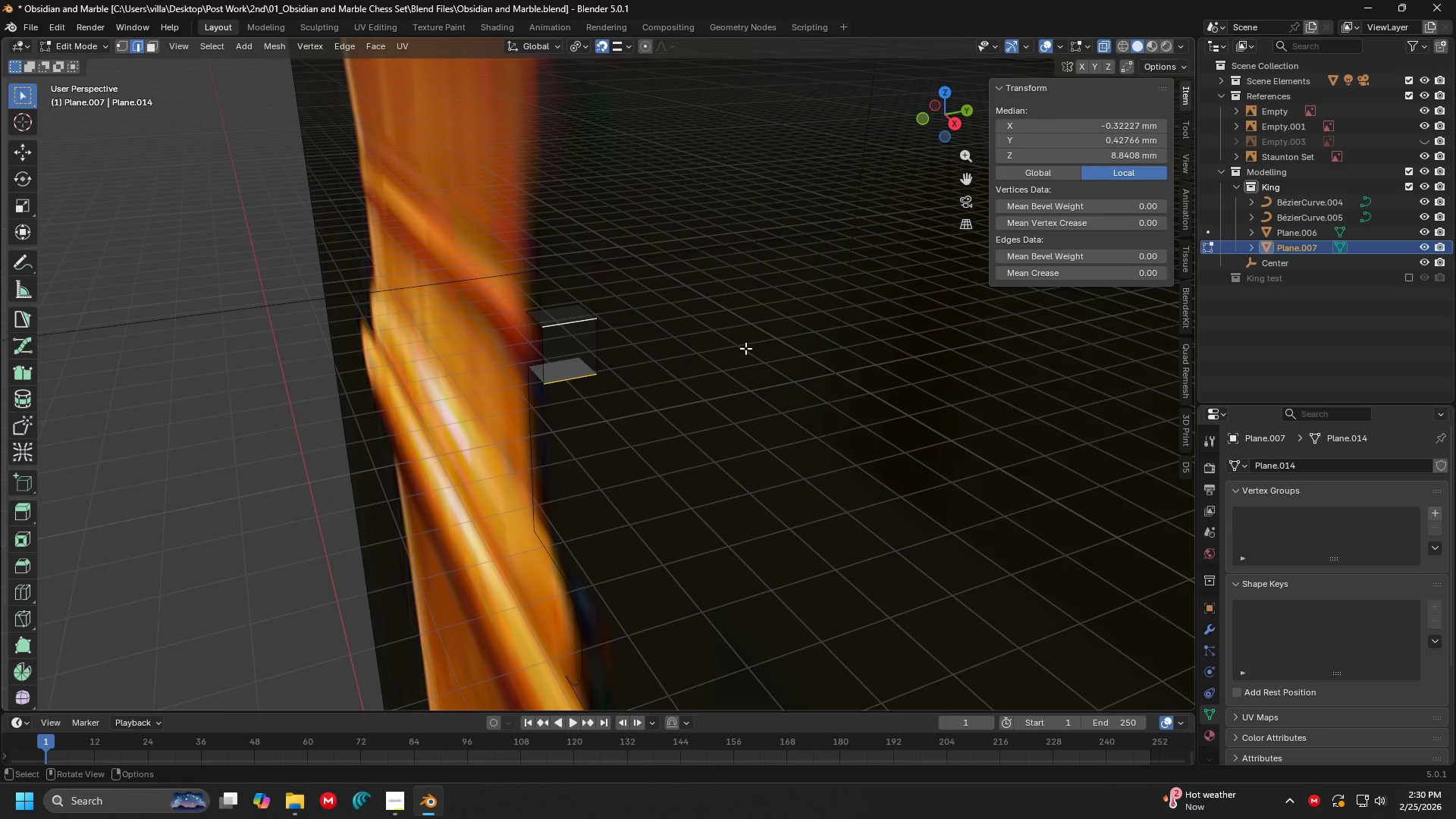 
key(1)
 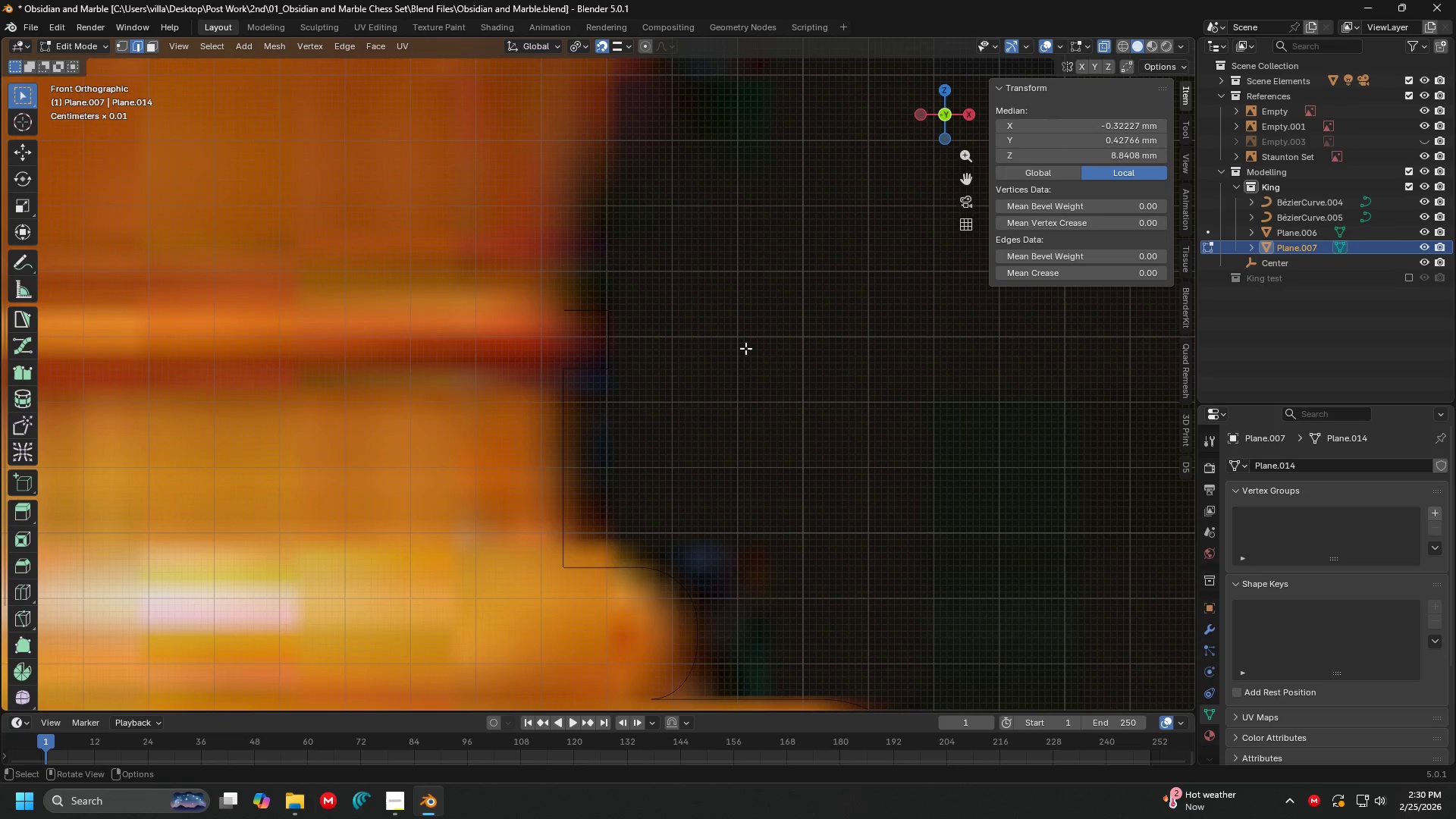 
hold_key(key=ShiftLeft, duration=0.41)
scroll: coordinate [717, 411], scroll_direction: up, amount: 4.0
 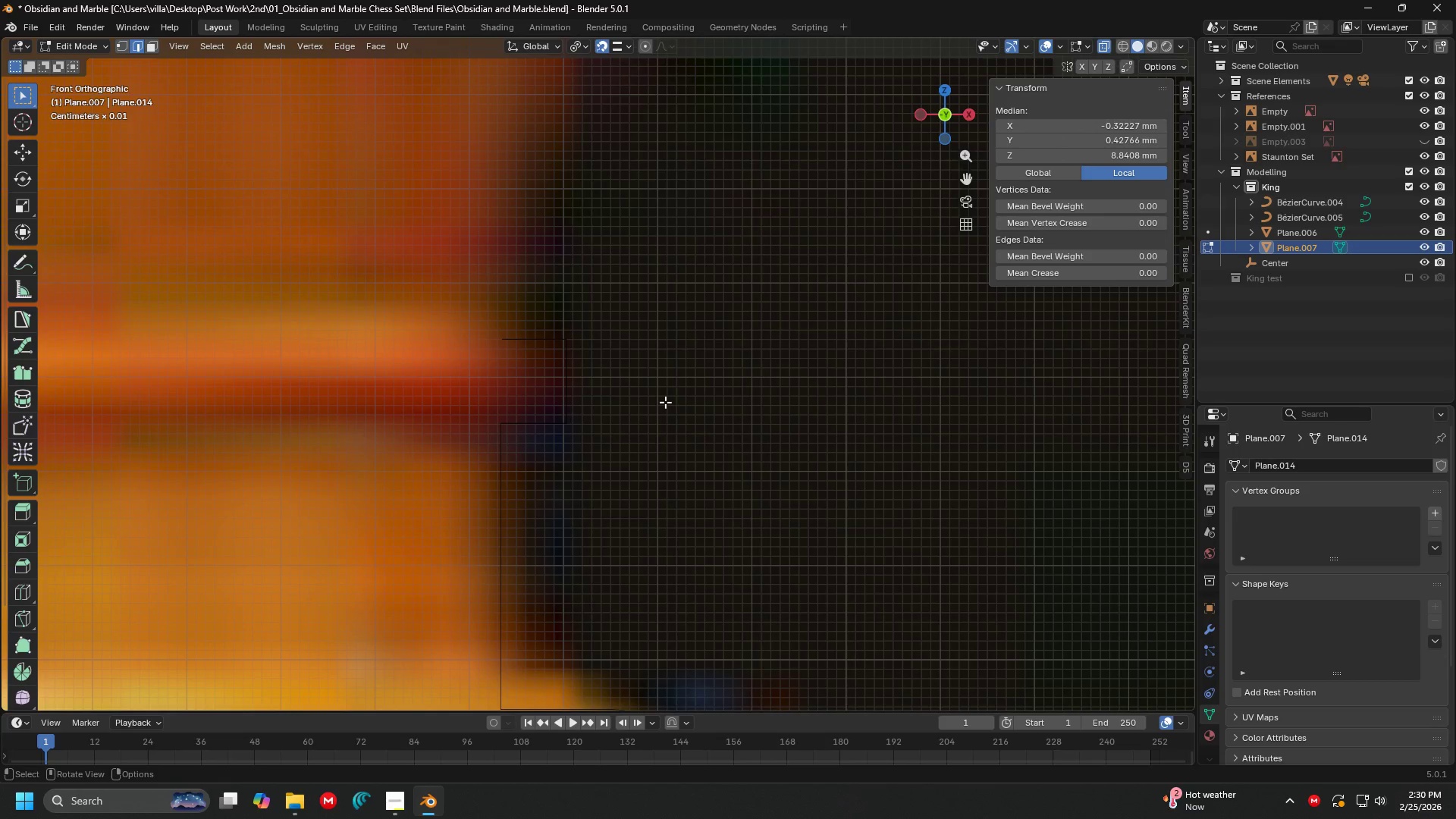 
key(Control+B)
 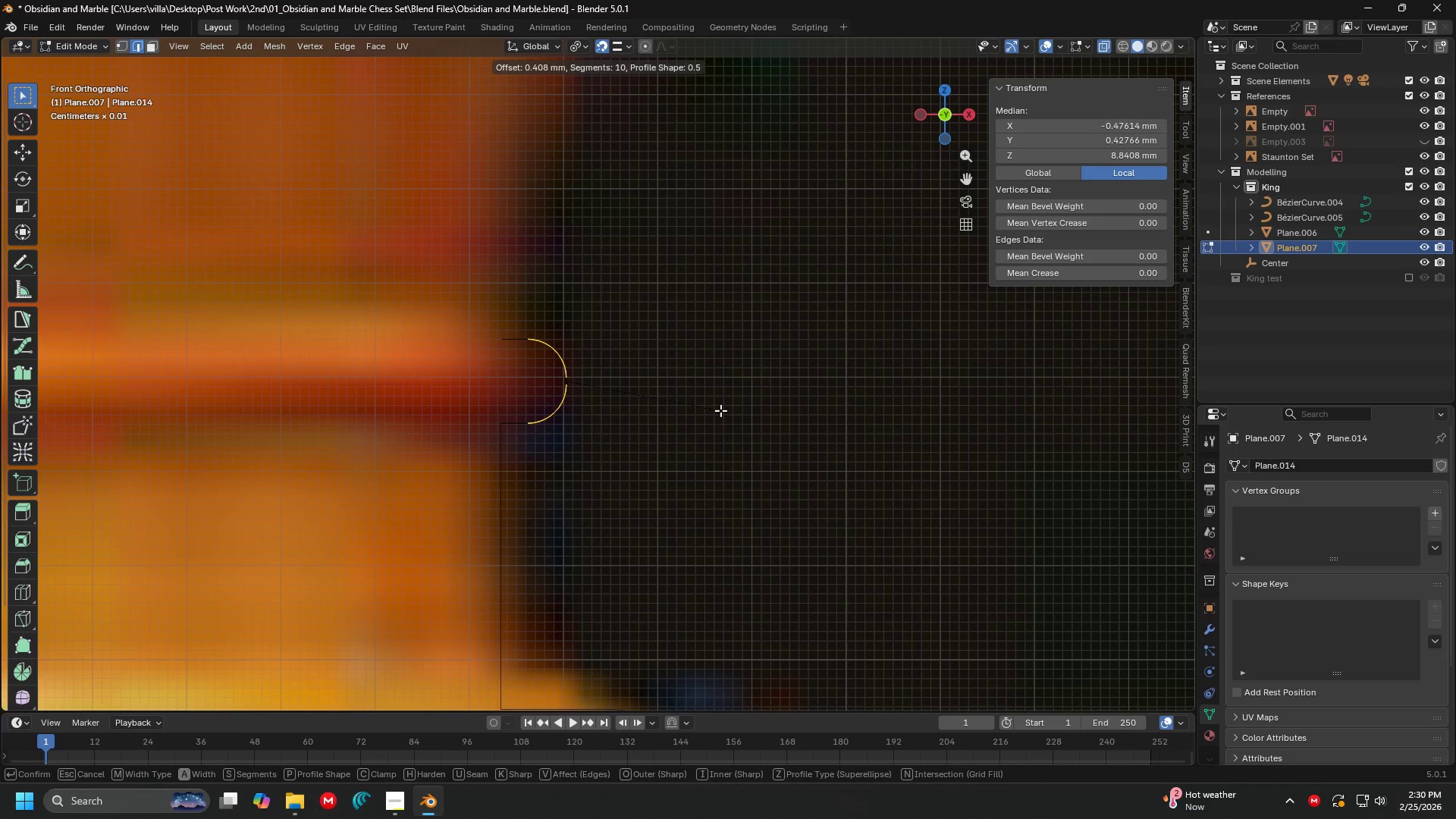 
left_click([720, 410])
 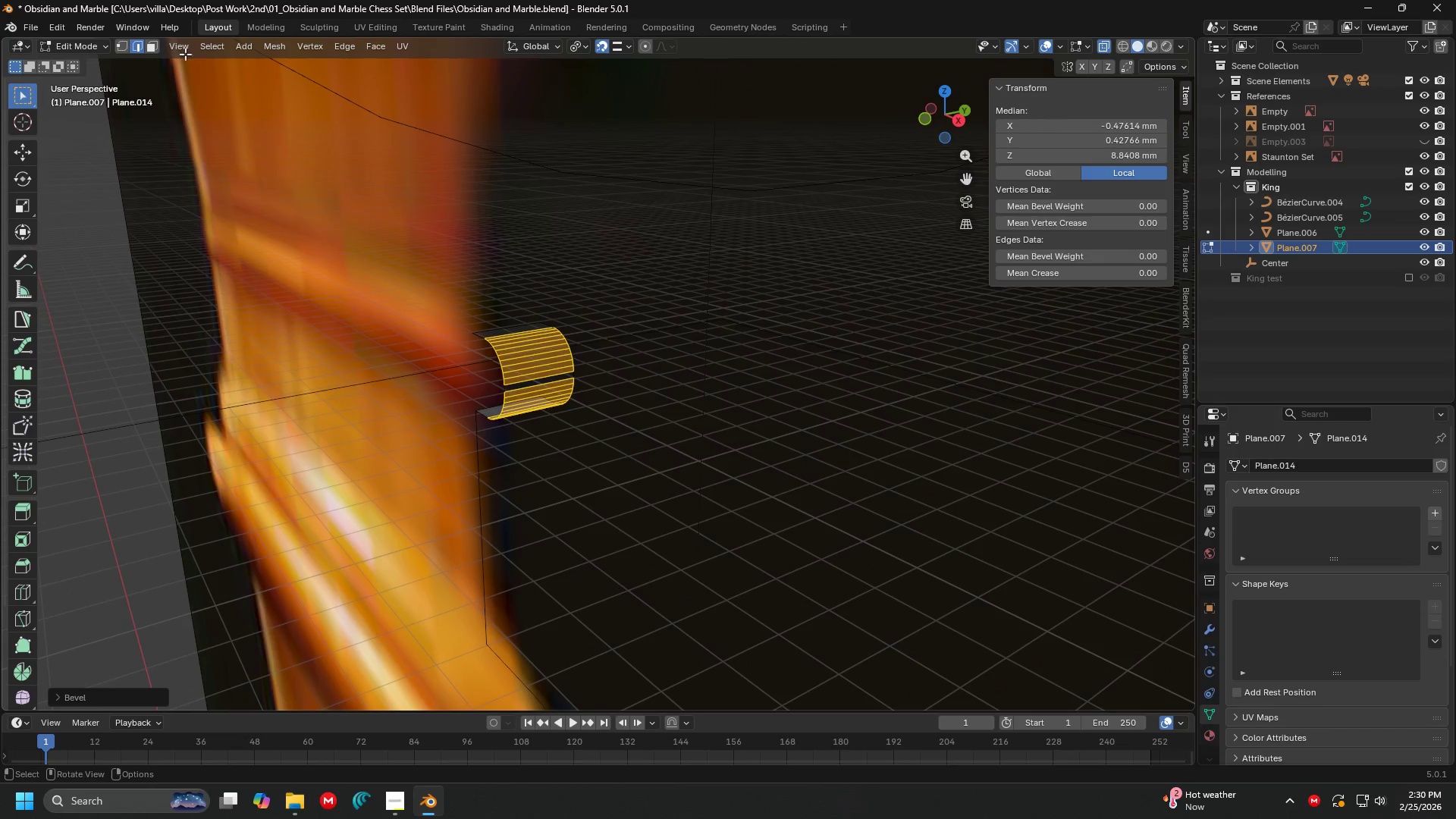 
left_click([121, 41])
 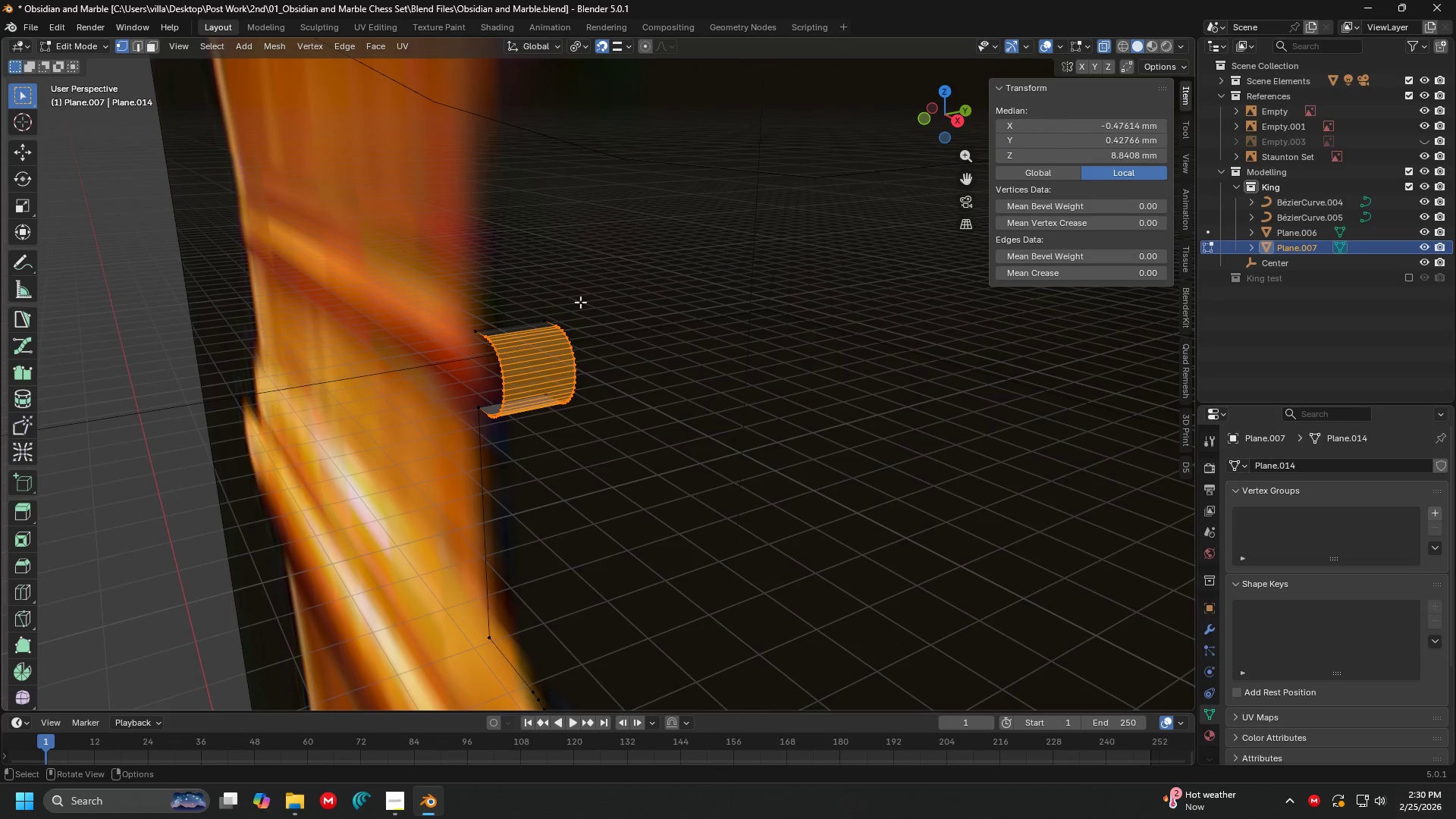 
left_click_drag(start_coordinate=[532, 278], to_coordinate=[669, 478])
 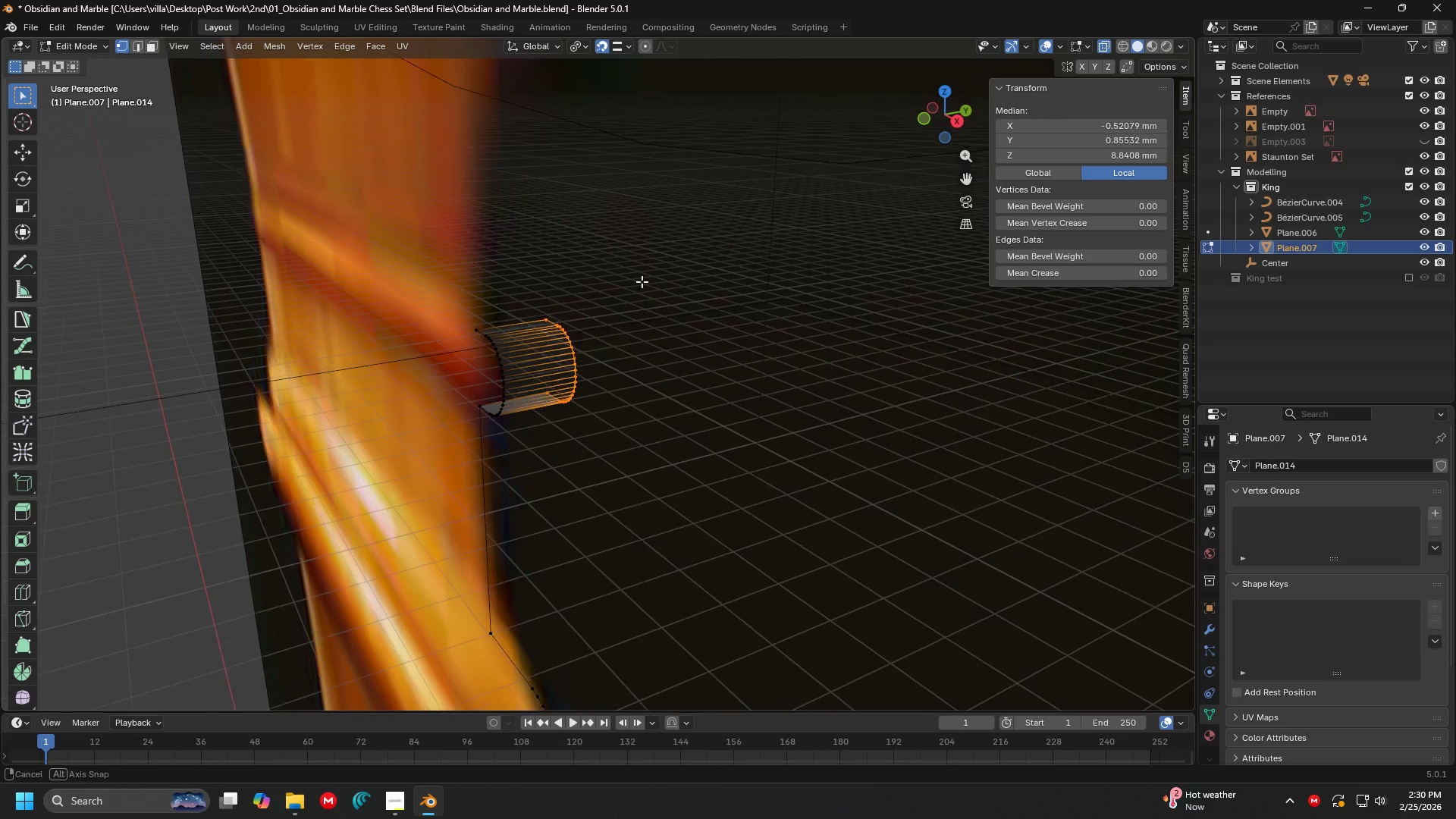 
hold_key(key=ShiftLeft, duration=1.06)
left_click([540, 275])
 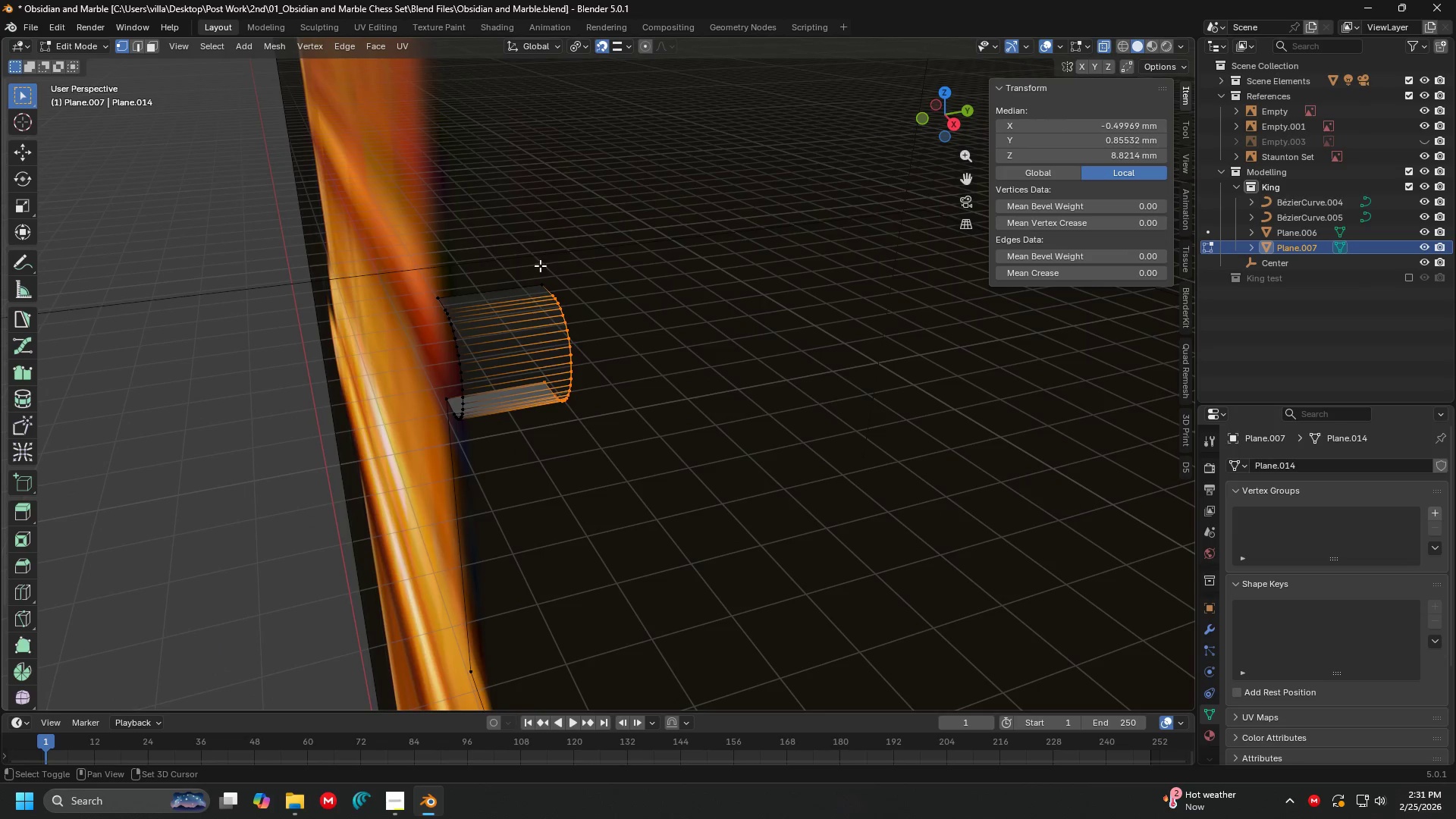 
scroll: coordinate [623, 293], scroll_direction: up, amount: 2.0
 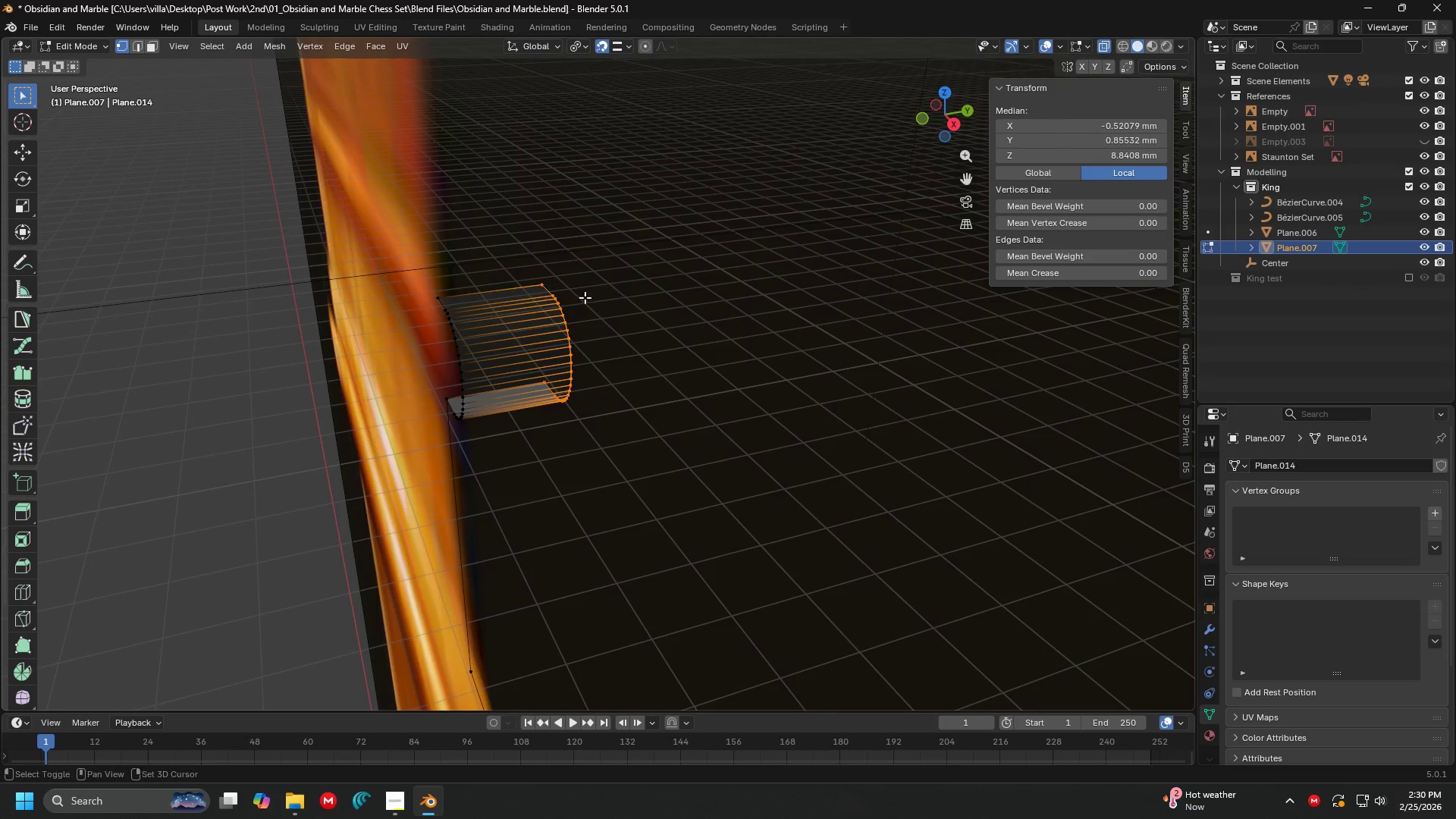 
left_click([544, 275])
 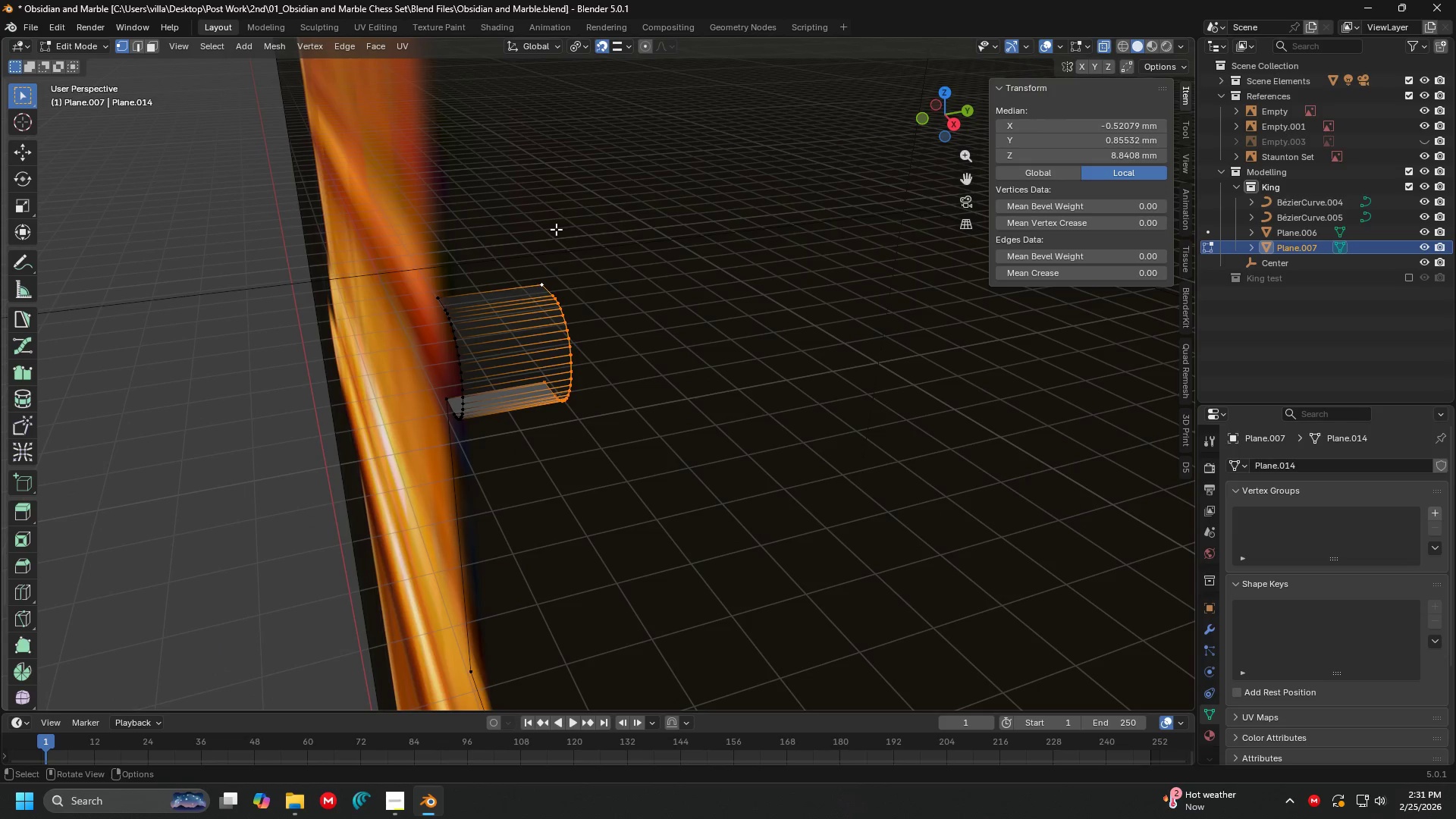 
key(X)
 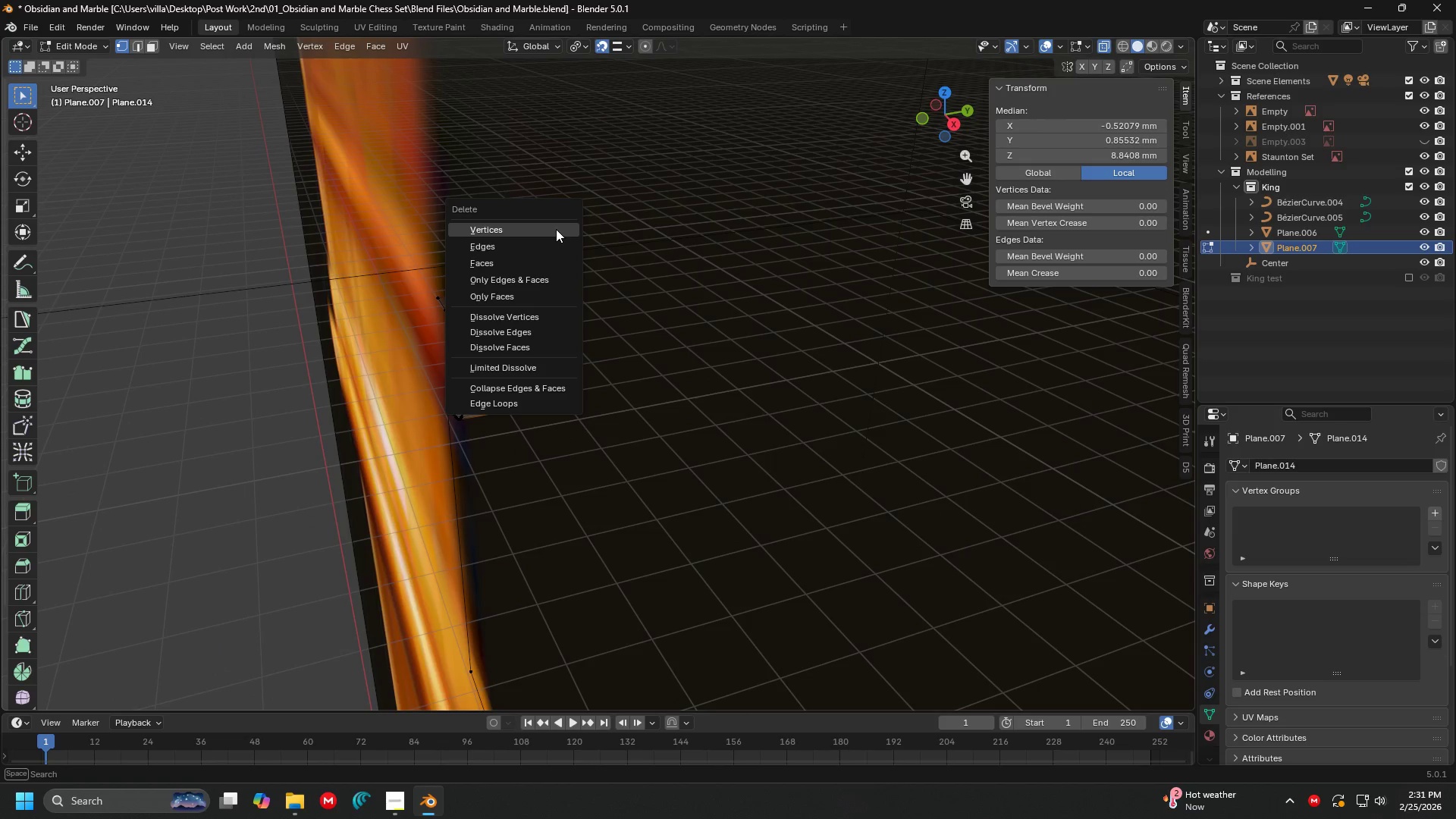 
left_click([556, 229])
 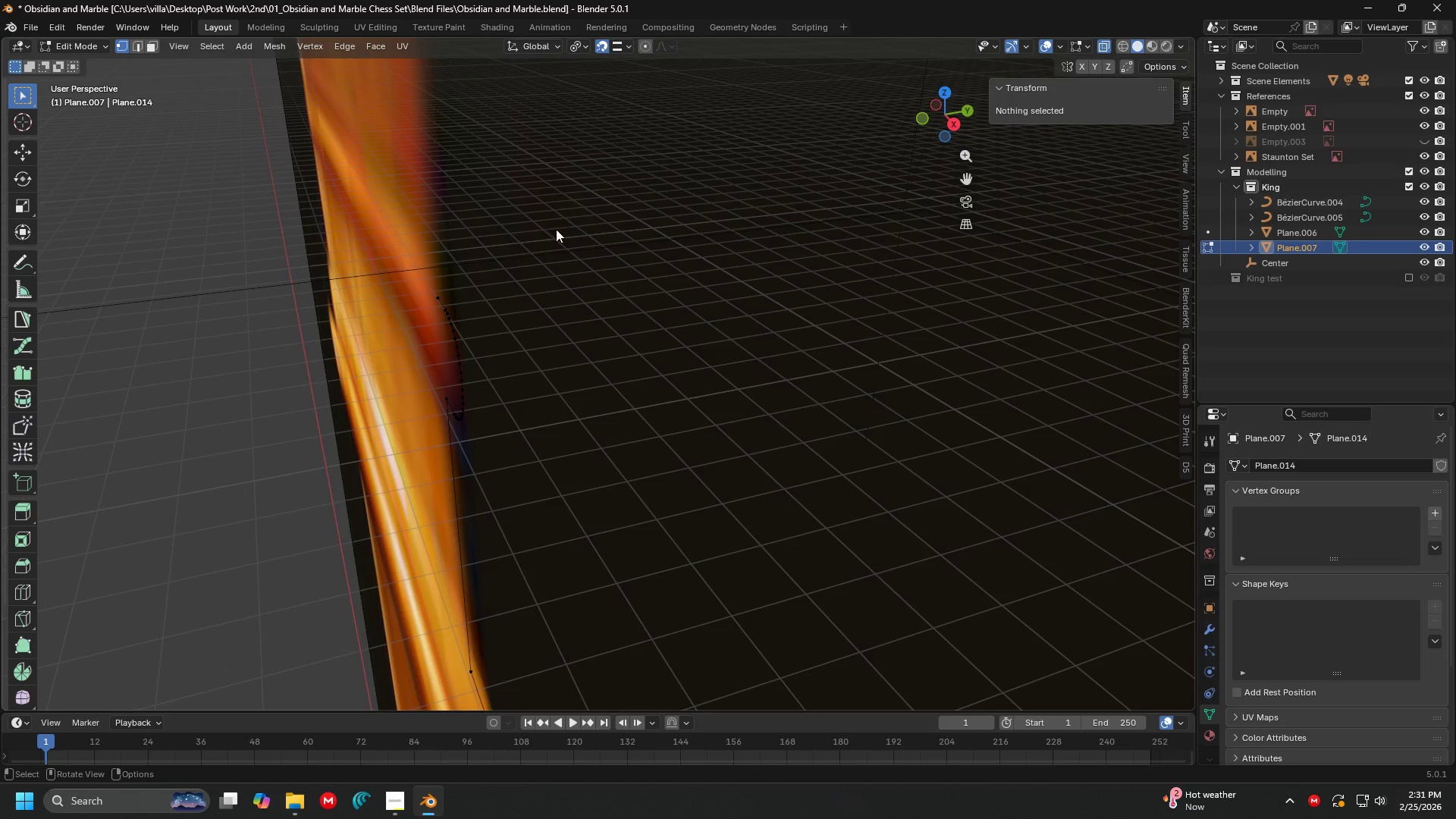 
key(Tab)
 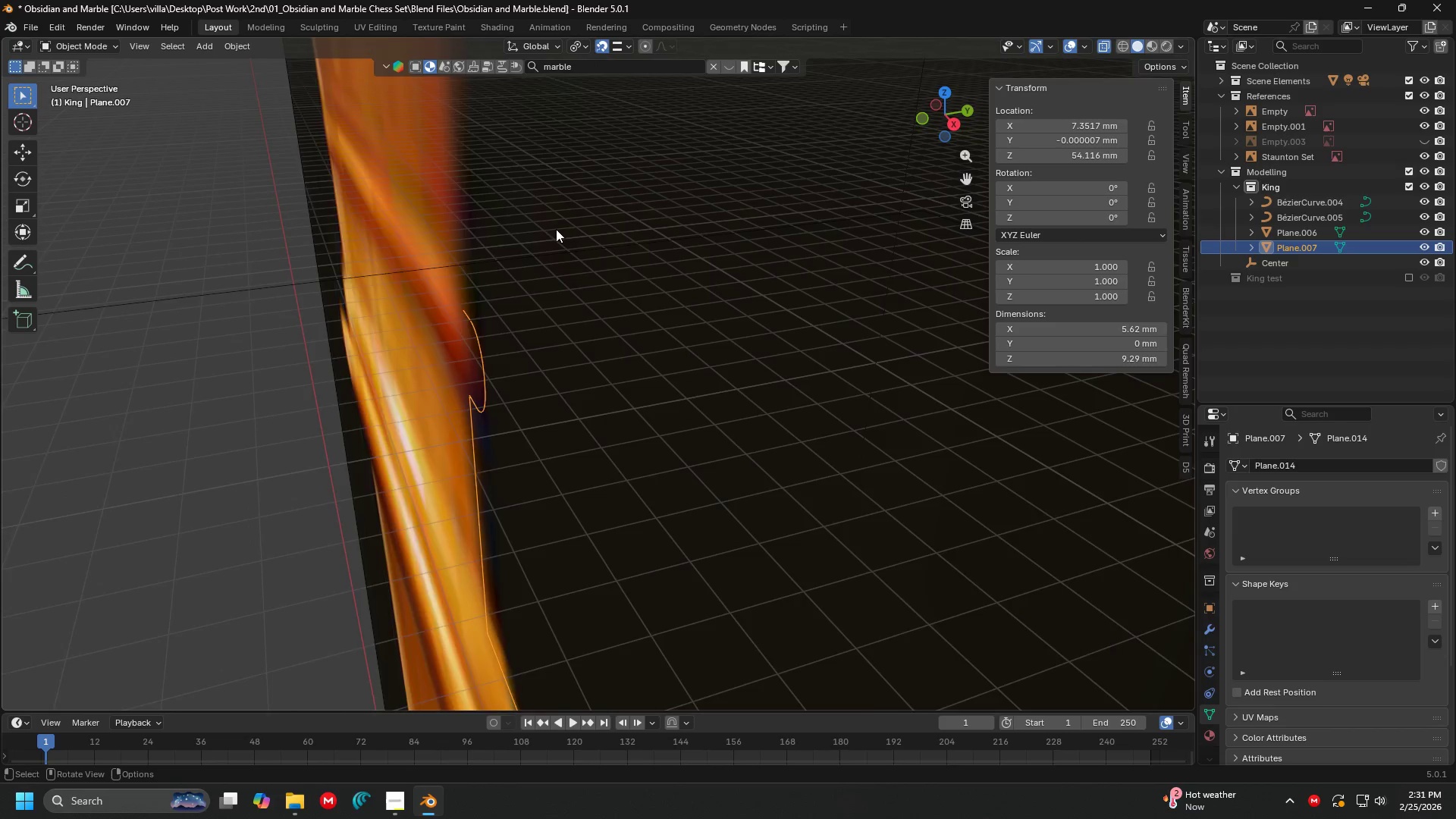 
scroll: coordinate [533, 245], scroll_direction: down, amount: 4.0
 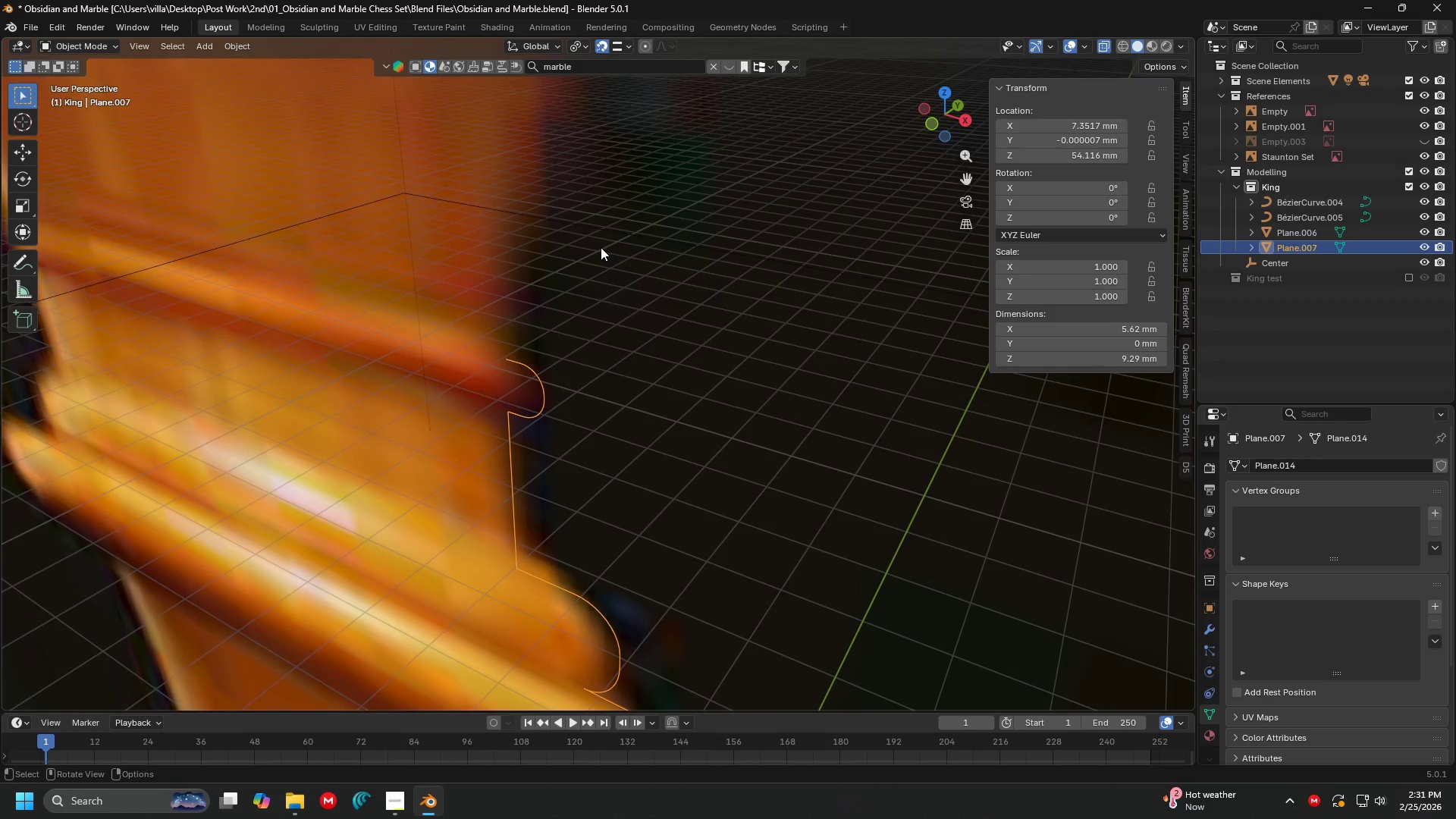 
key(1)
 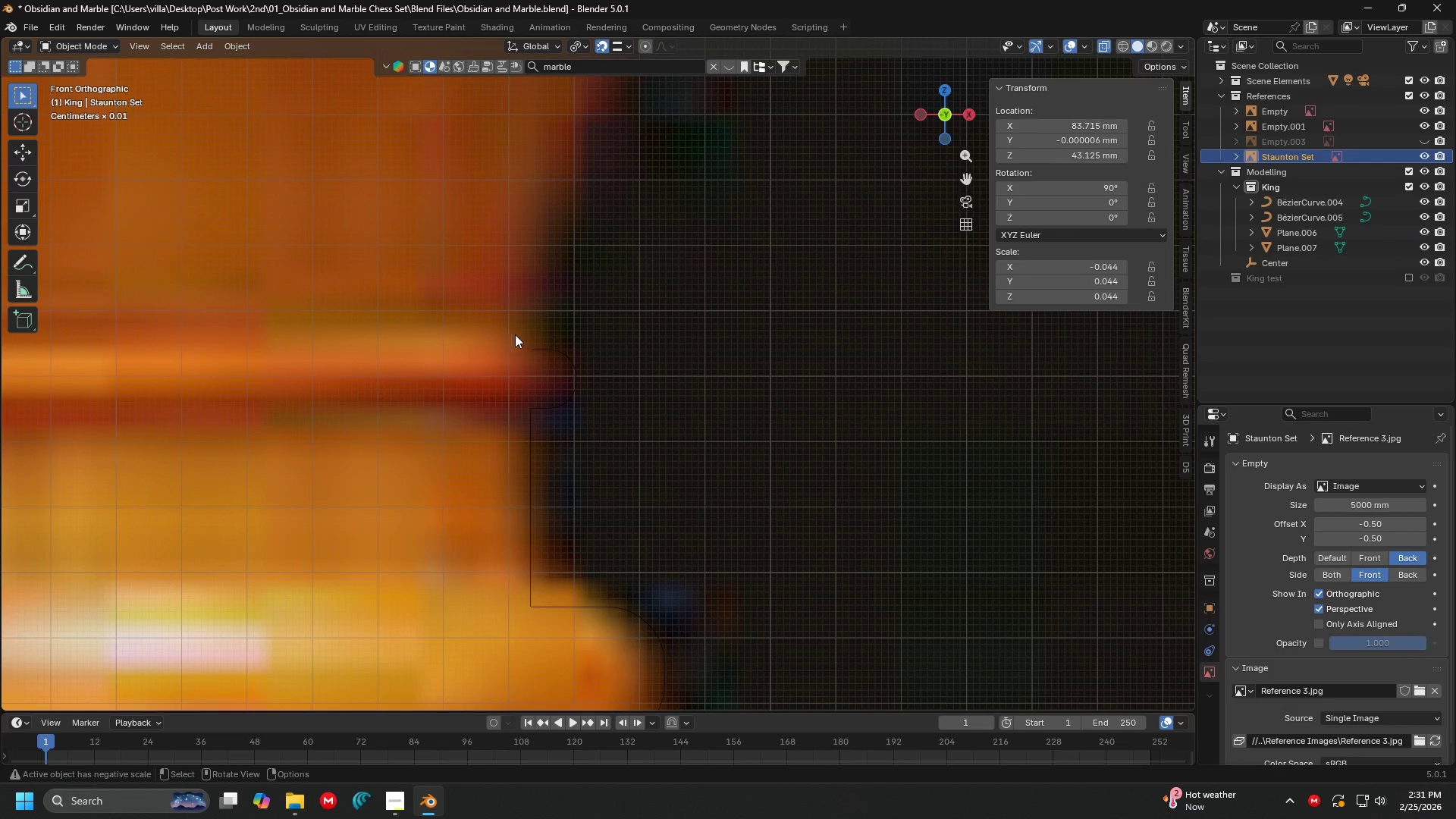 
double_click([535, 351])
 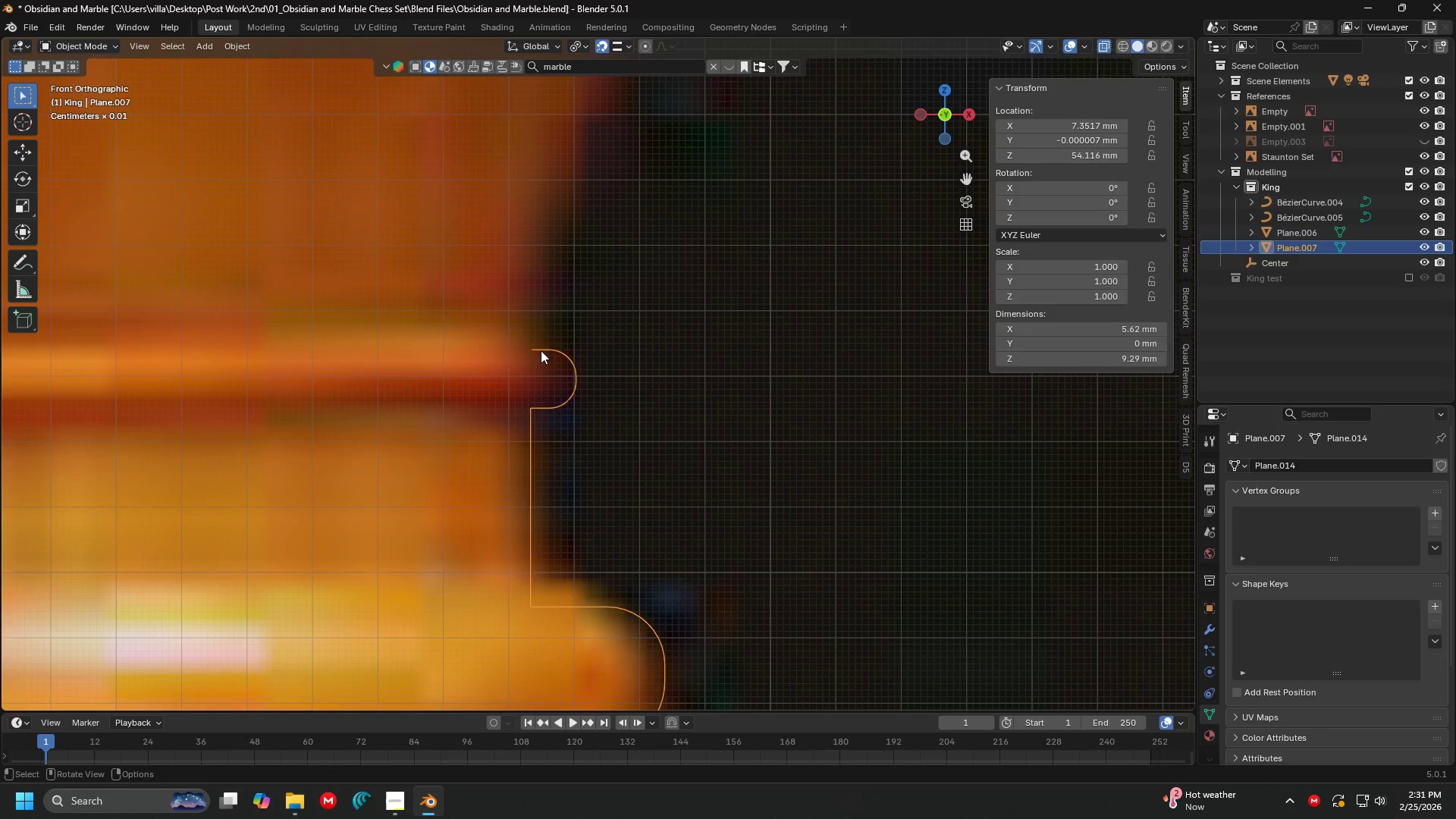 
key(Tab)
 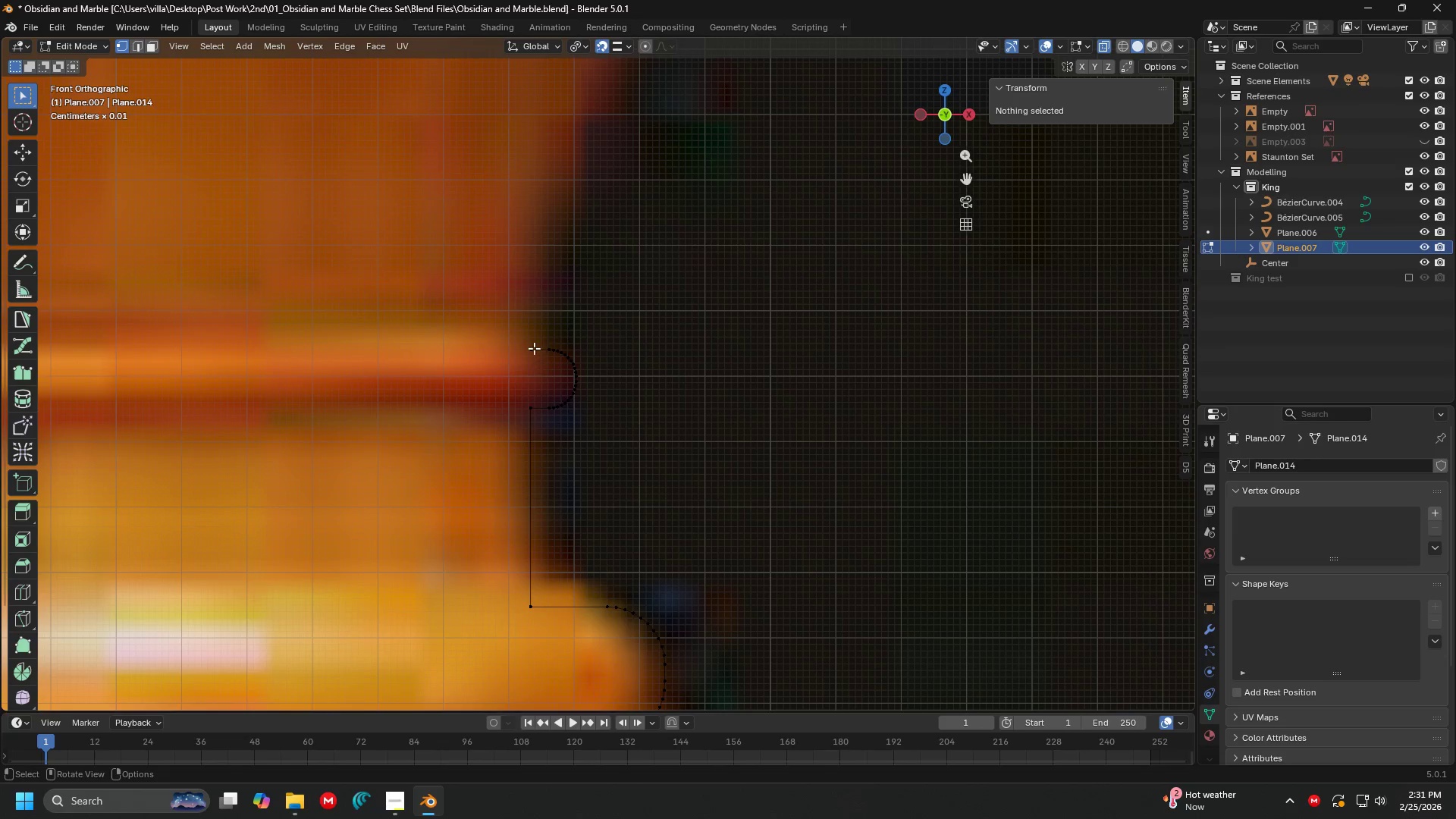 
left_click([532, 347])
 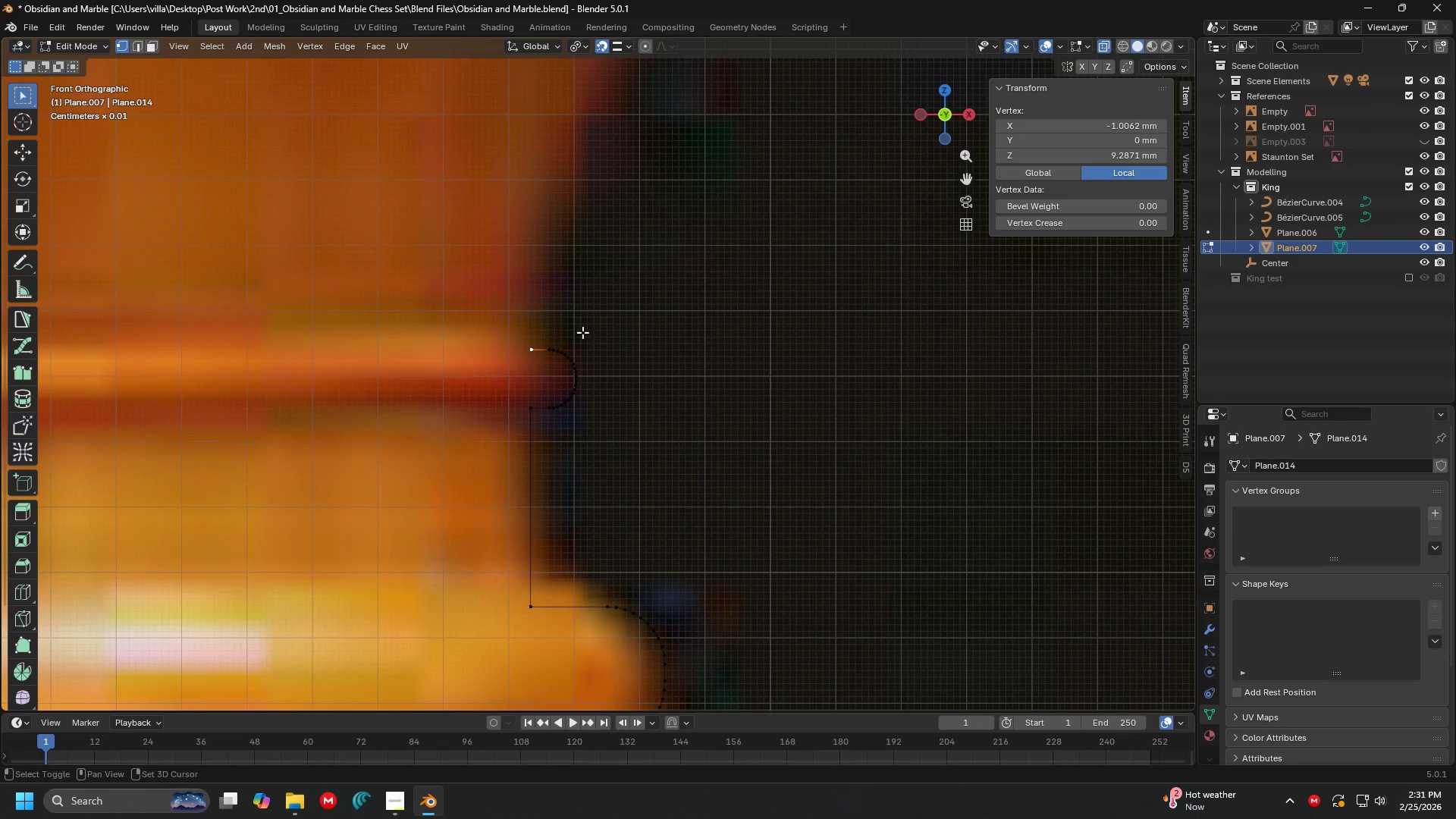 
key(Shift+ShiftLeft)
 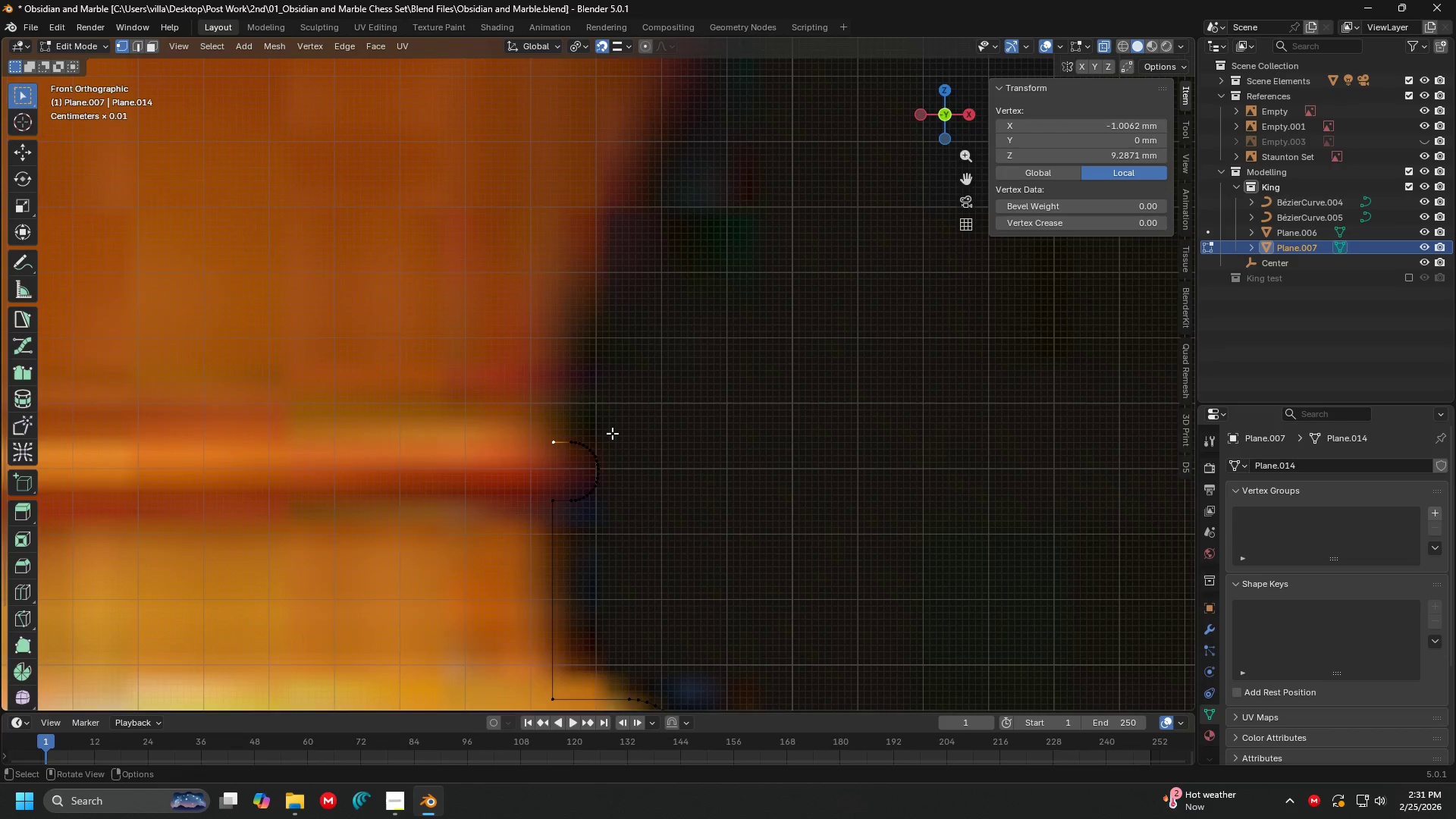 
scroll: coordinate [605, 403], scroll_direction: down, amount: 6.0
 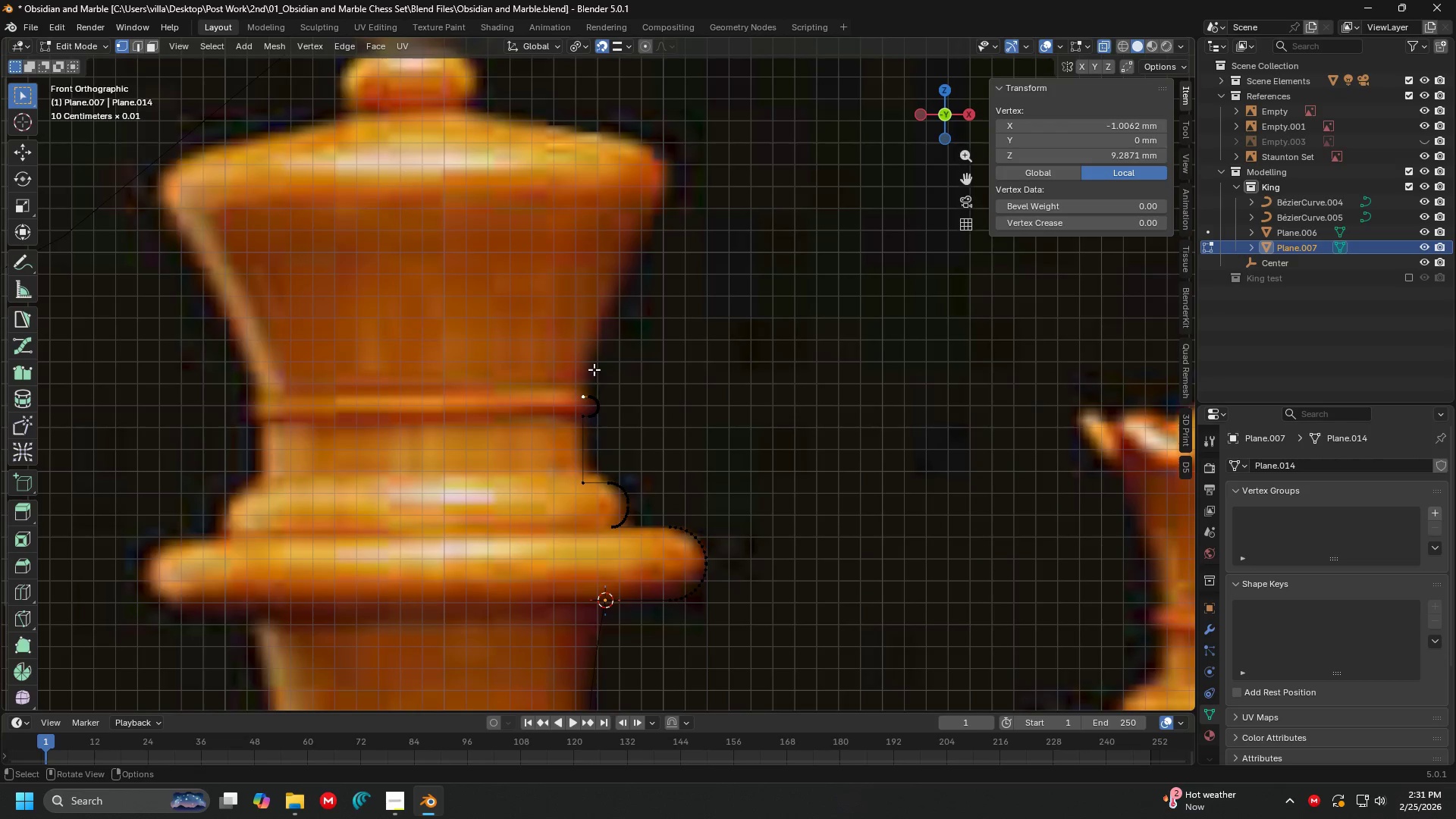 
key(Shift+S)
 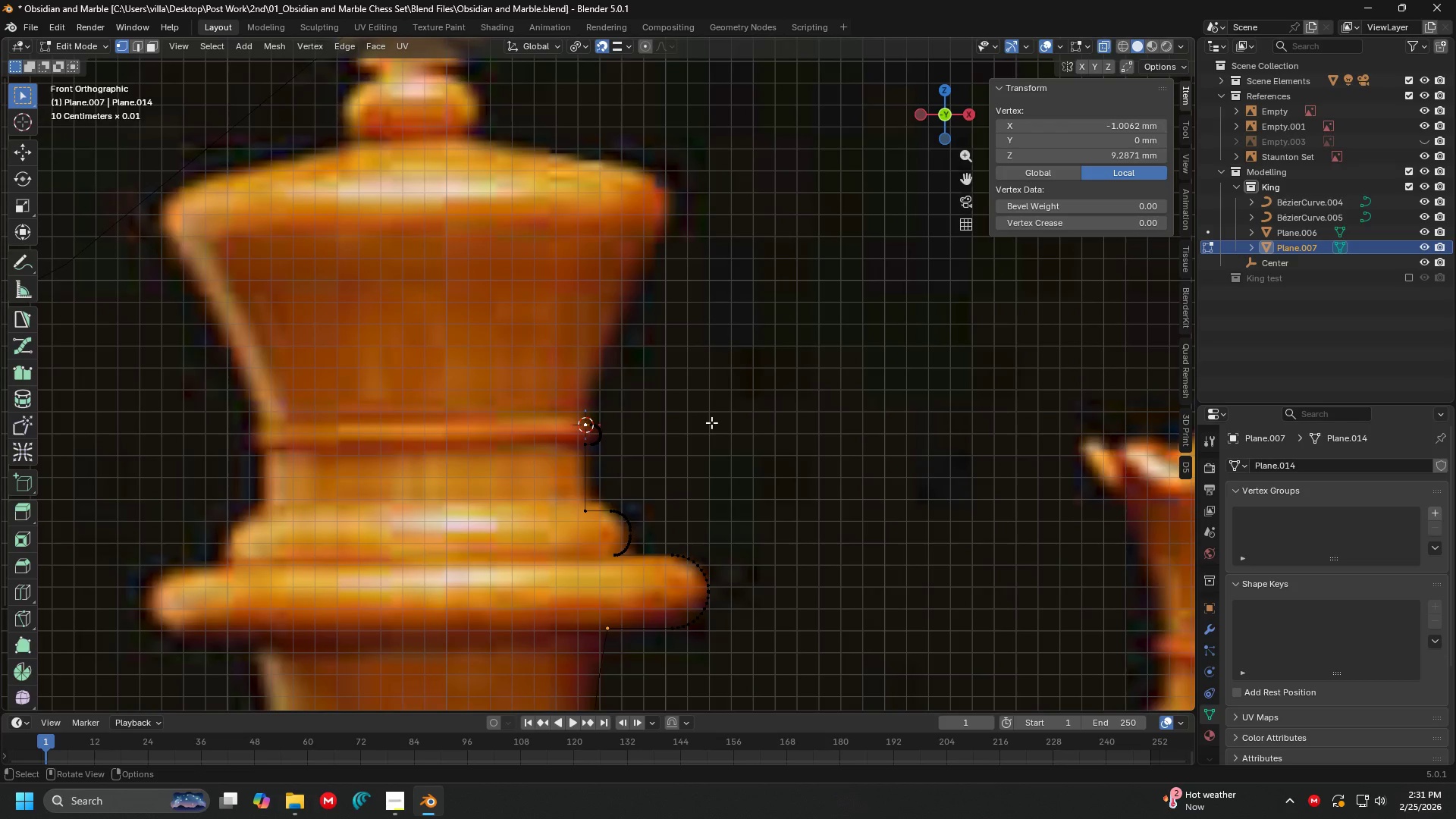 
wait(10.2)
 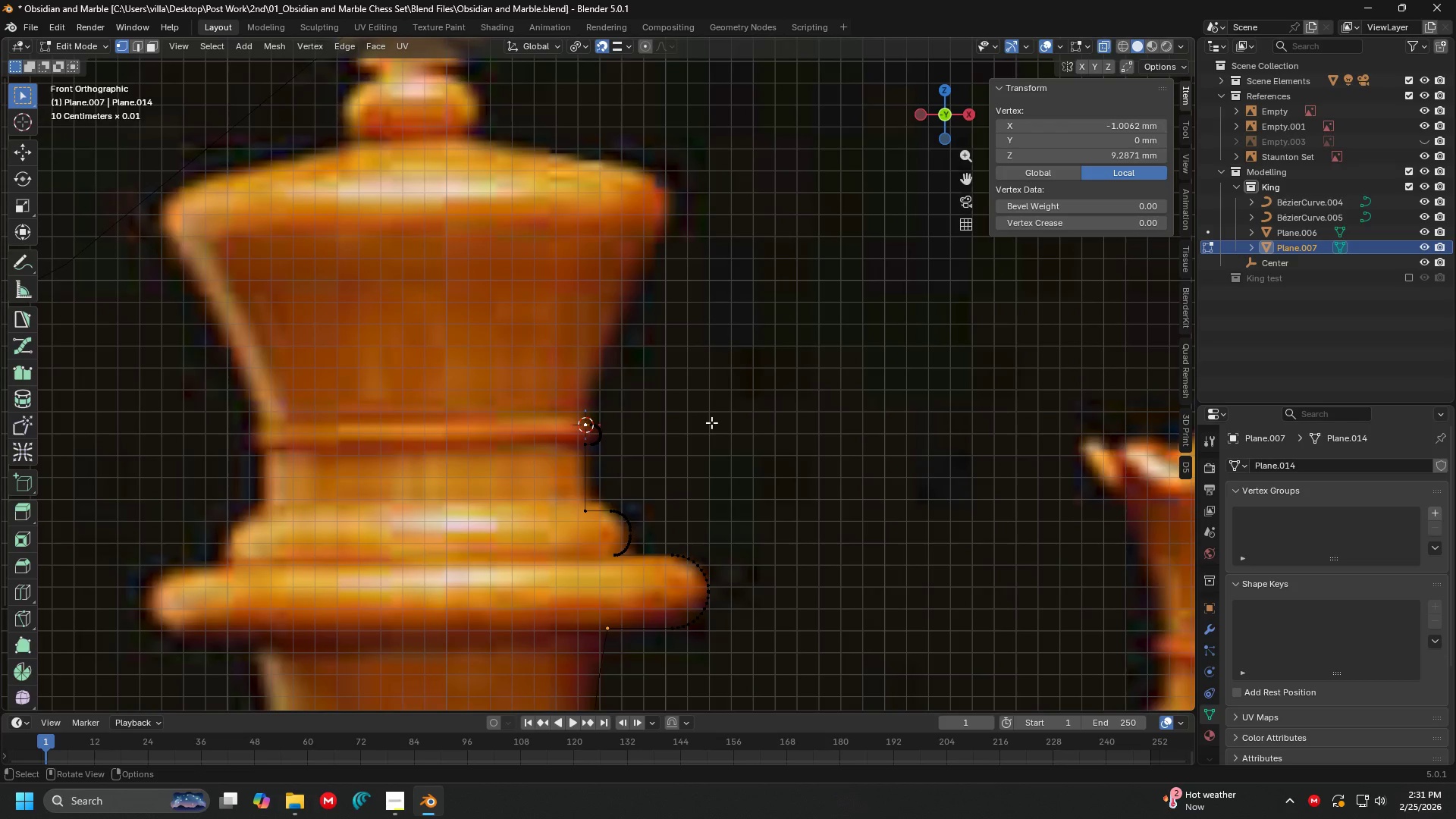 
key(Shift+A)
 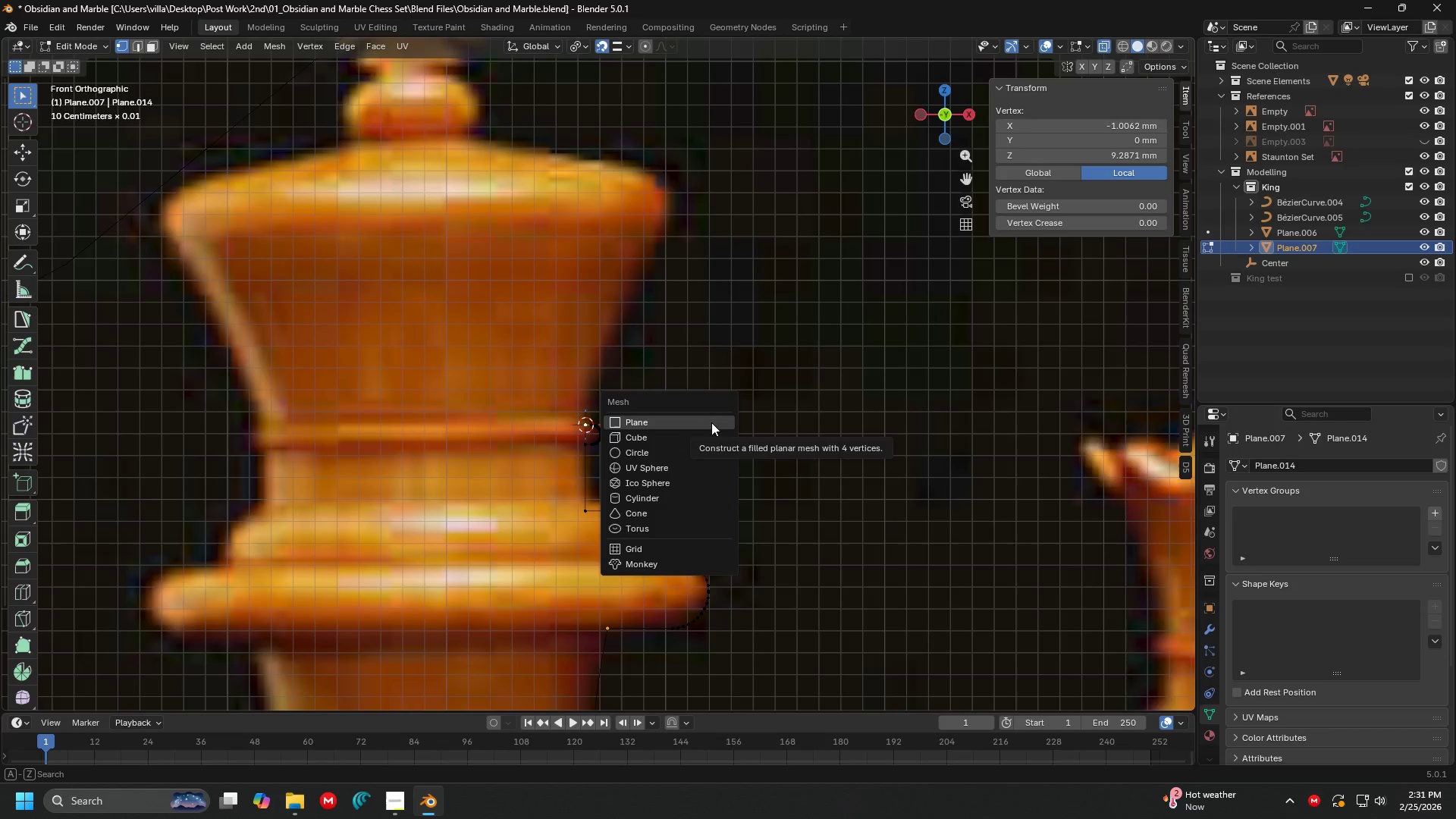 
key(Escape)
 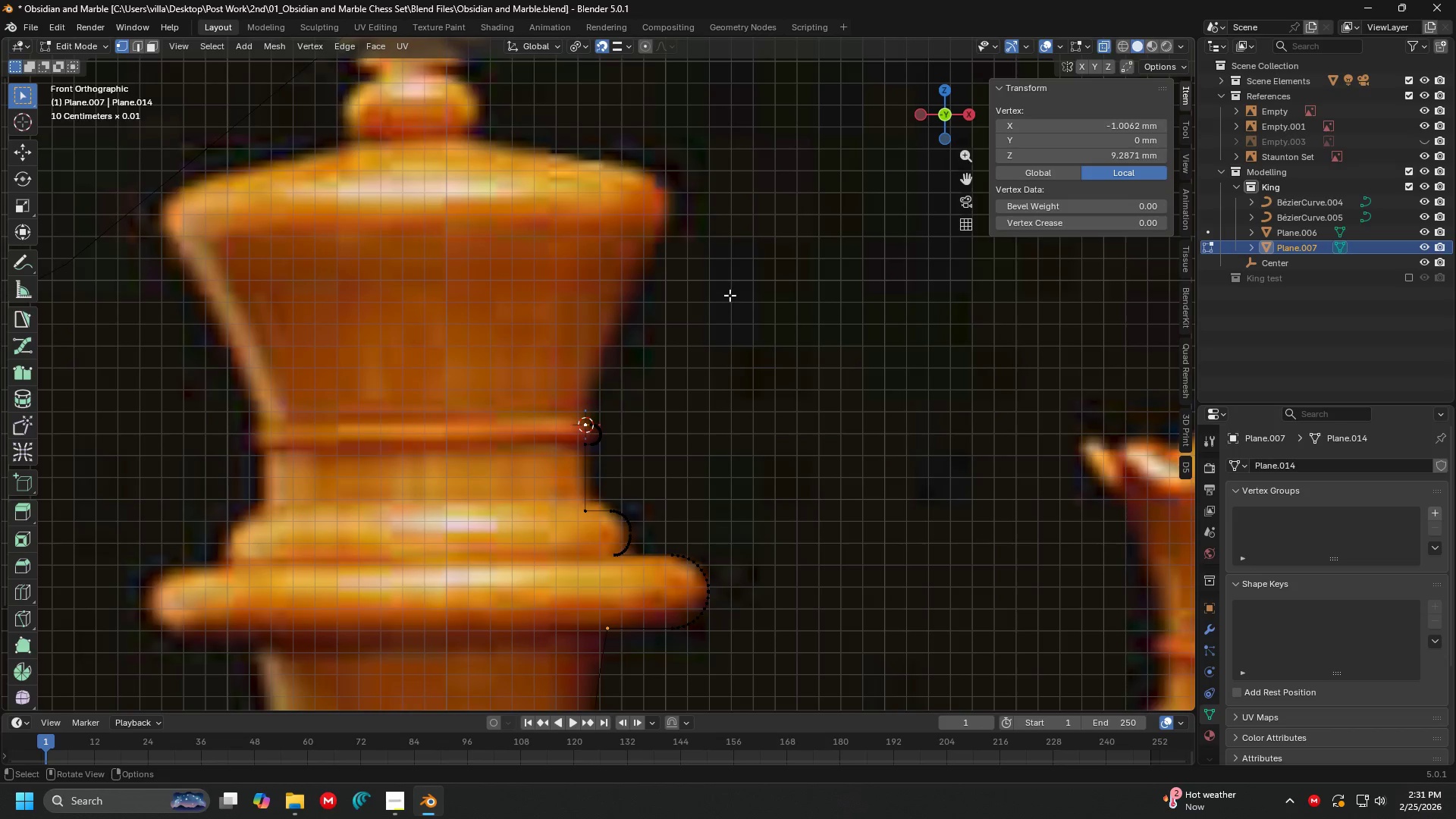 
key(Tab)
 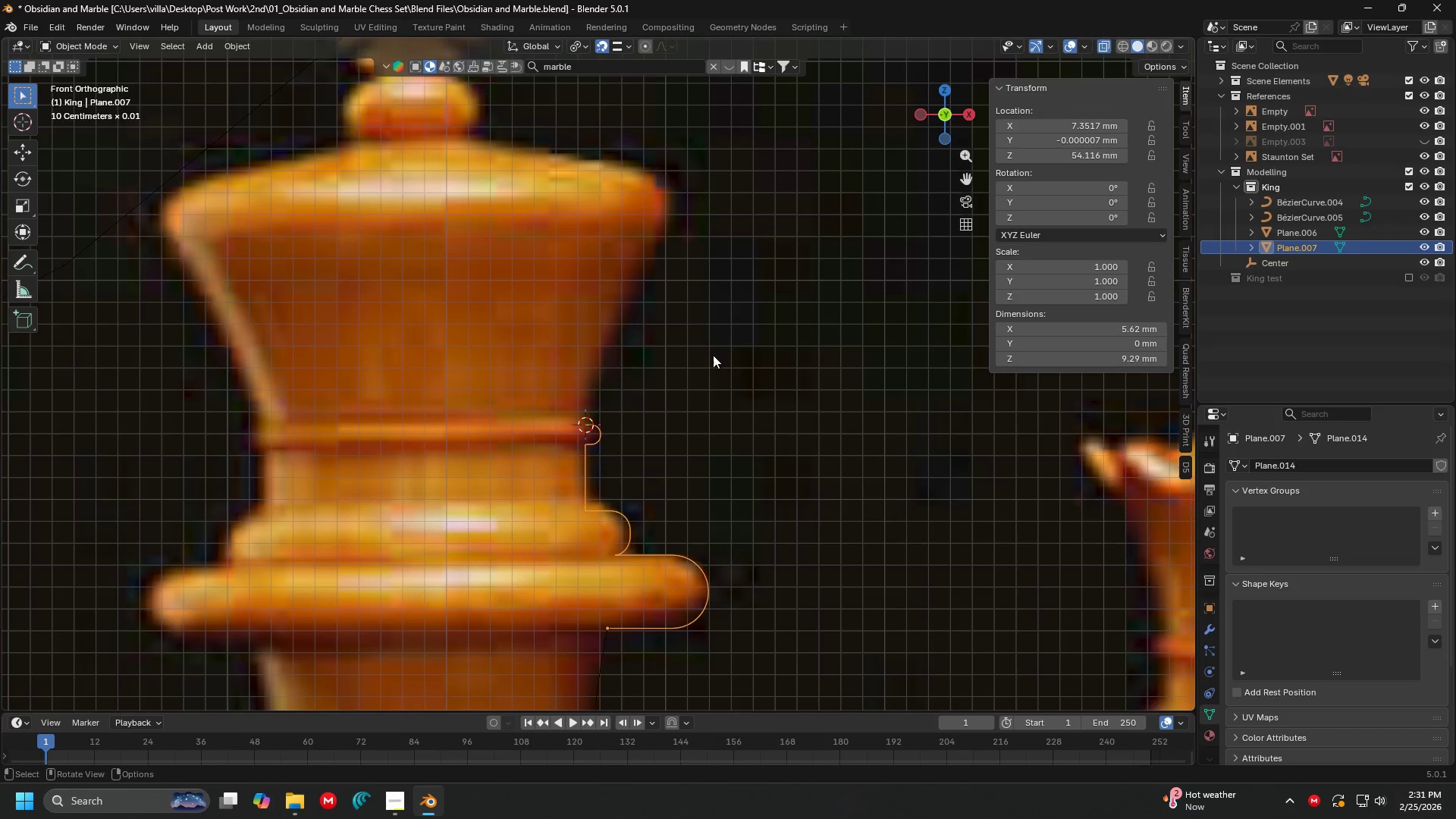 
hold_key(key=ShiftLeft, duration=0.36)
 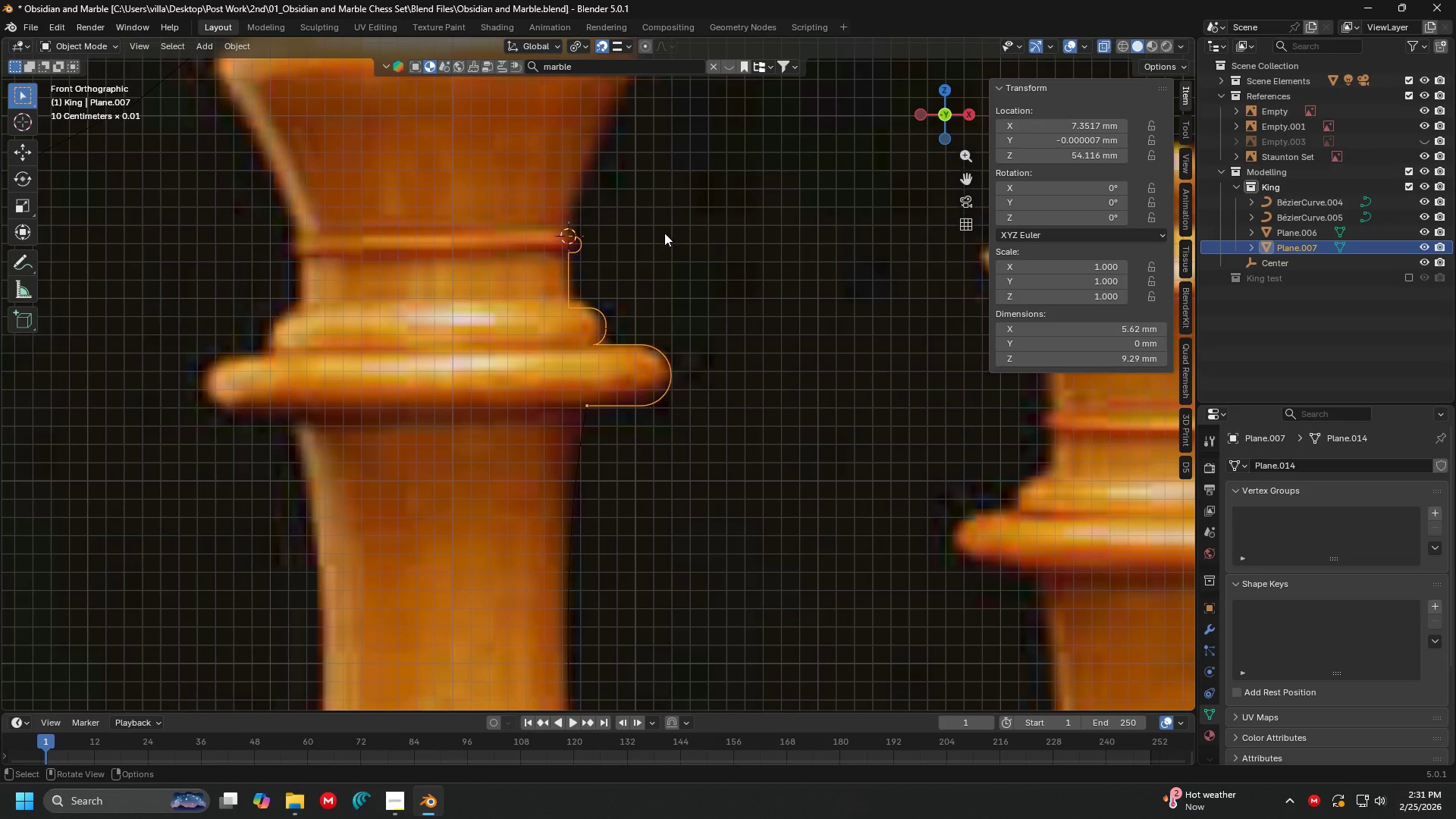 
hold_key(key=ShiftLeft, duration=1.53)
 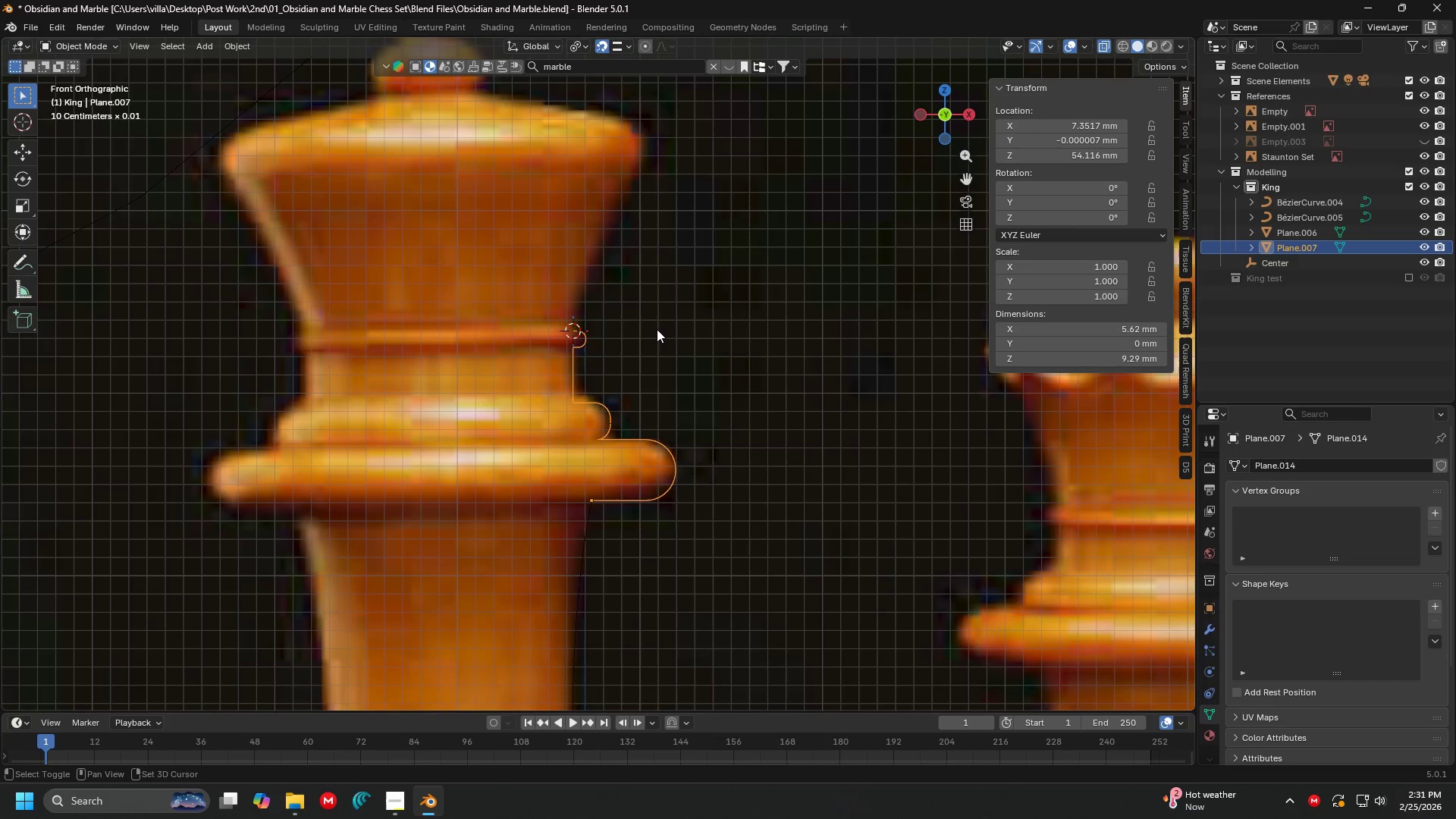 
scroll: coordinate [668, 220], scroll_direction: none, amount: 0.0
 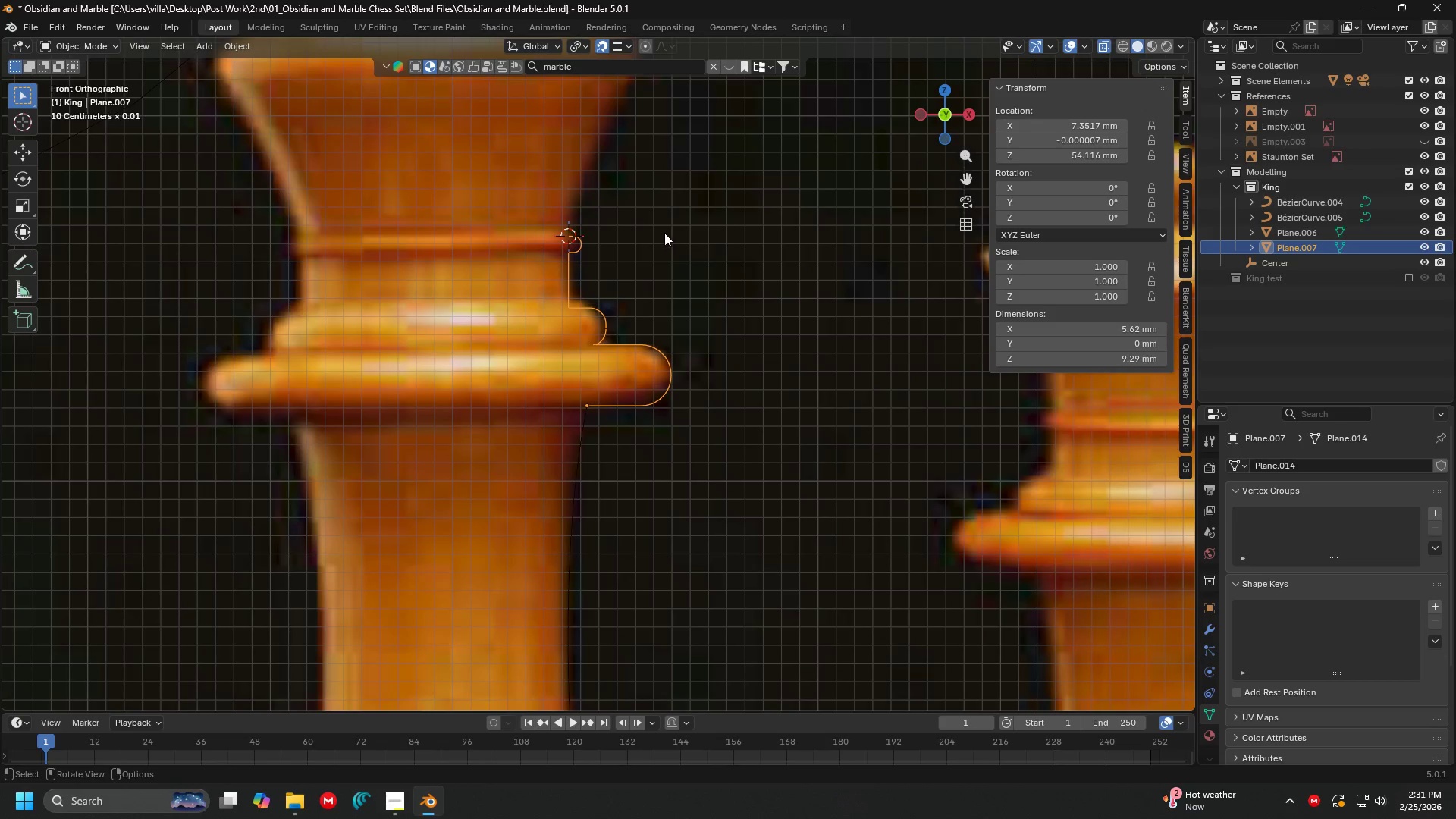 
scroll: coordinate [634, 277], scroll_direction: down, amount: 1.0
 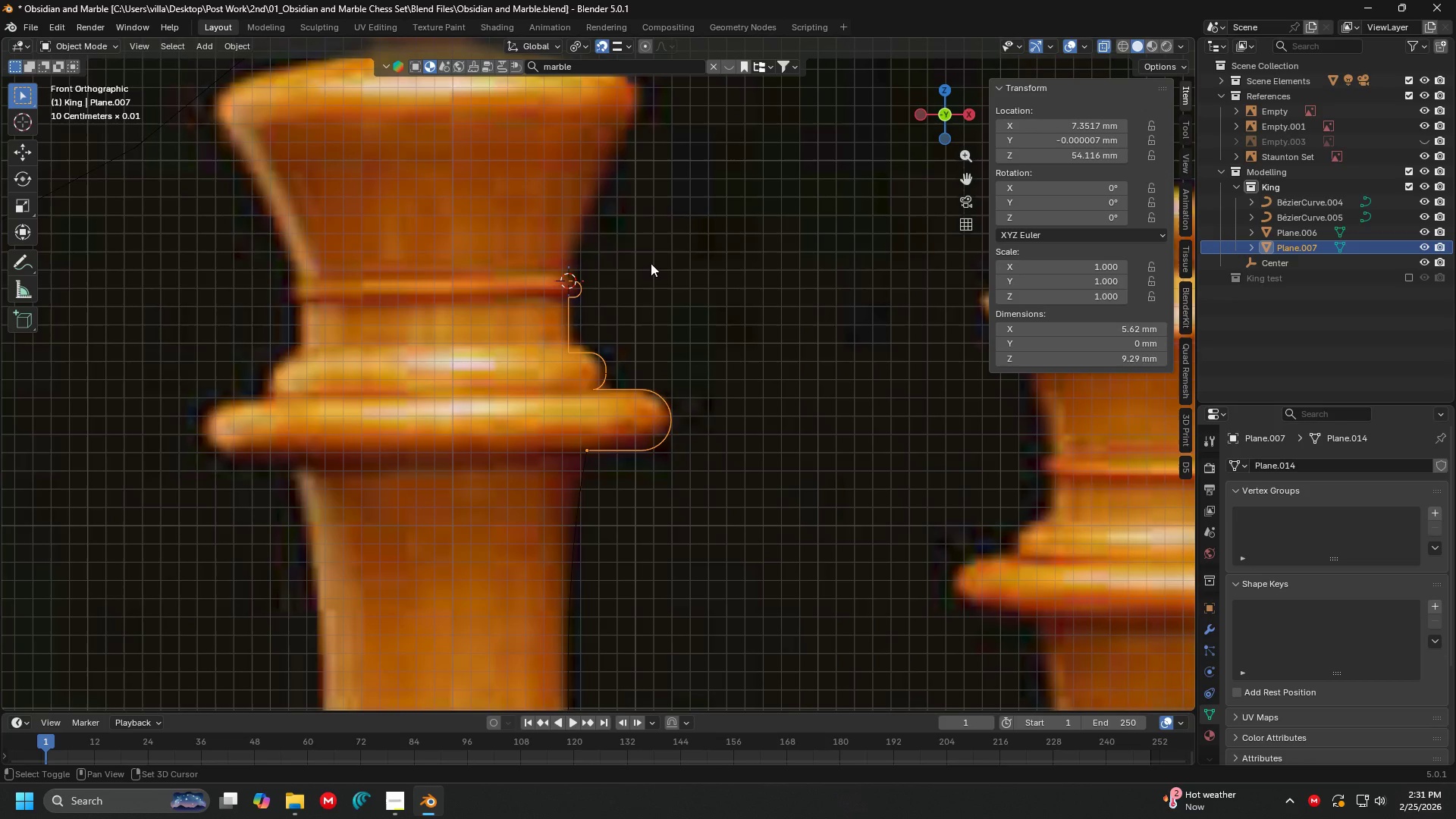 
hold_key(key=ShiftLeft, duration=1.51)
 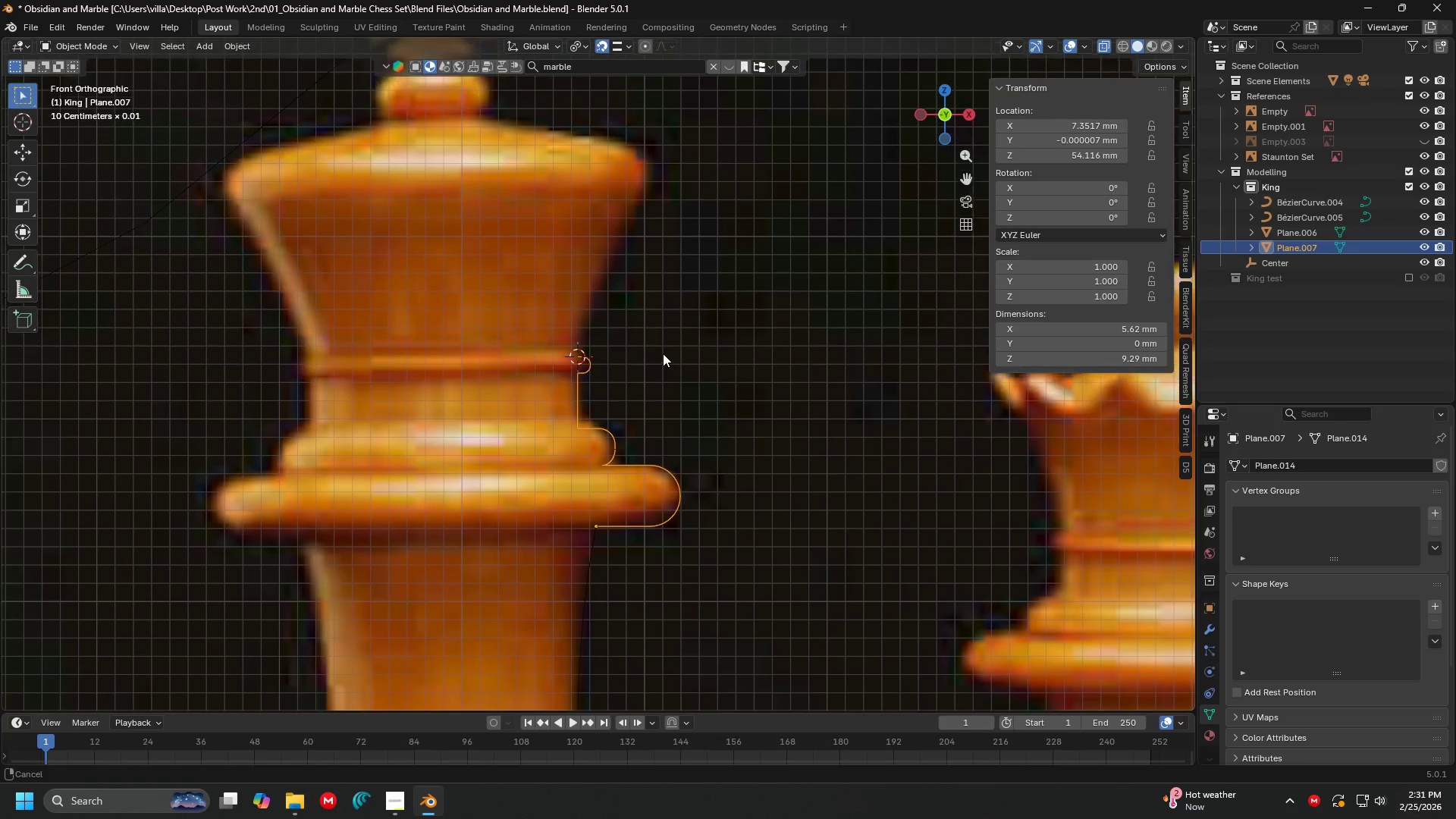 
hold_key(key=ShiftLeft, duration=1.53)
 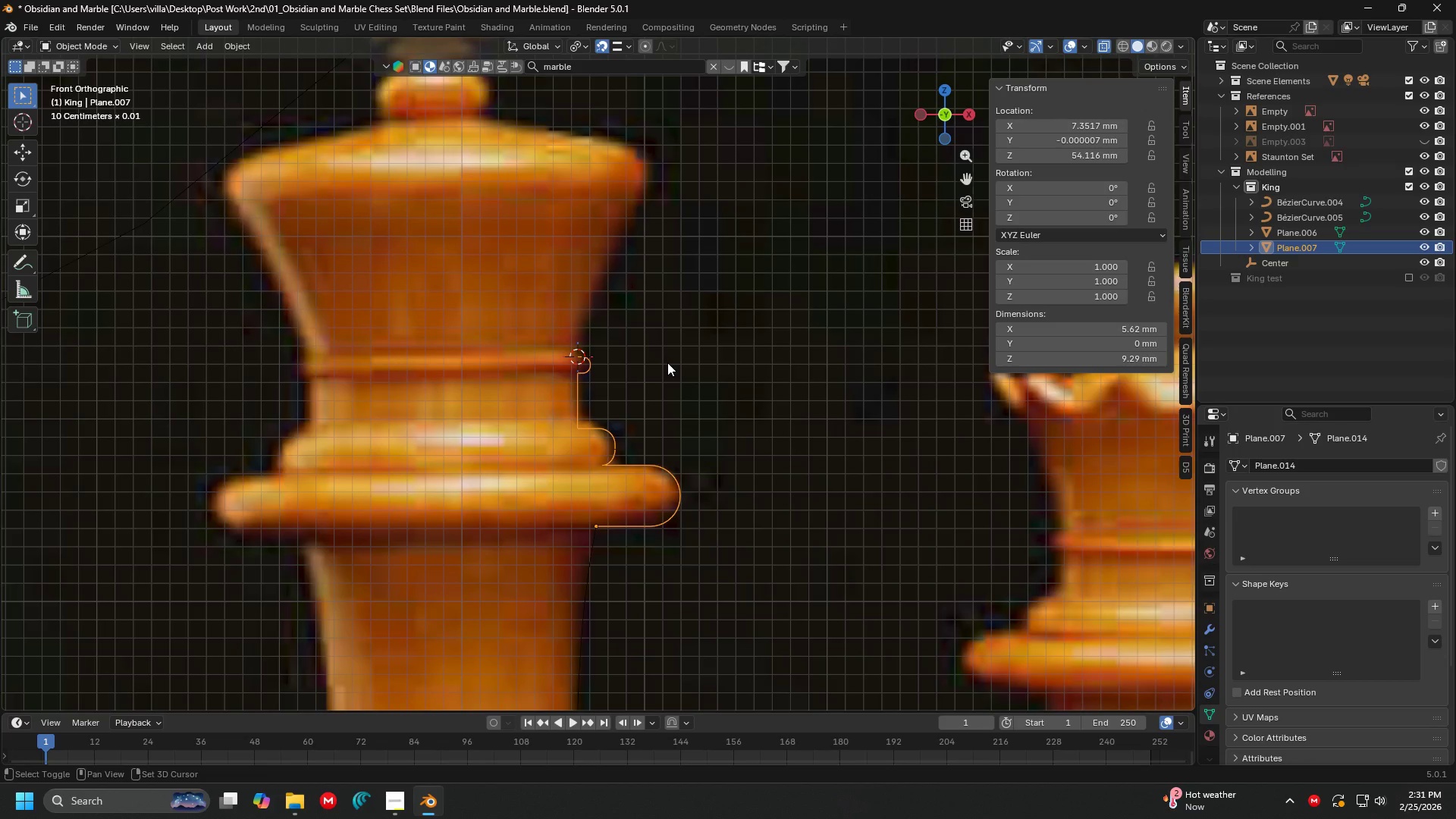 
hold_key(key=ShiftLeft, duration=1.5)
 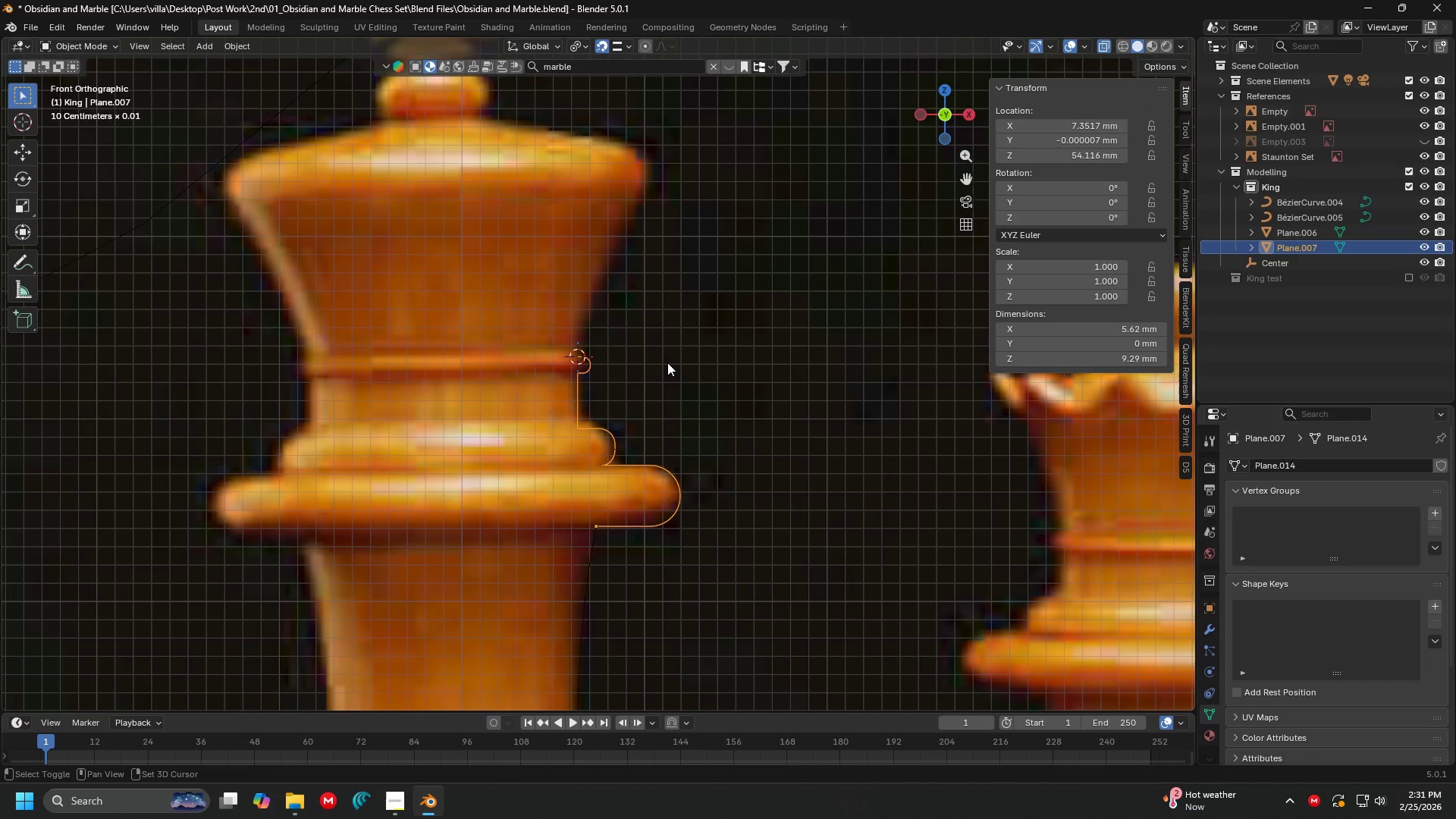 
hold_key(key=ShiftLeft, duration=1.53)
 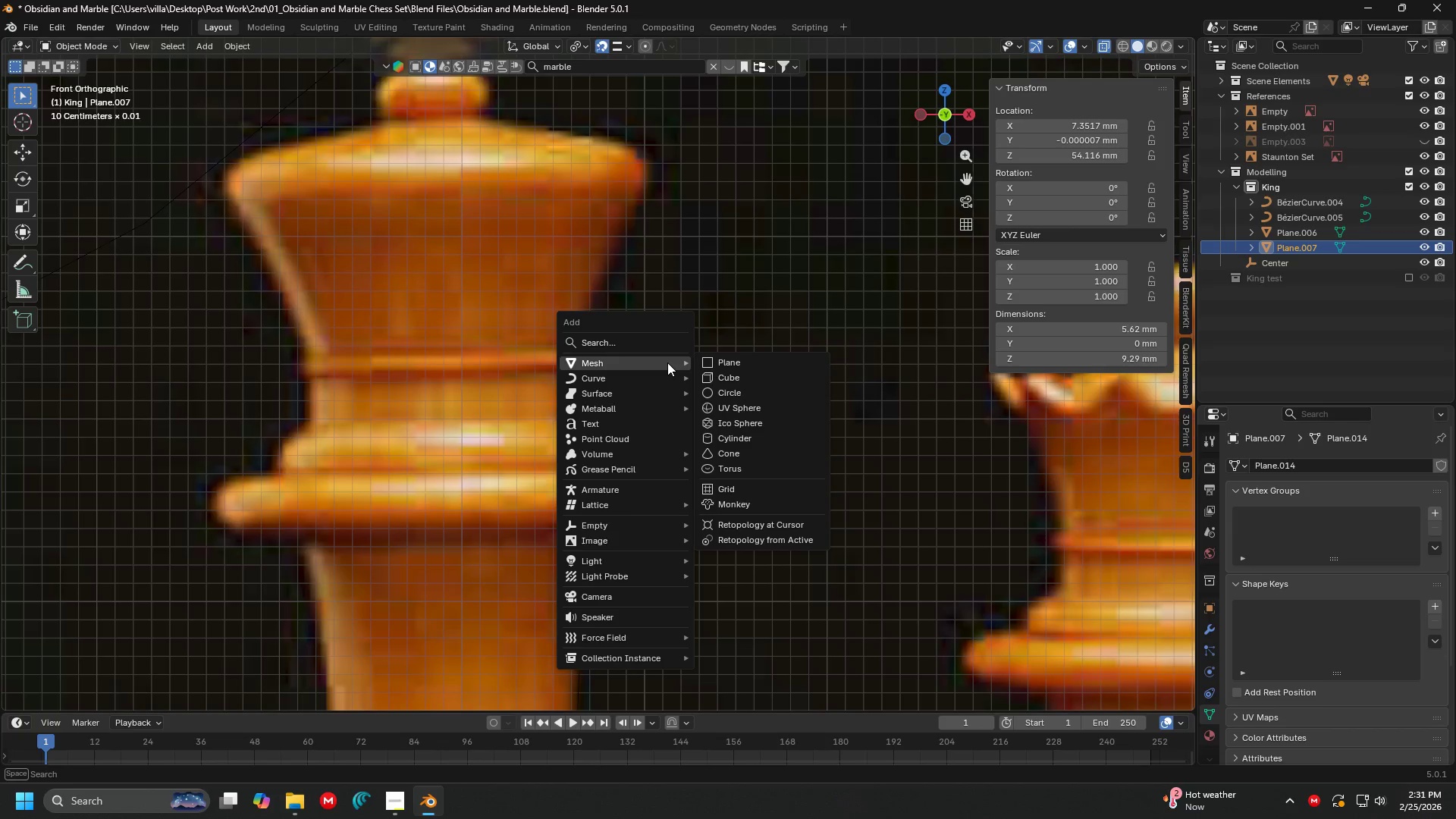 
key(Shift+A)
 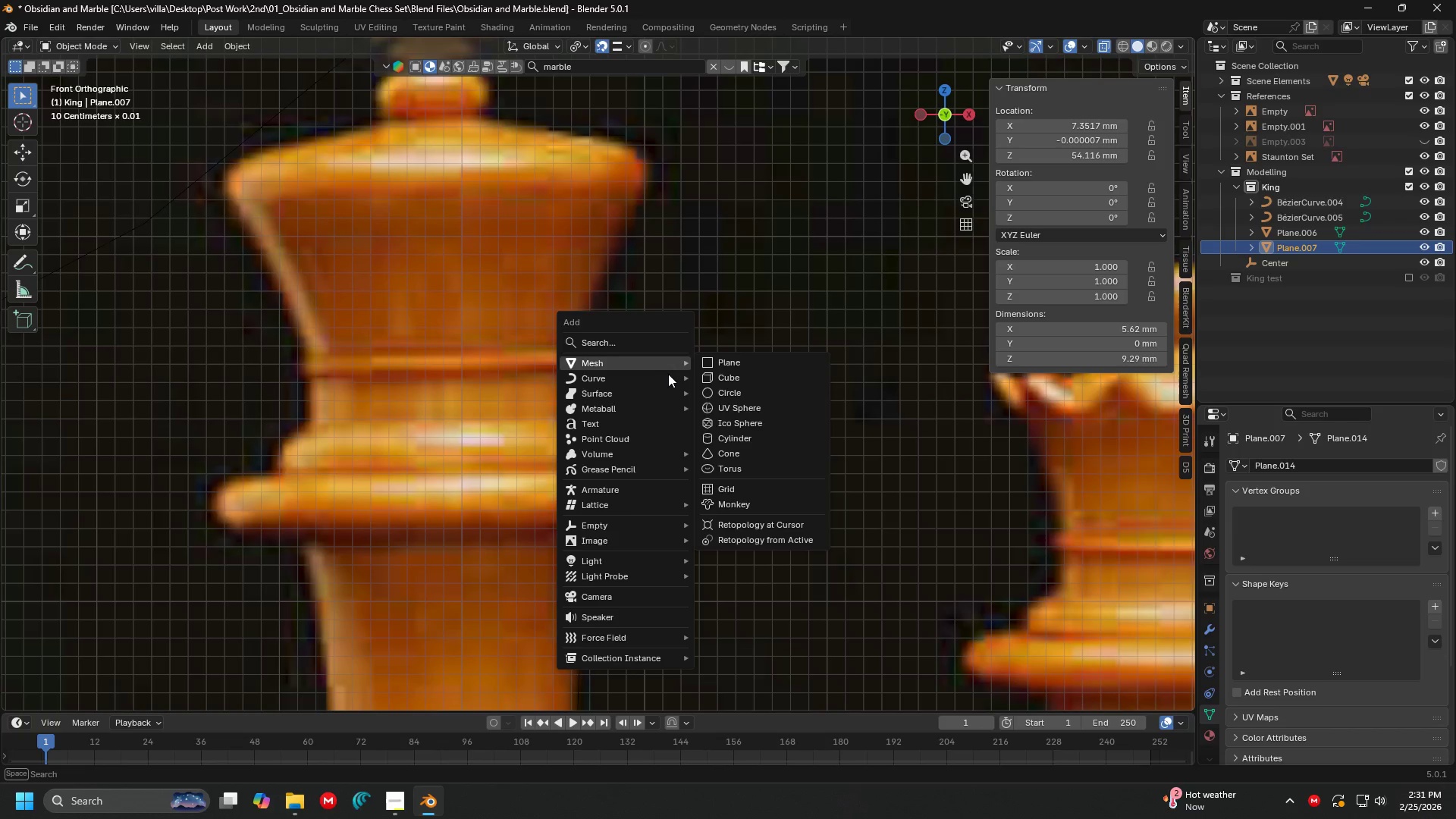 
left_click([657, 375])
 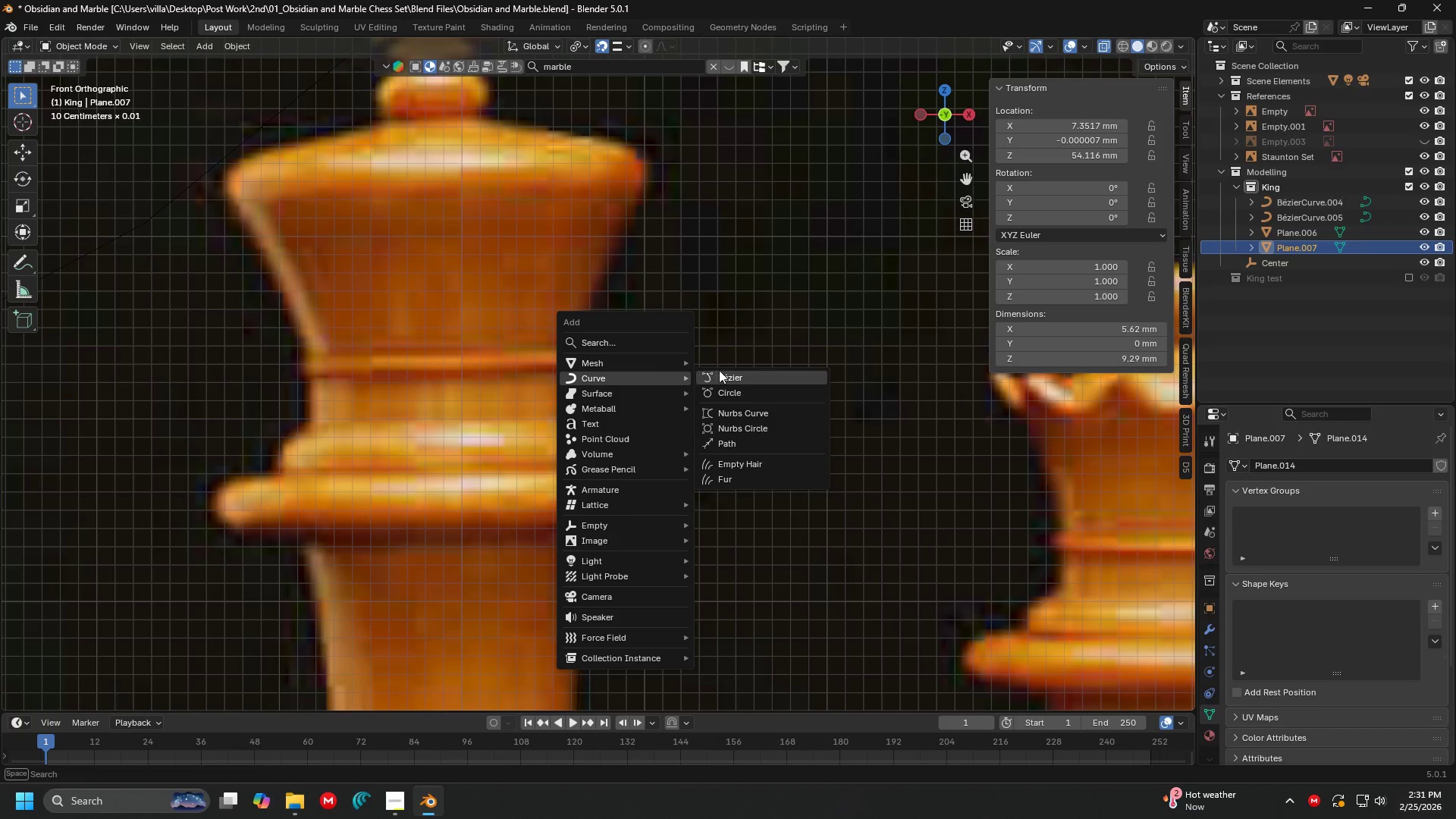 
left_click([727, 370])
 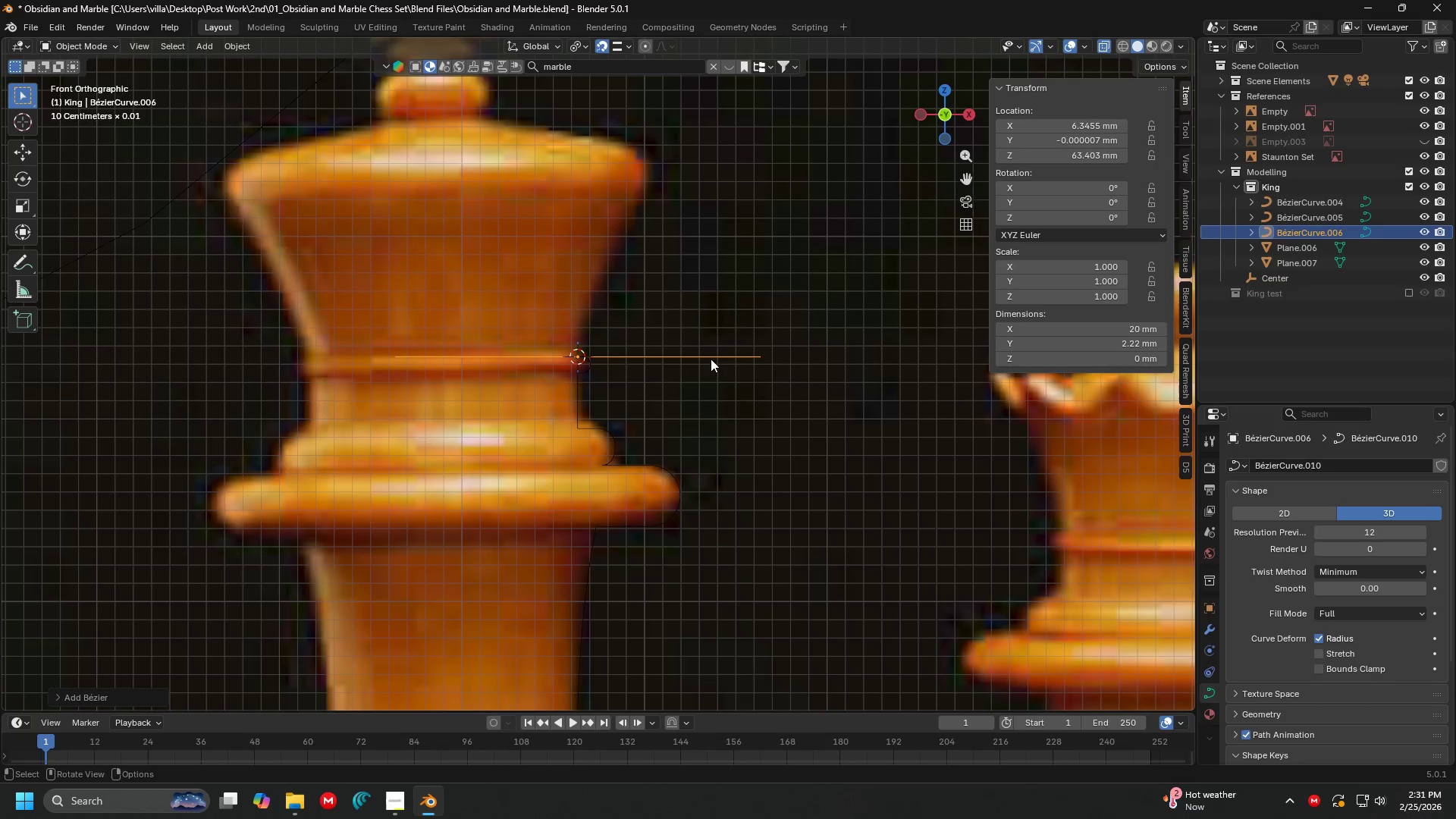 
type(rx90)
 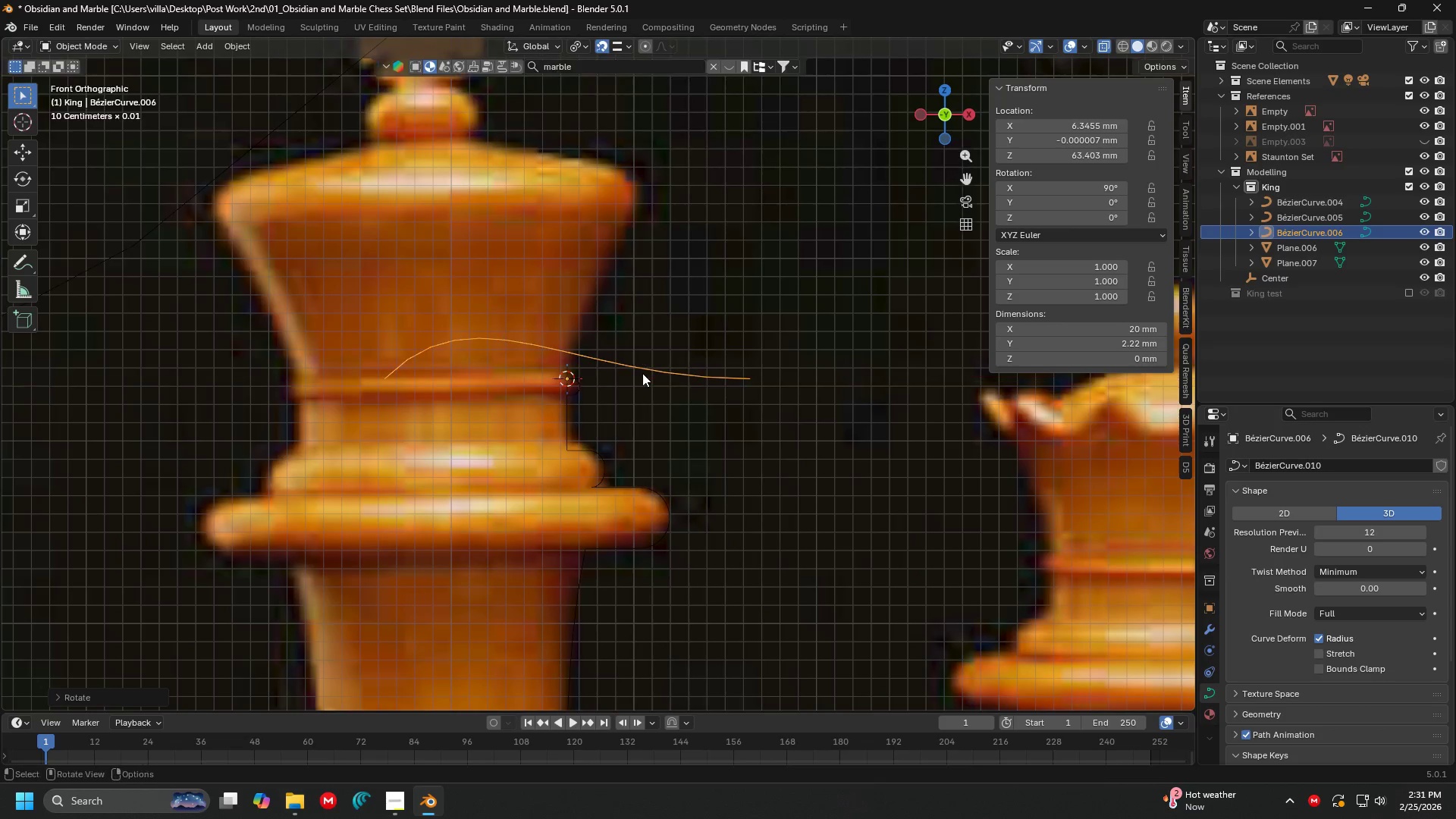 
key(Enter)
 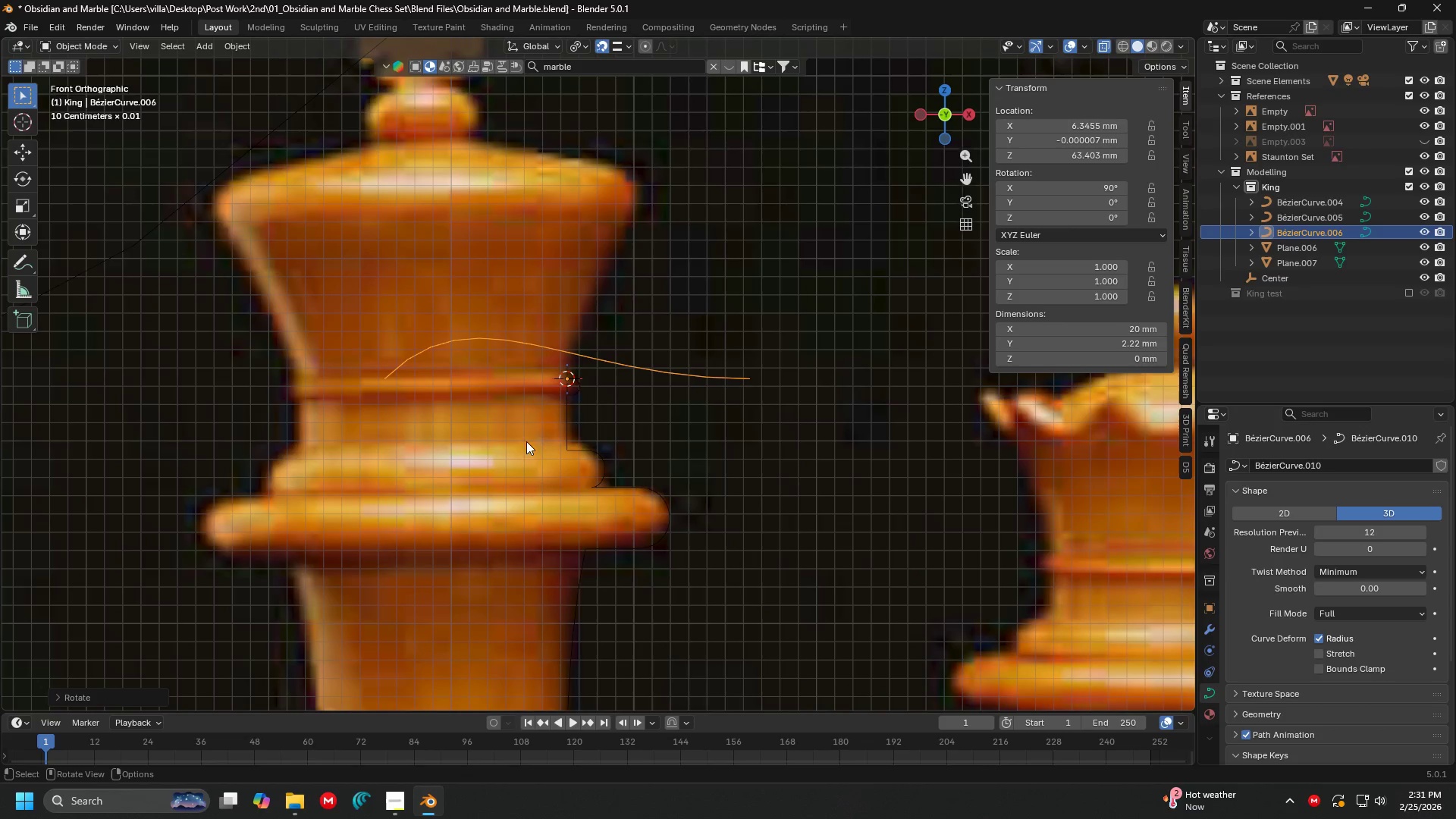 
key(Tab)
 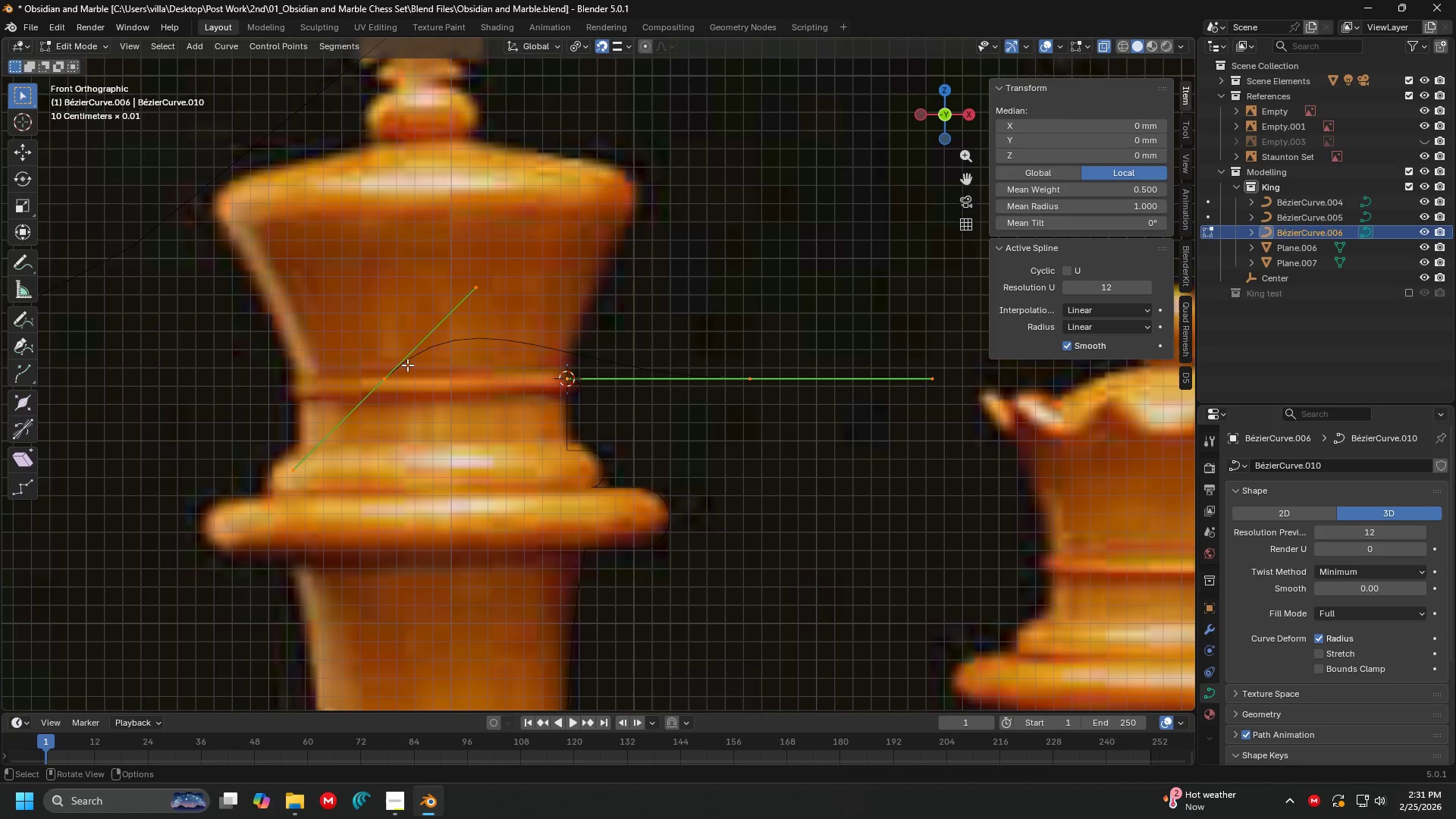 
left_click([408, 362])
 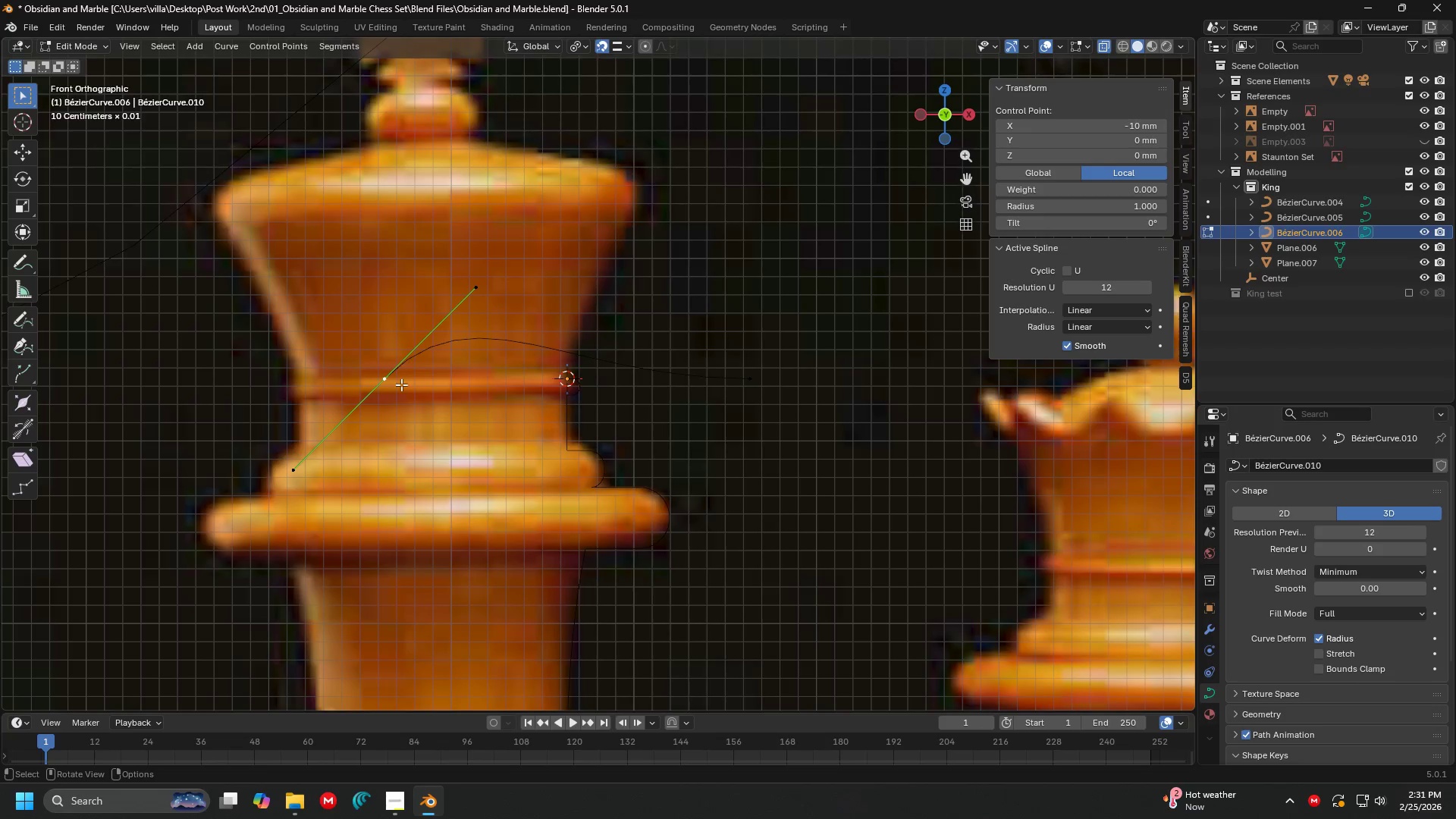 
key(Shift+S)
 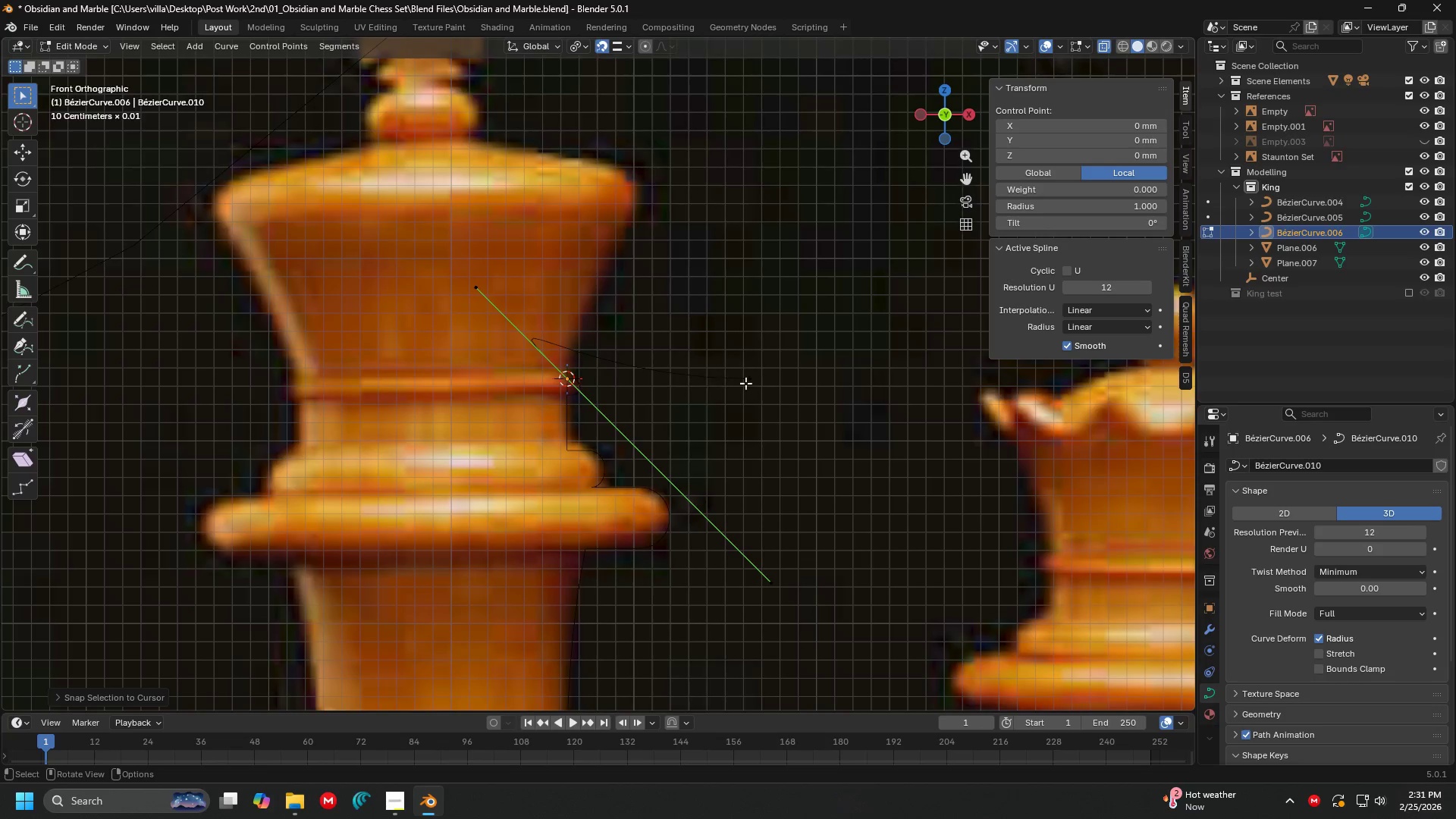 
left_click([766, 381])
 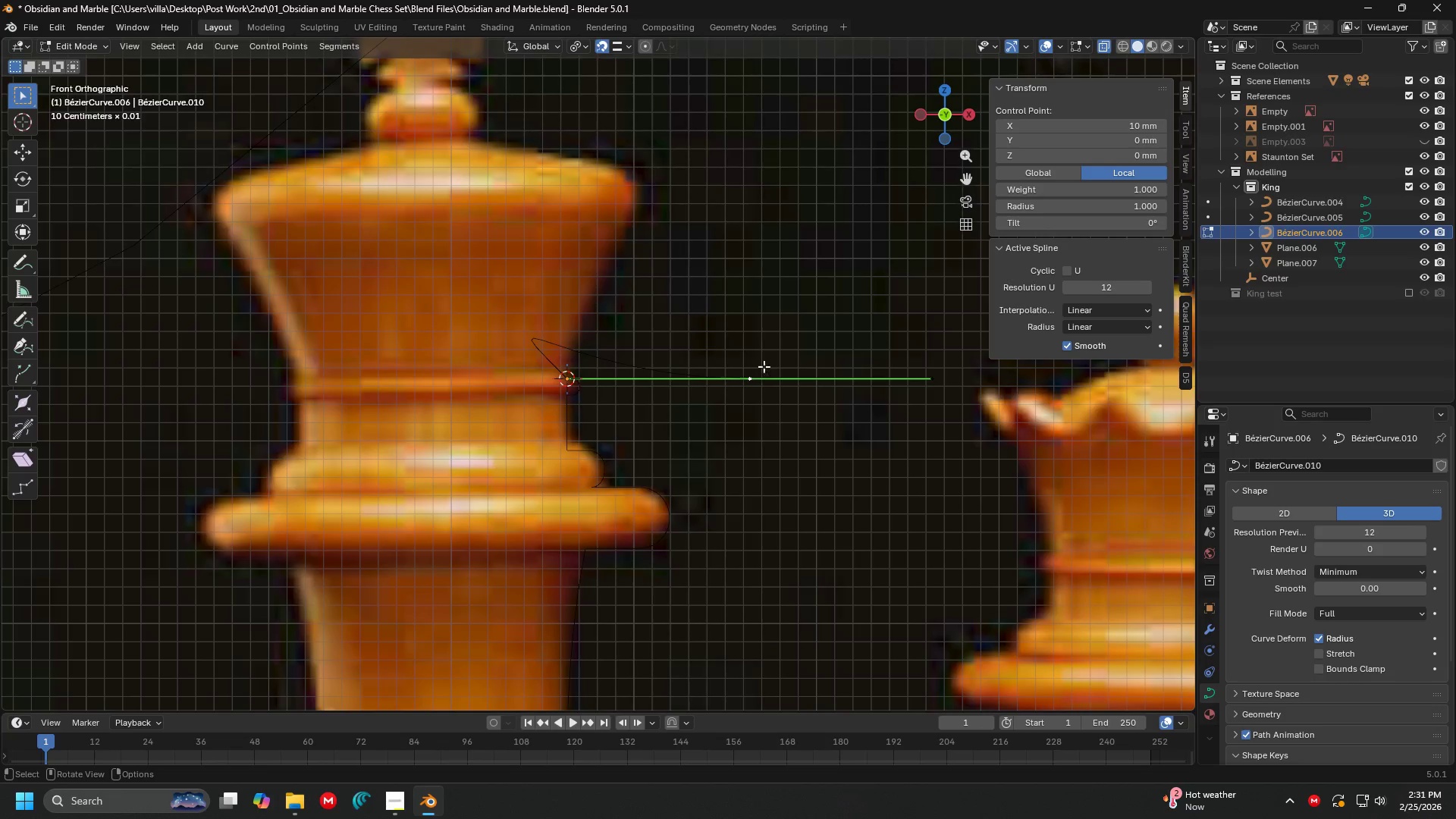 
key(G)
 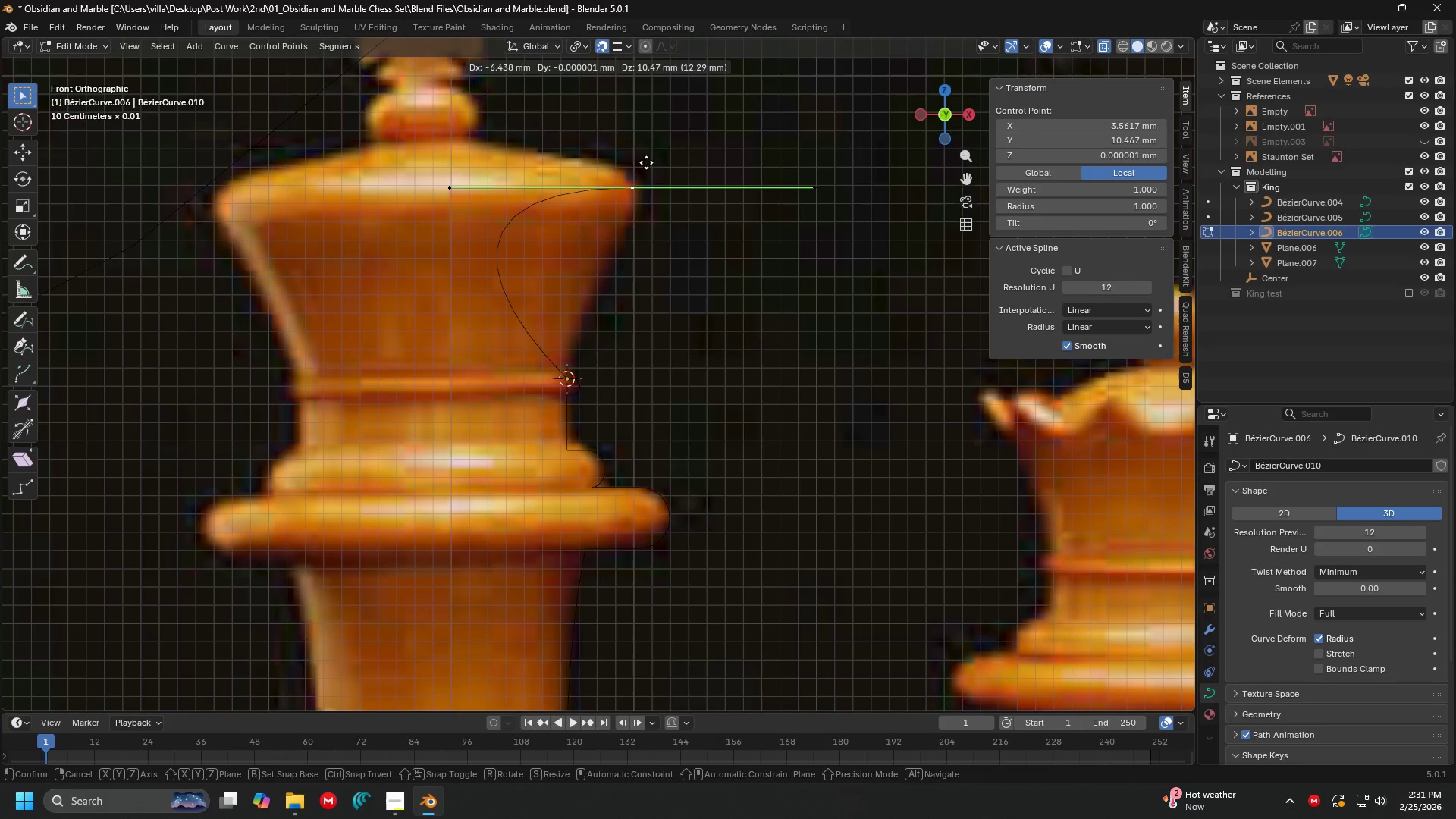 
left_click([646, 162])
 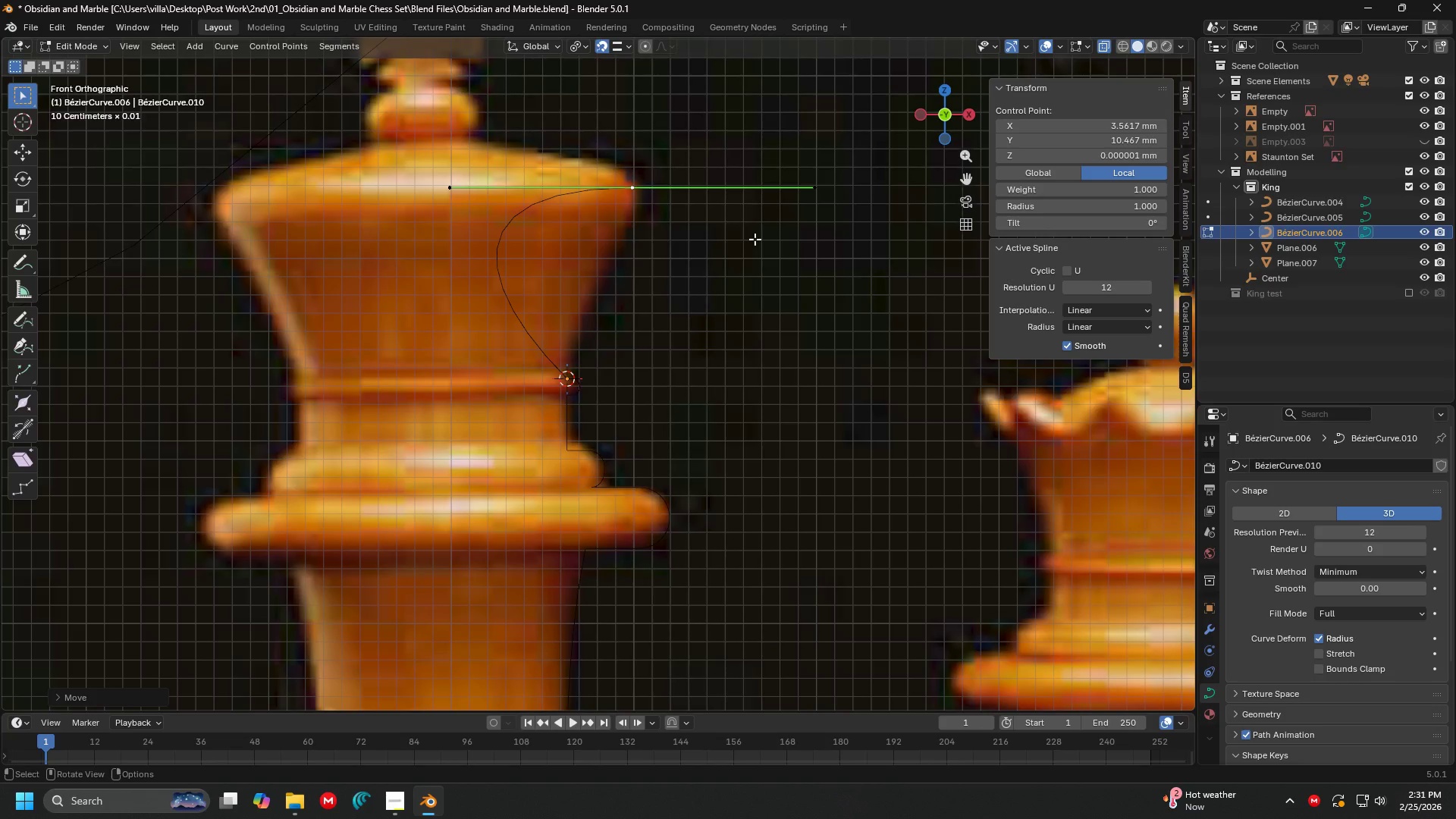 
key(R)
 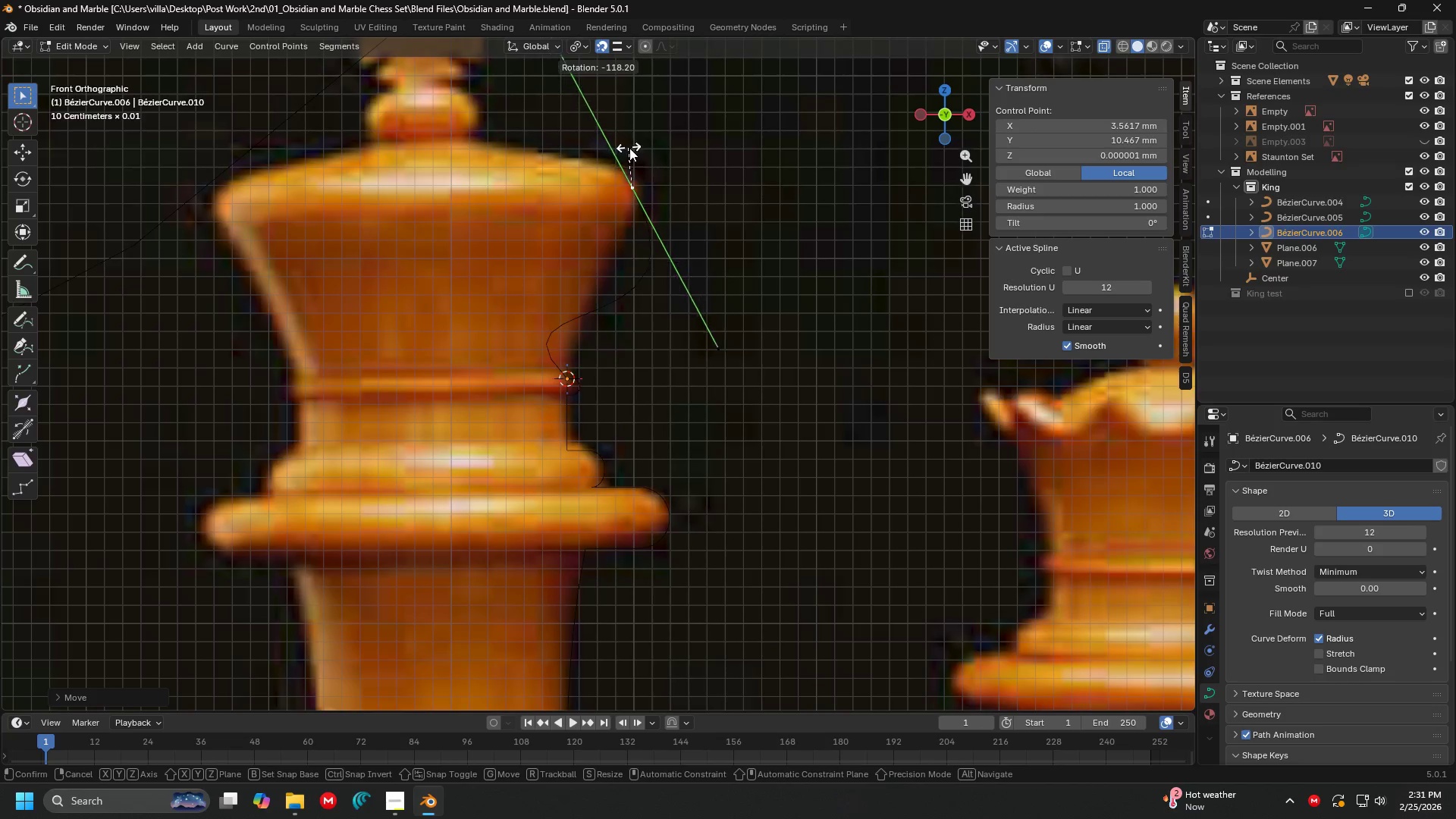 
left_click([631, 148])
 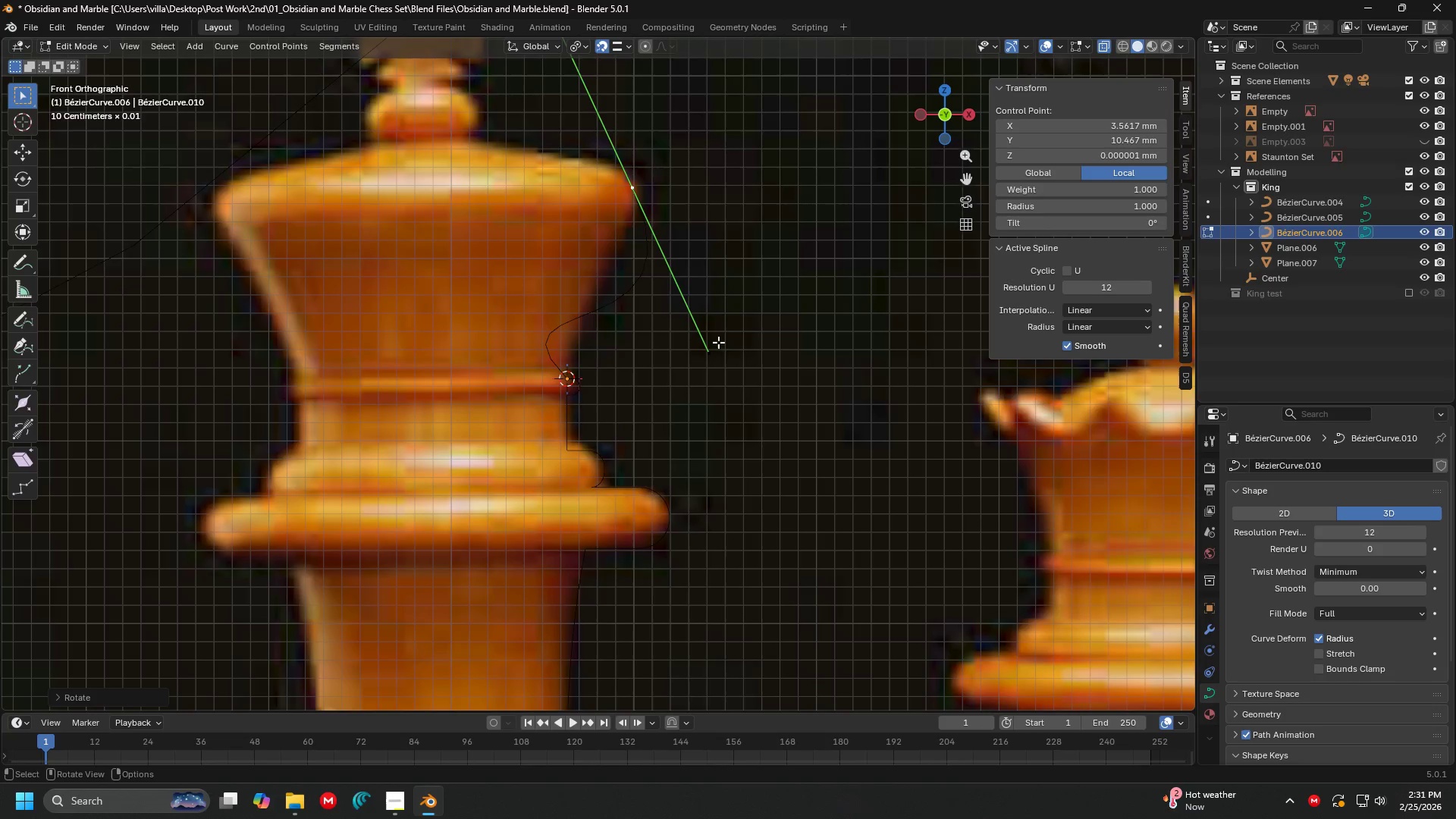 
left_click([720, 362])
 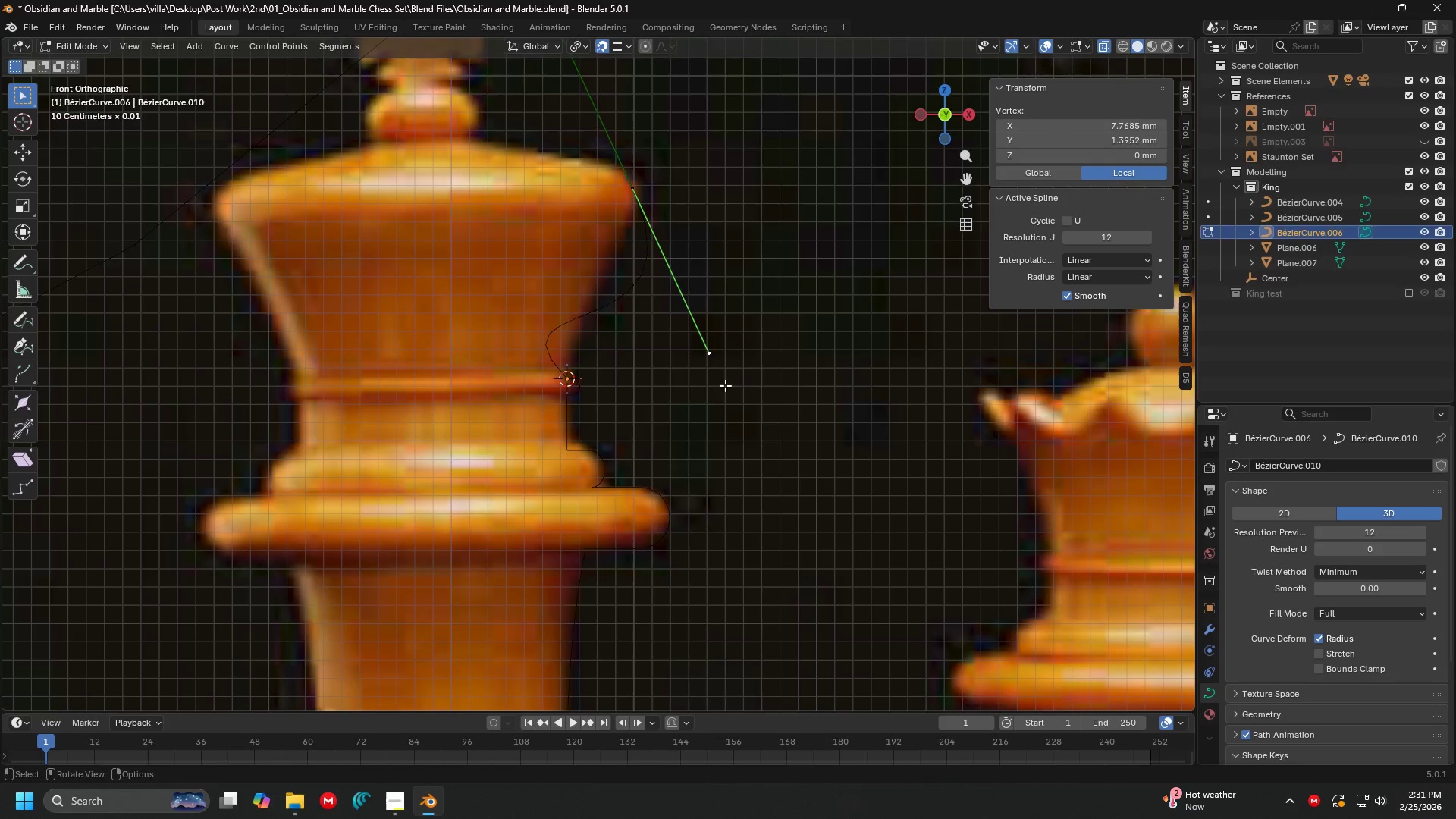 
key(G)
 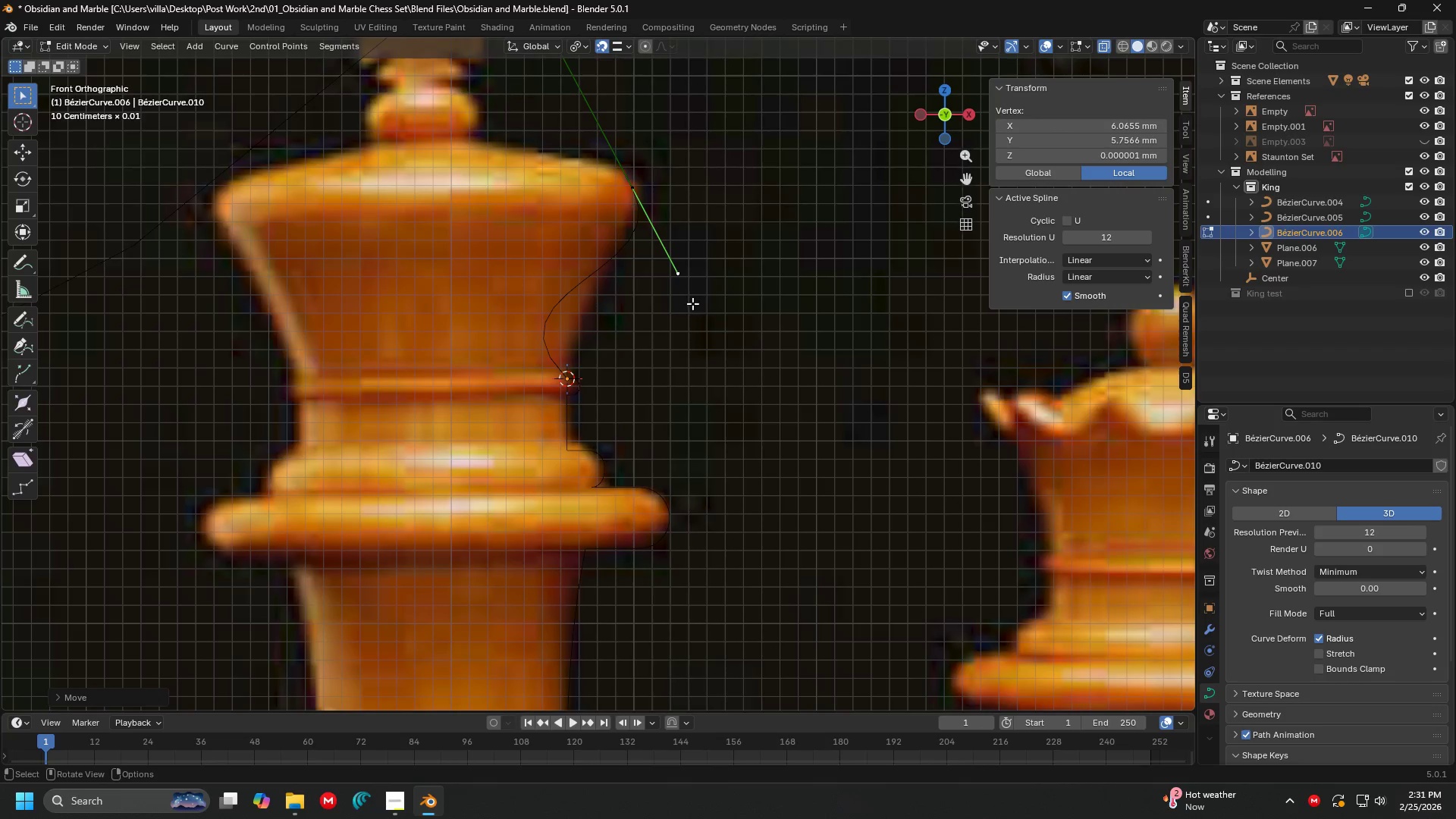 
double_click([608, 390])
 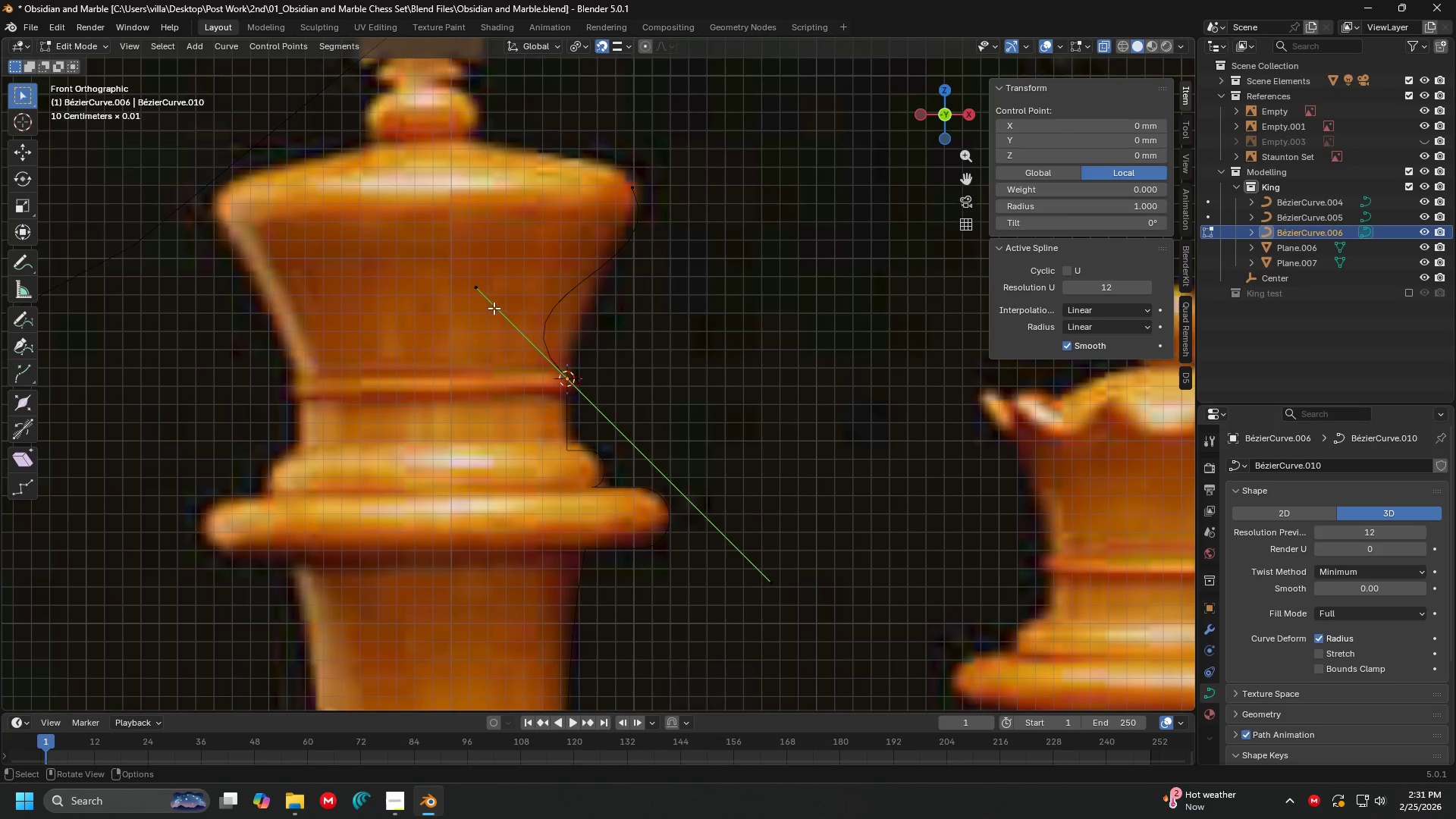 
left_click([488, 301])
 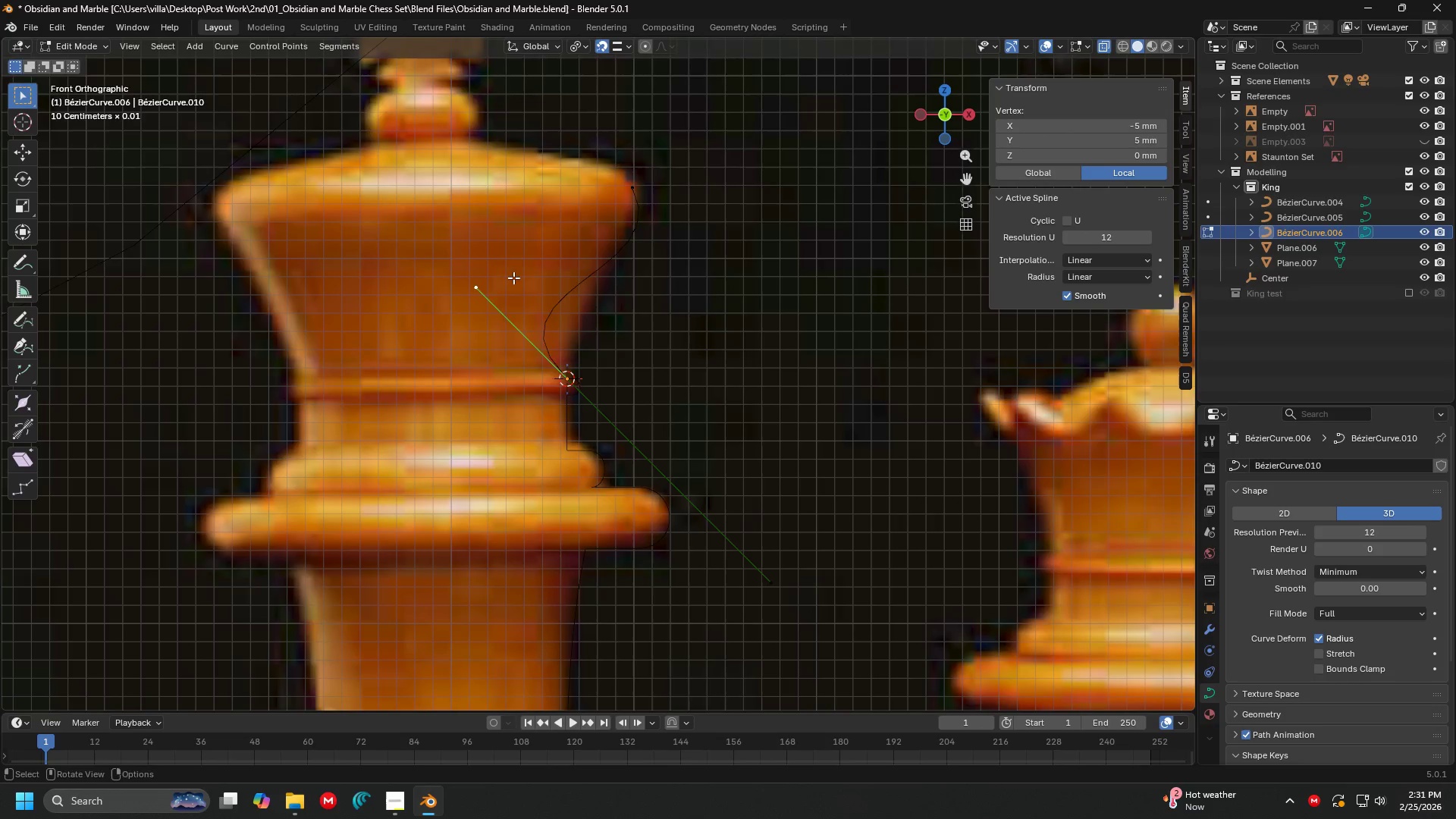 
key(G)
 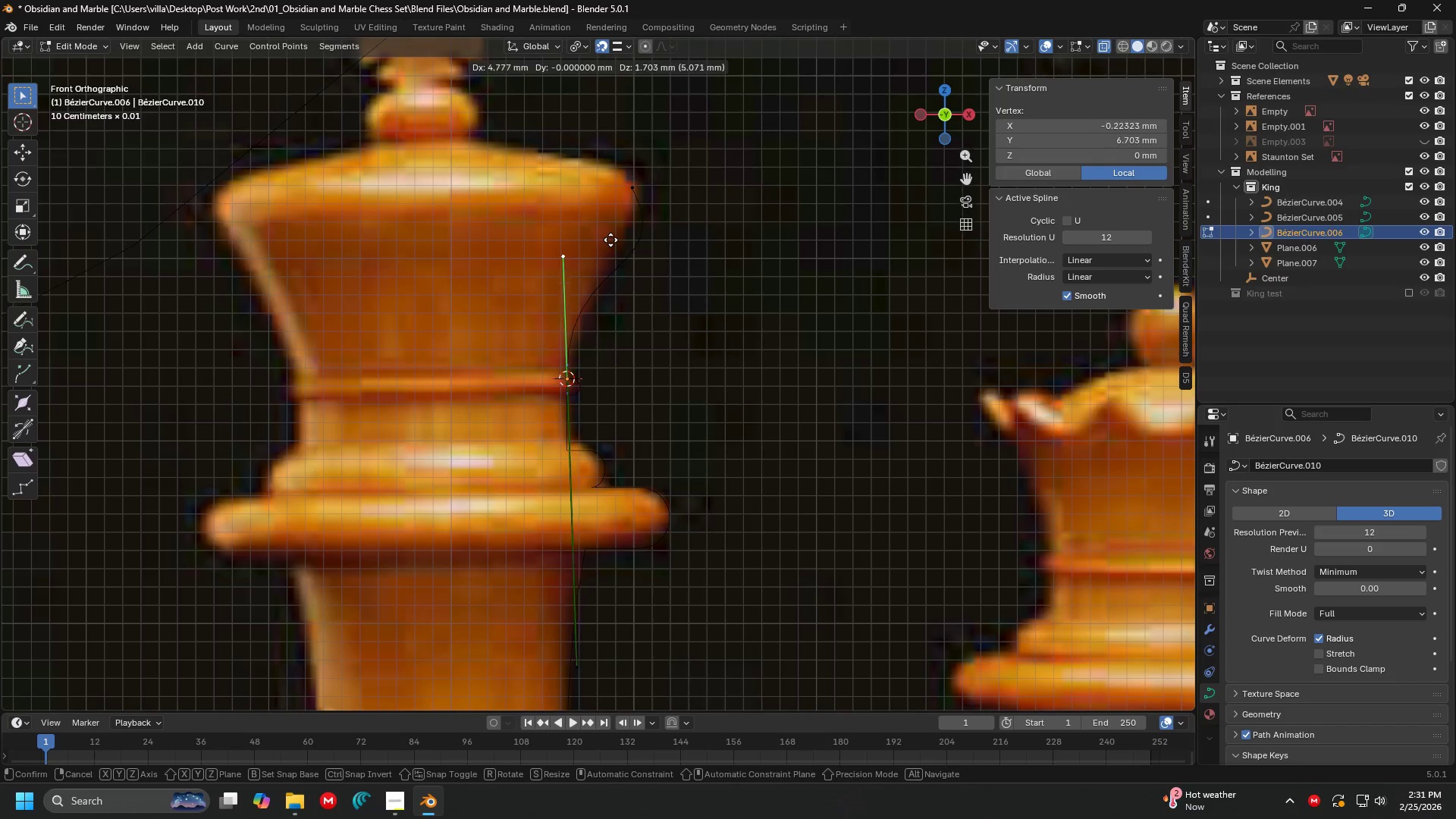 
left_click([613, 236])
 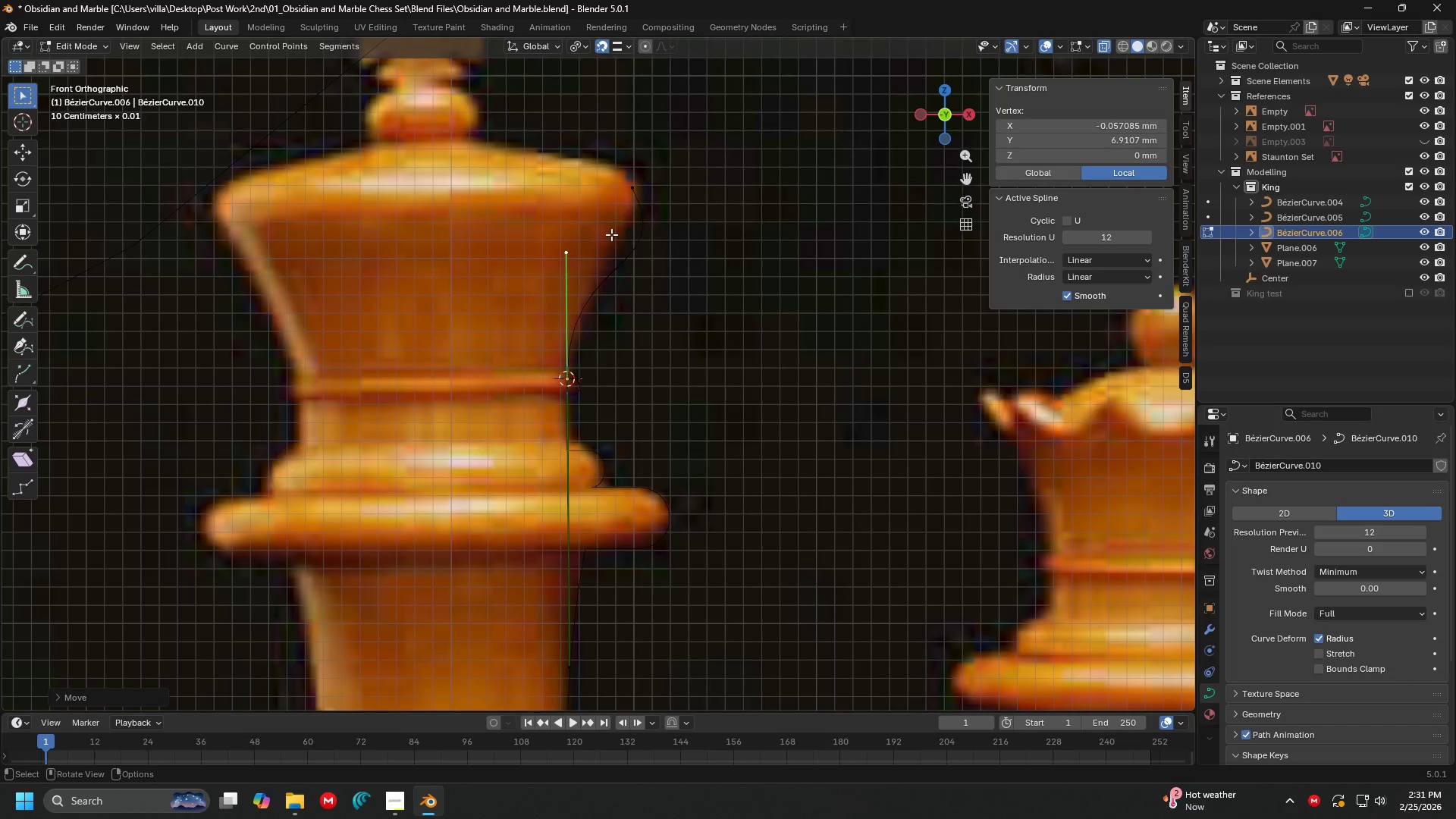 
wait(8.77)
 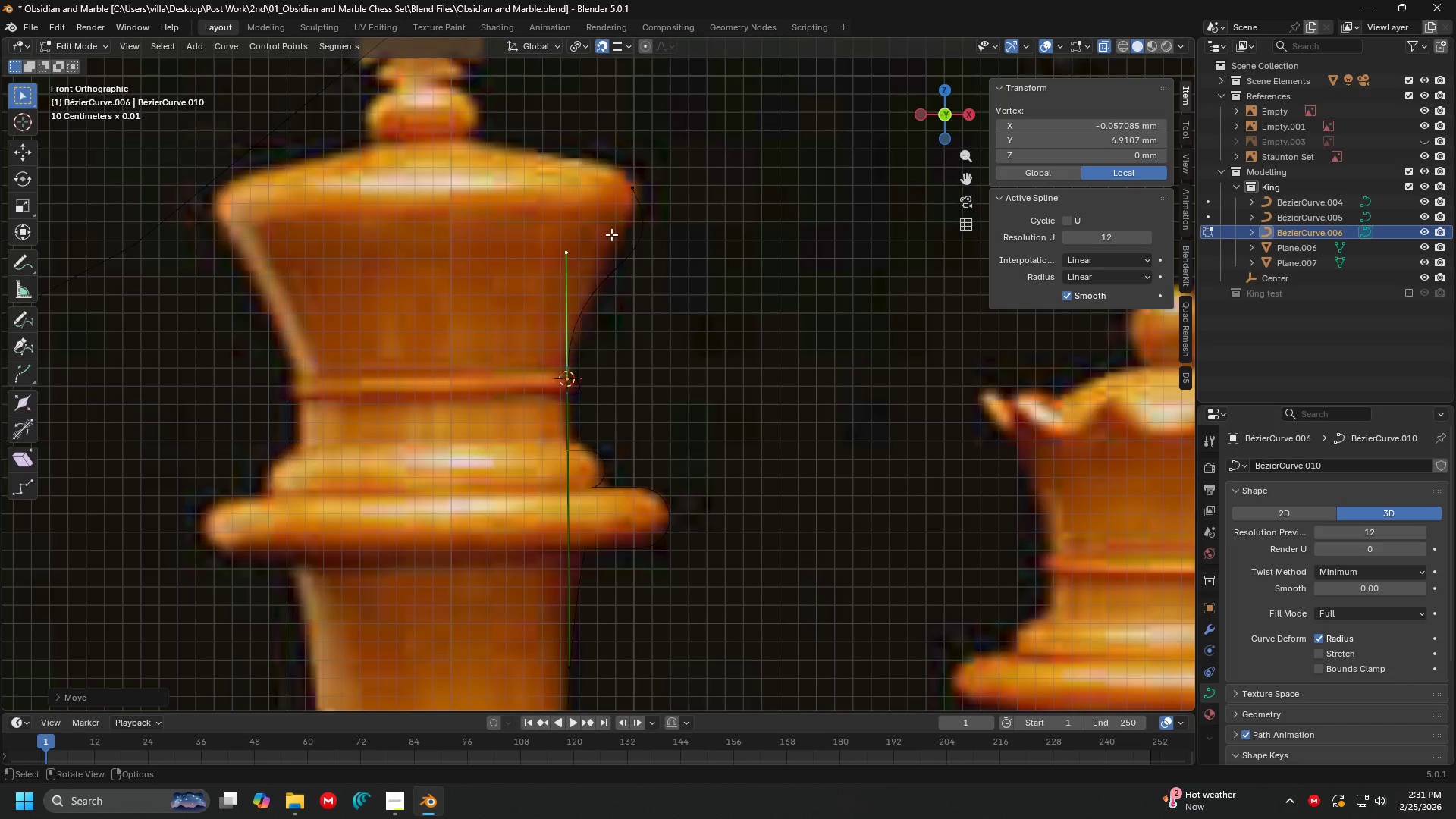 
key(G)
 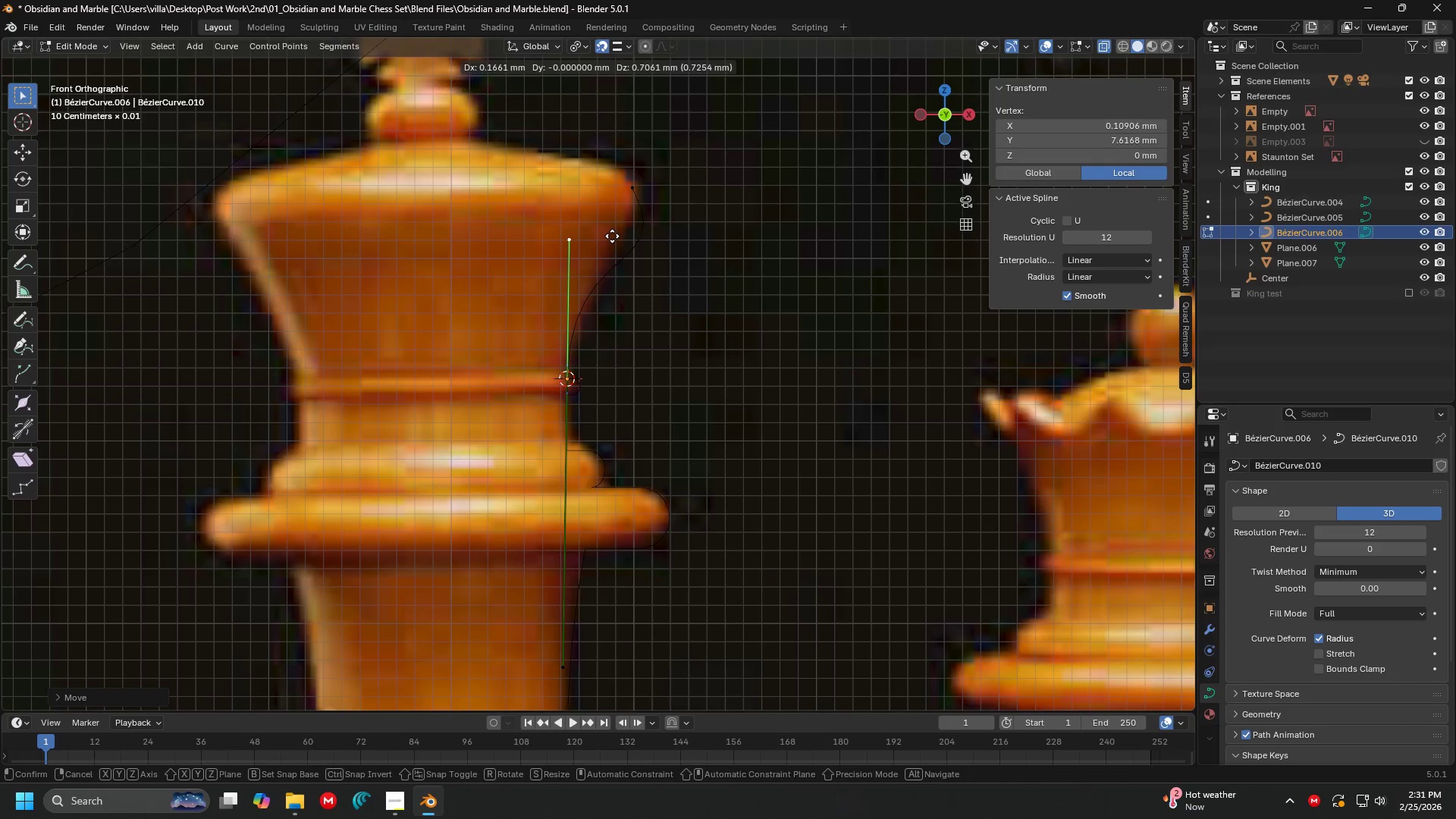 
left_click([612, 236])
 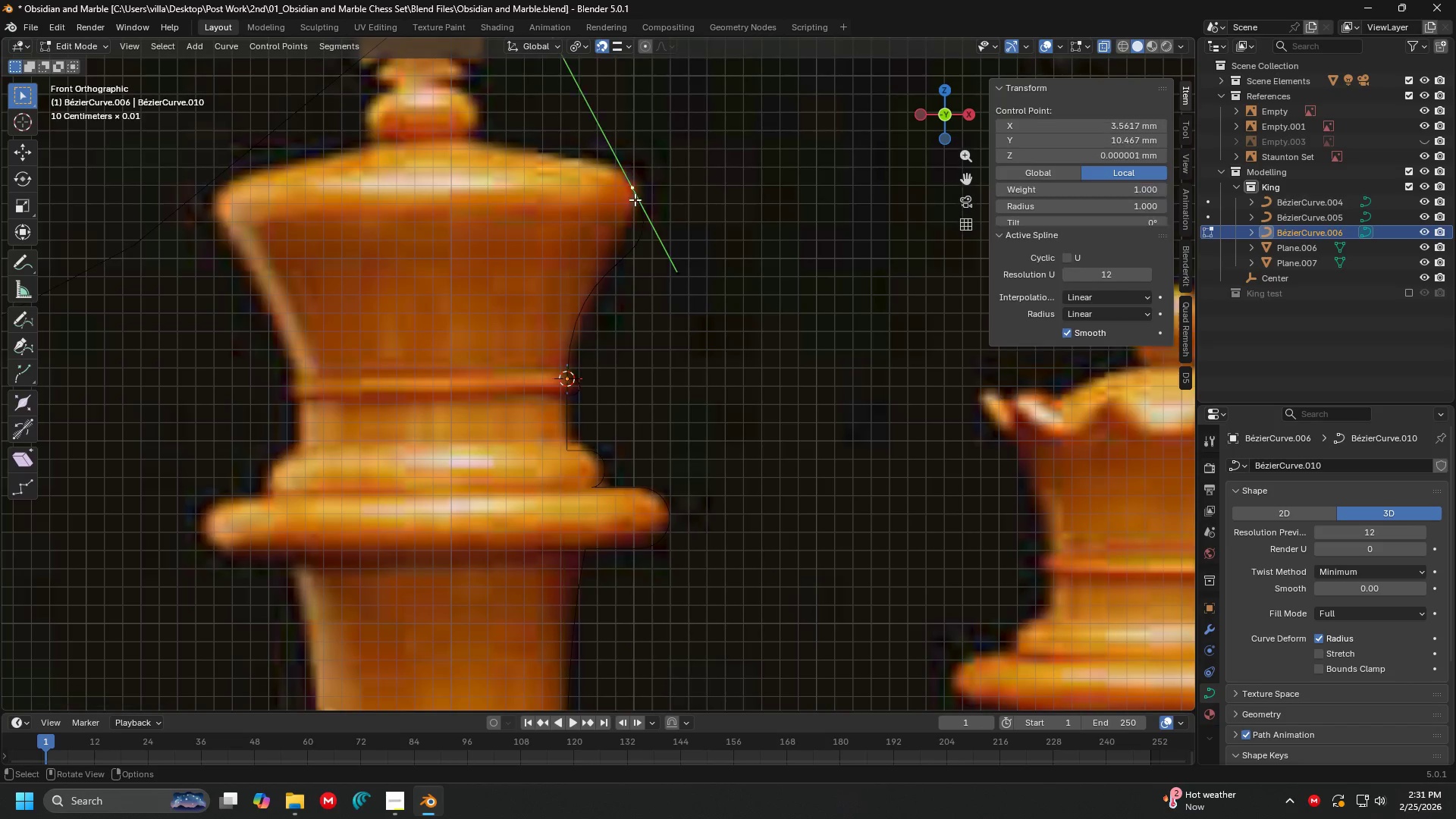 
key(Shift+ShiftLeft)
 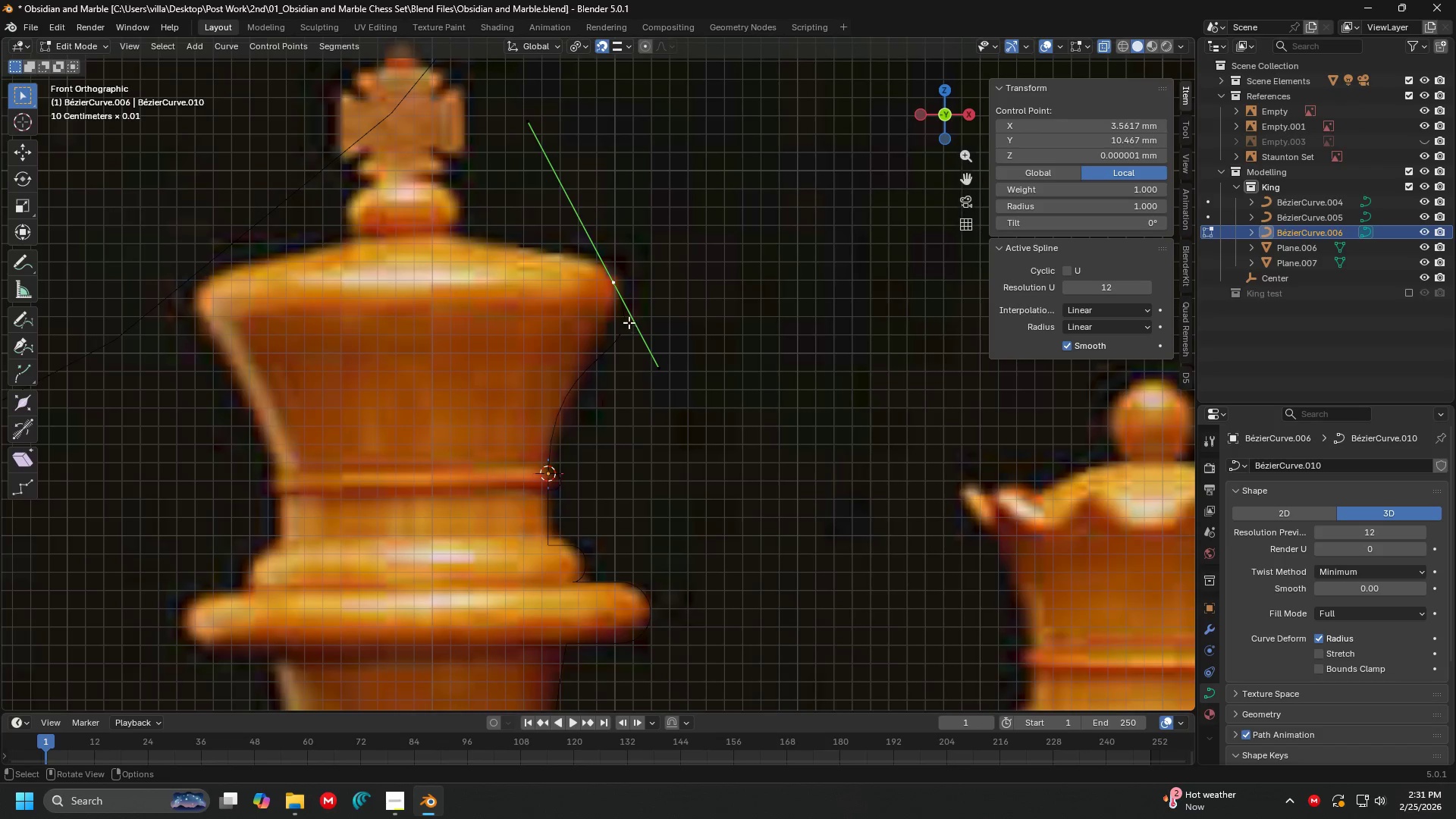 
key(G)
 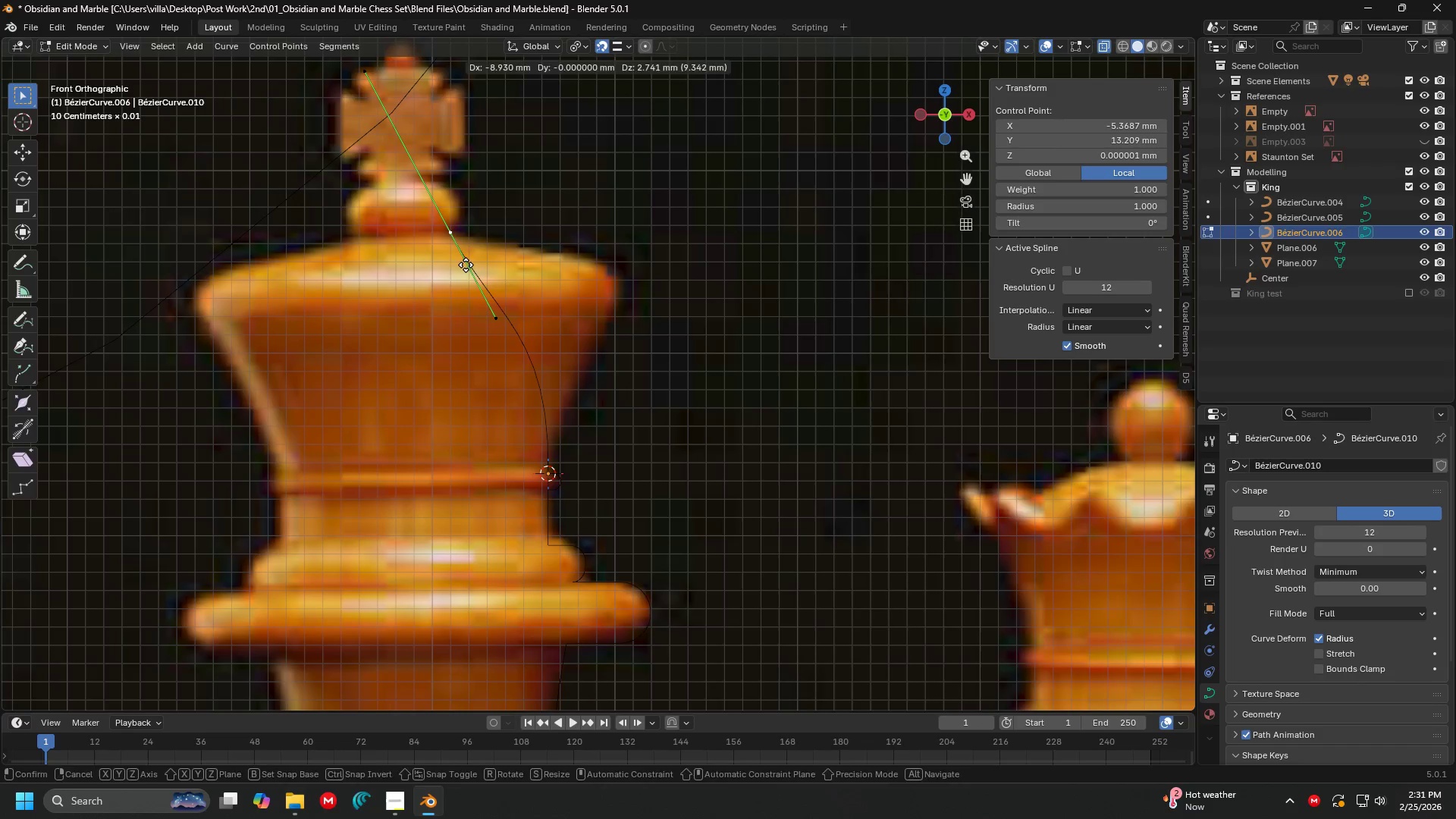 
double_click([491, 333])
 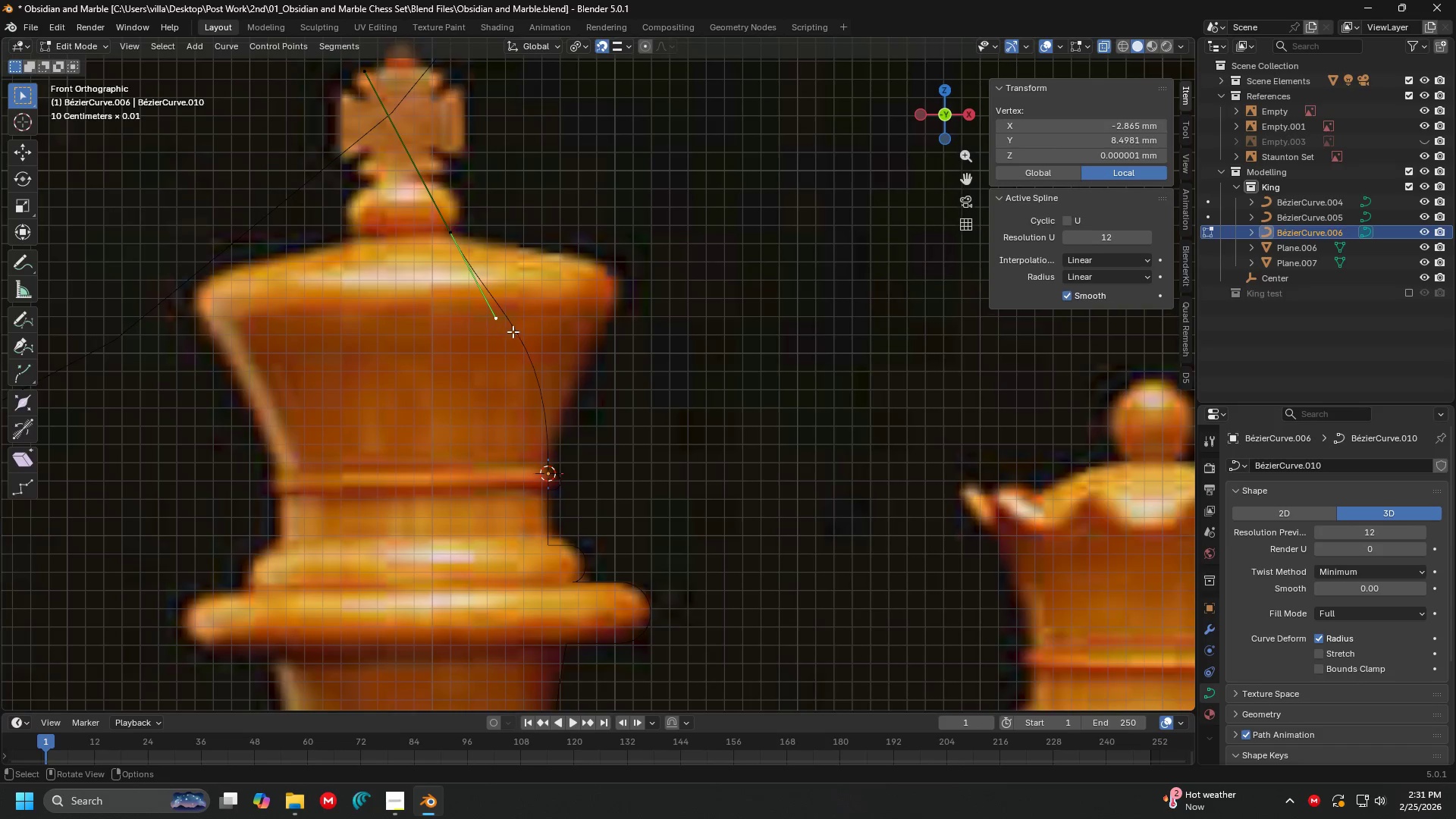 
key(G)
 